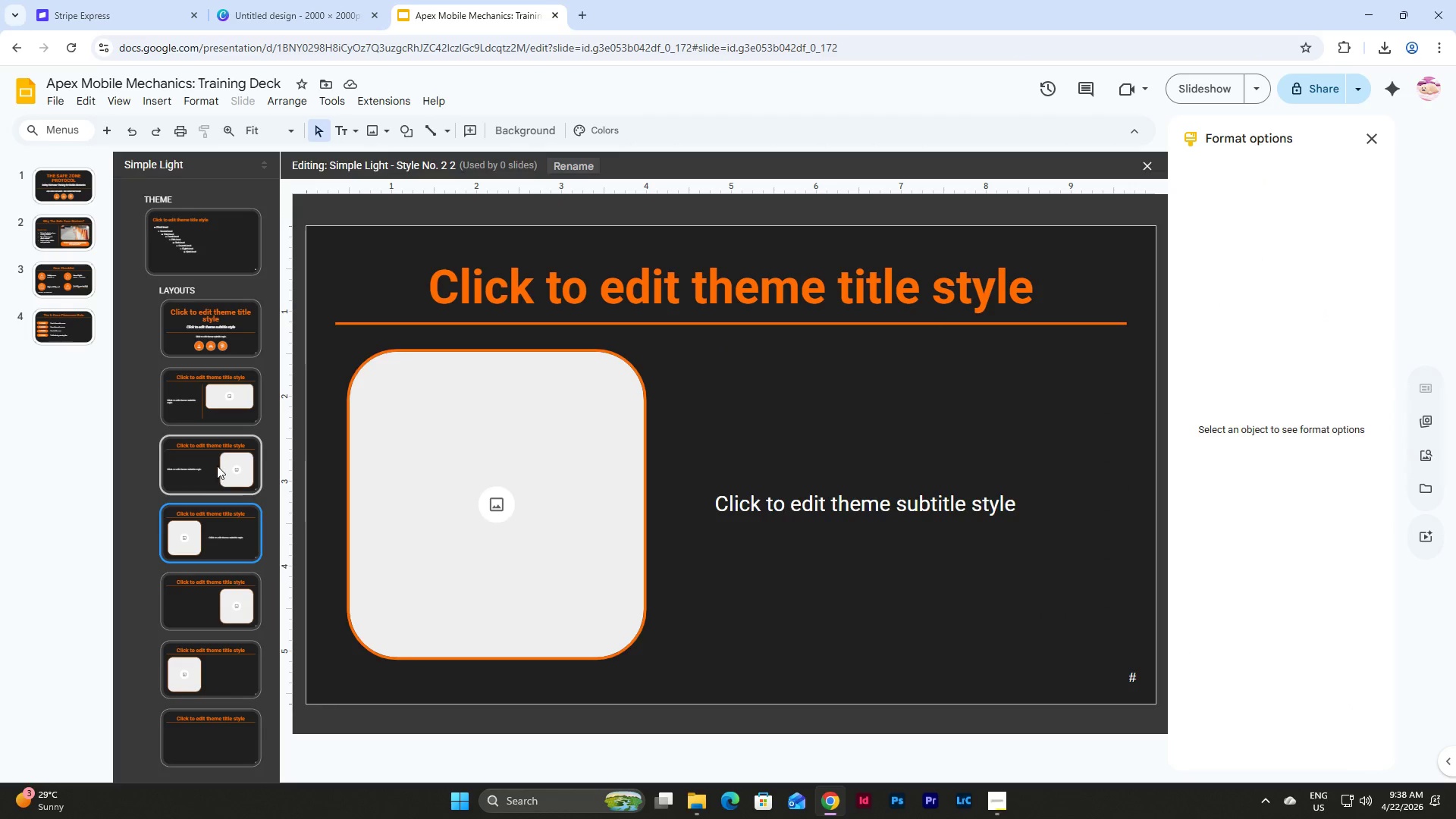 
left_click([217, 464])
 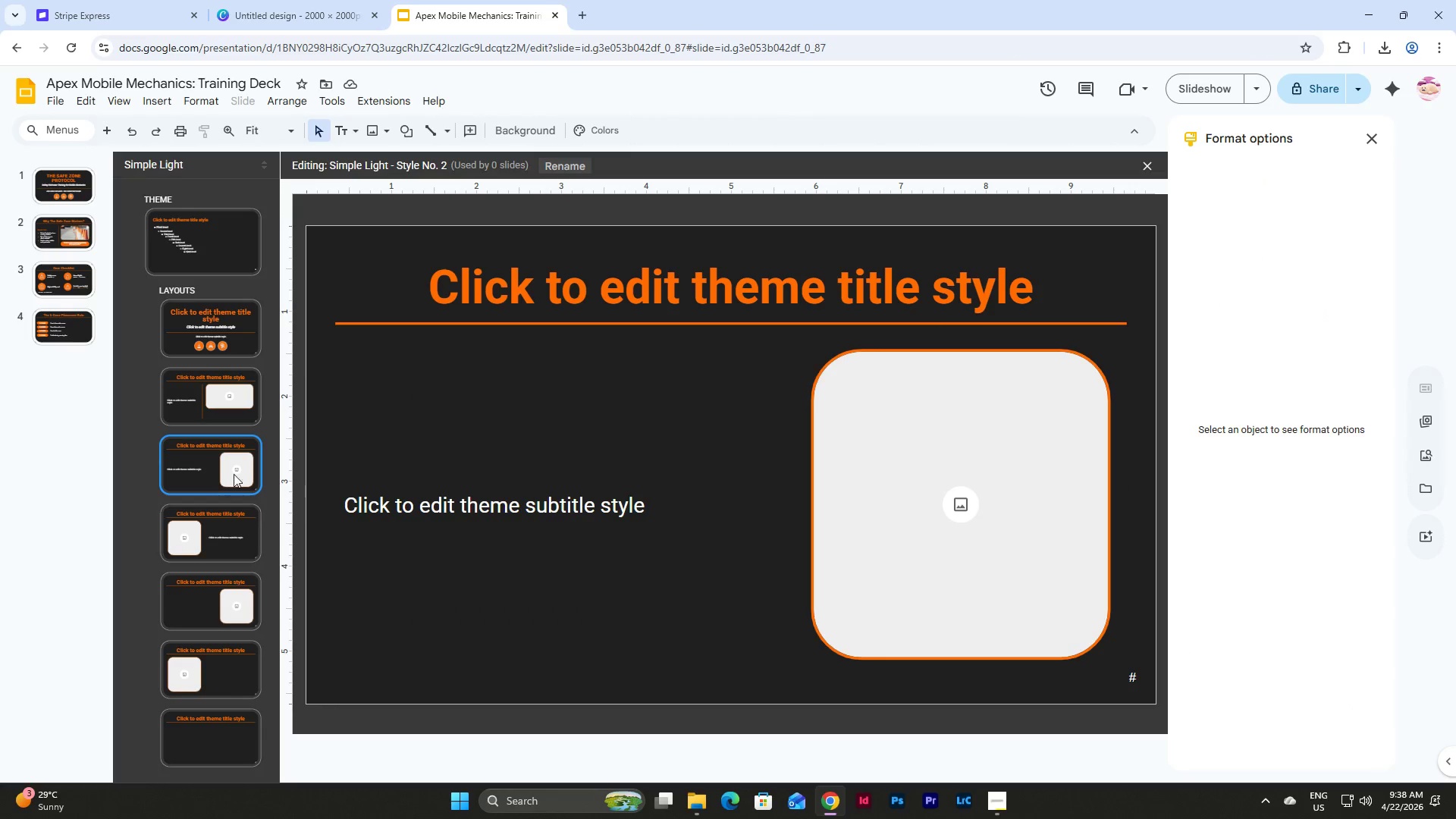 
double_click([221, 389])
 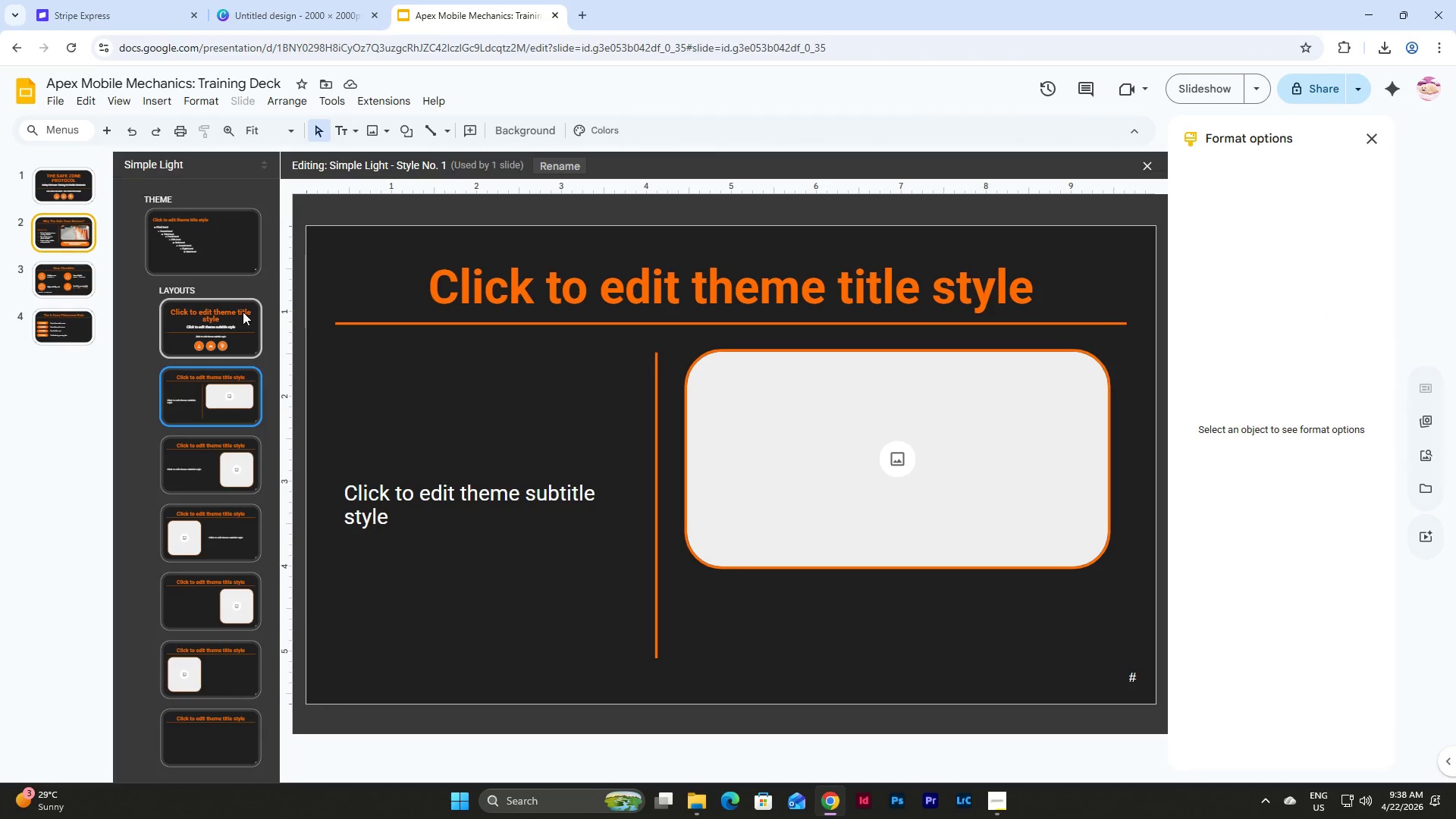 
triple_click([243, 310])
 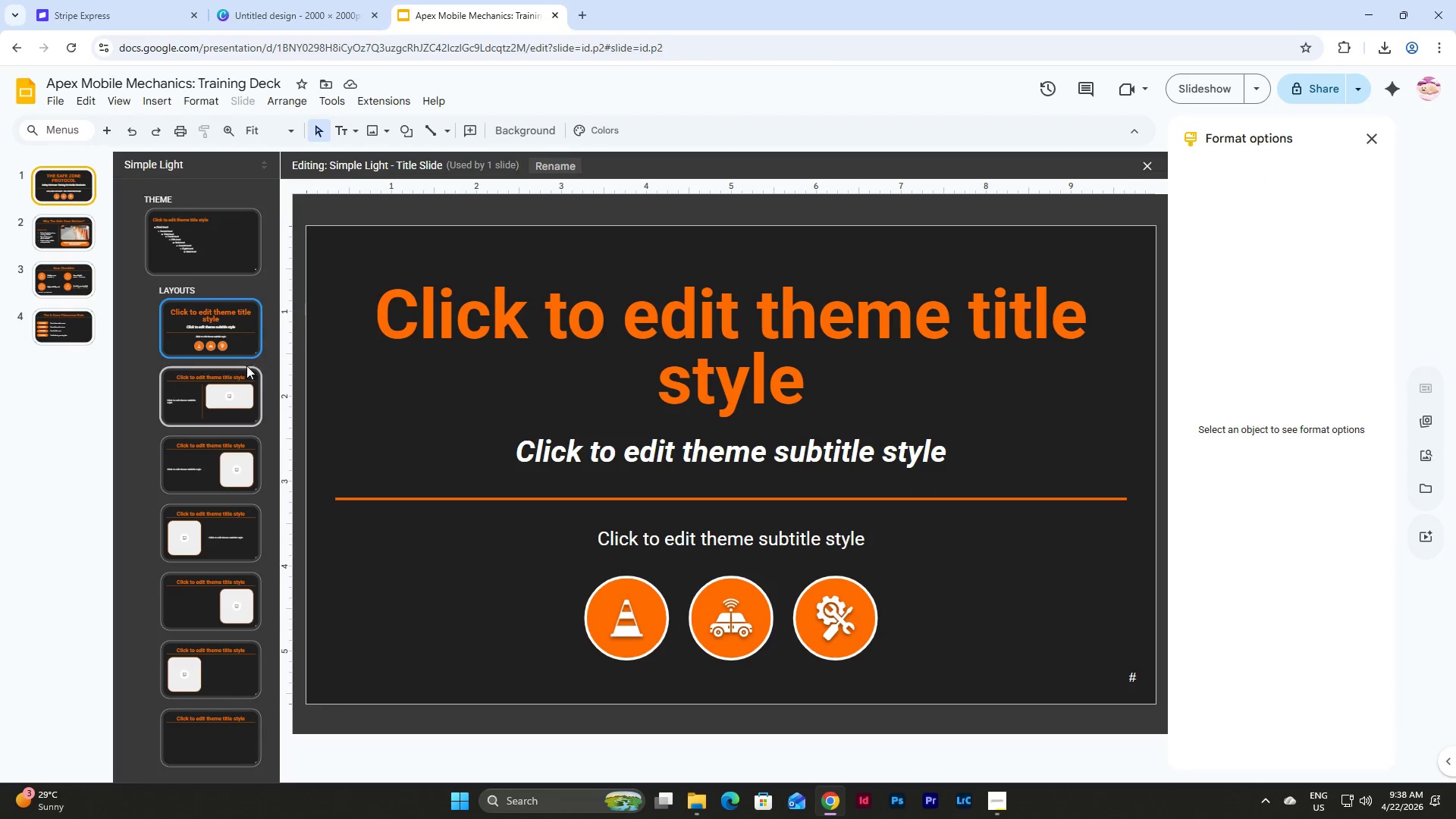 
left_click([242, 405])
 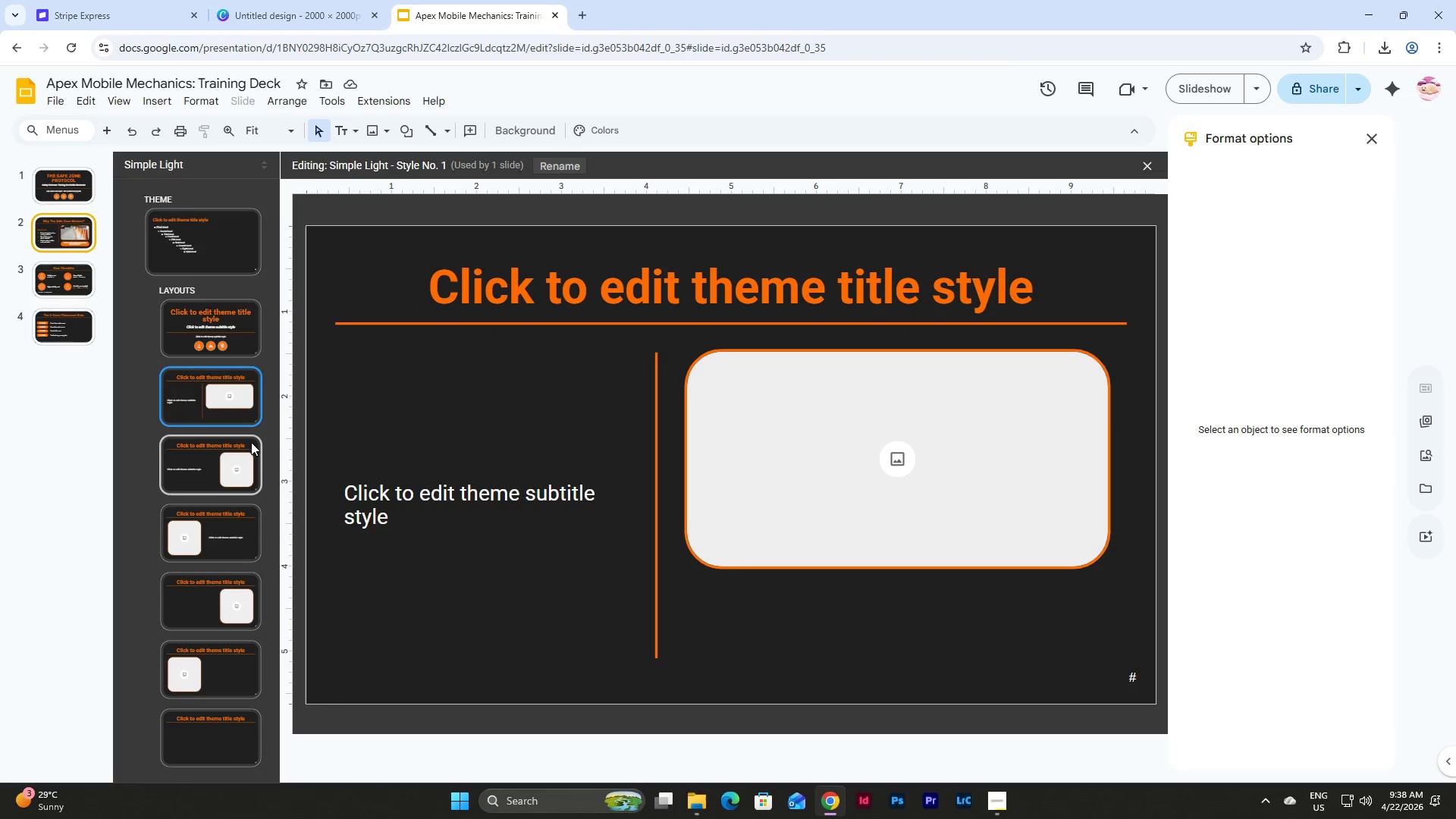 
left_click([227, 469])
 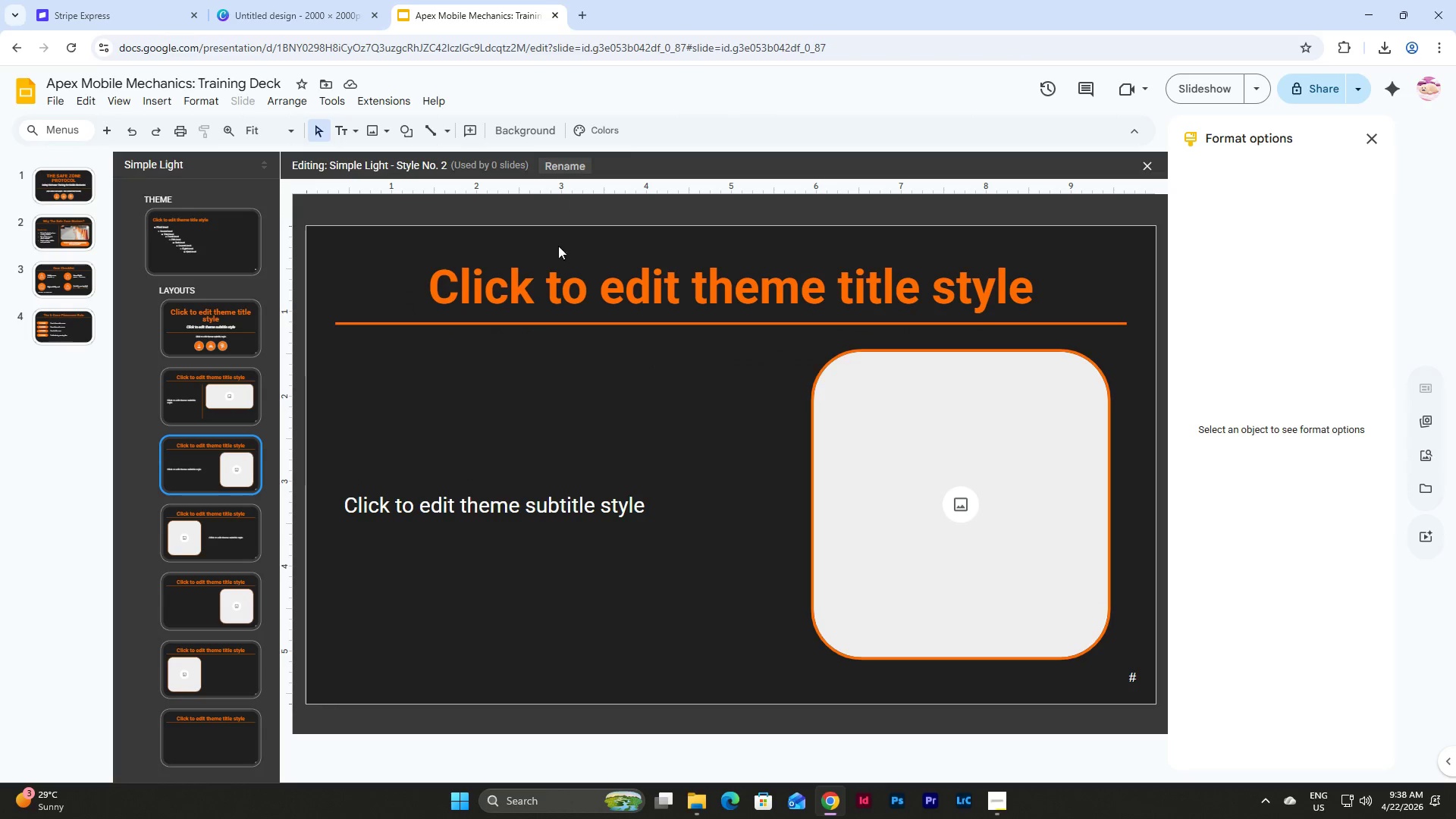 
left_click([256, 523])
 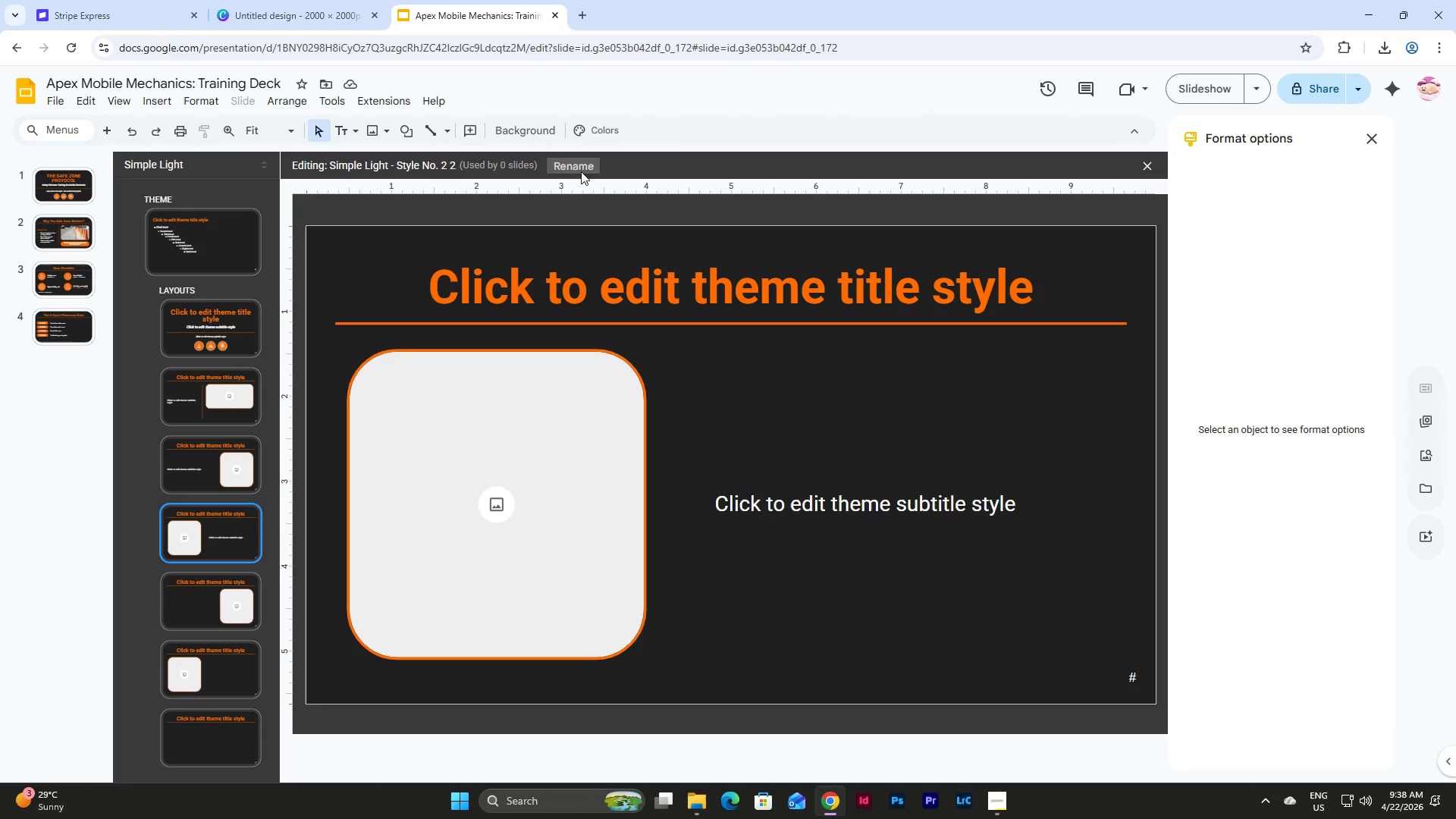 
left_click([580, 171])
 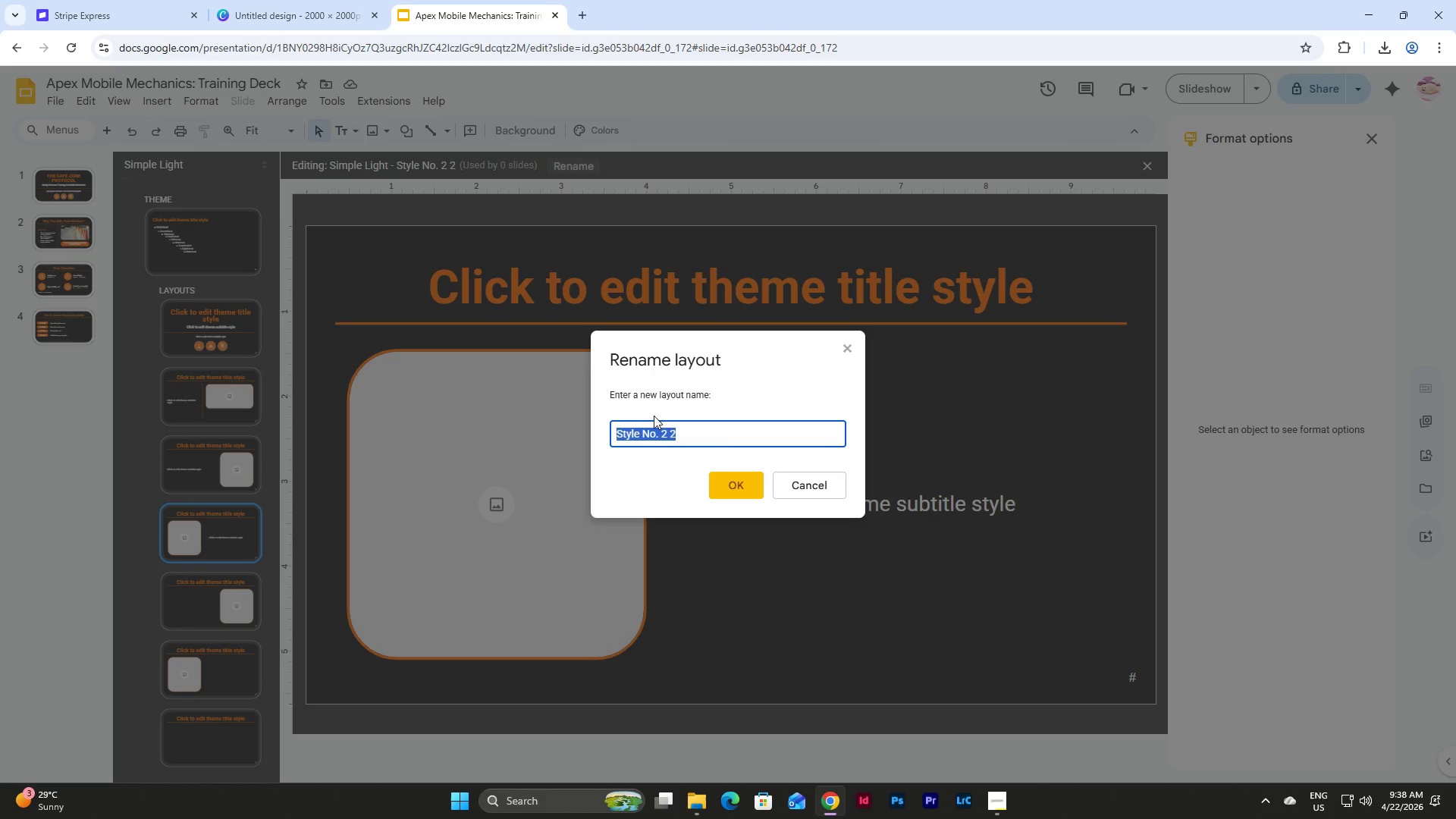 
left_click([658, 425])
 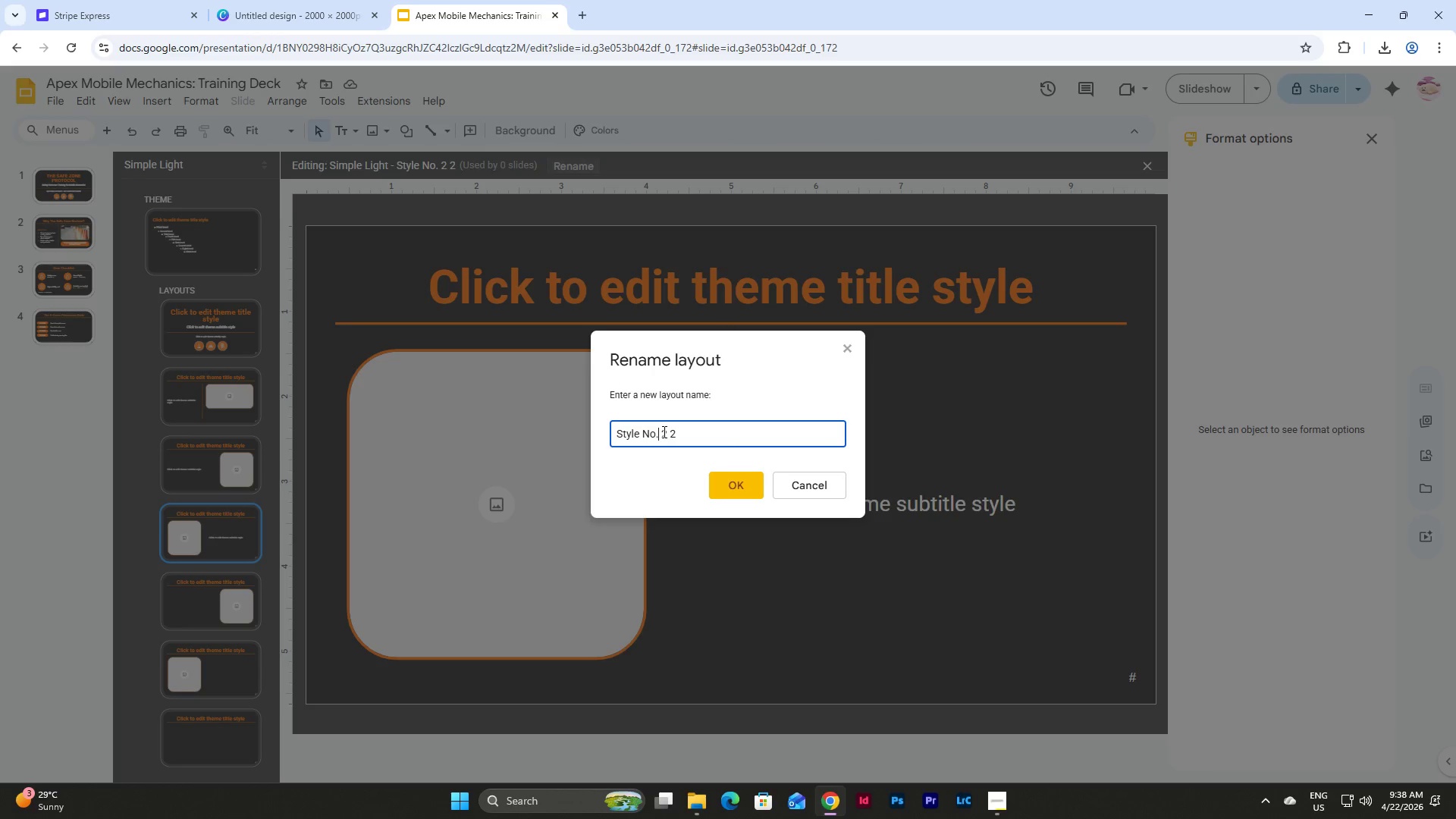 
left_click_drag(start_coordinate=[663, 431], to_coordinate=[717, 443])
 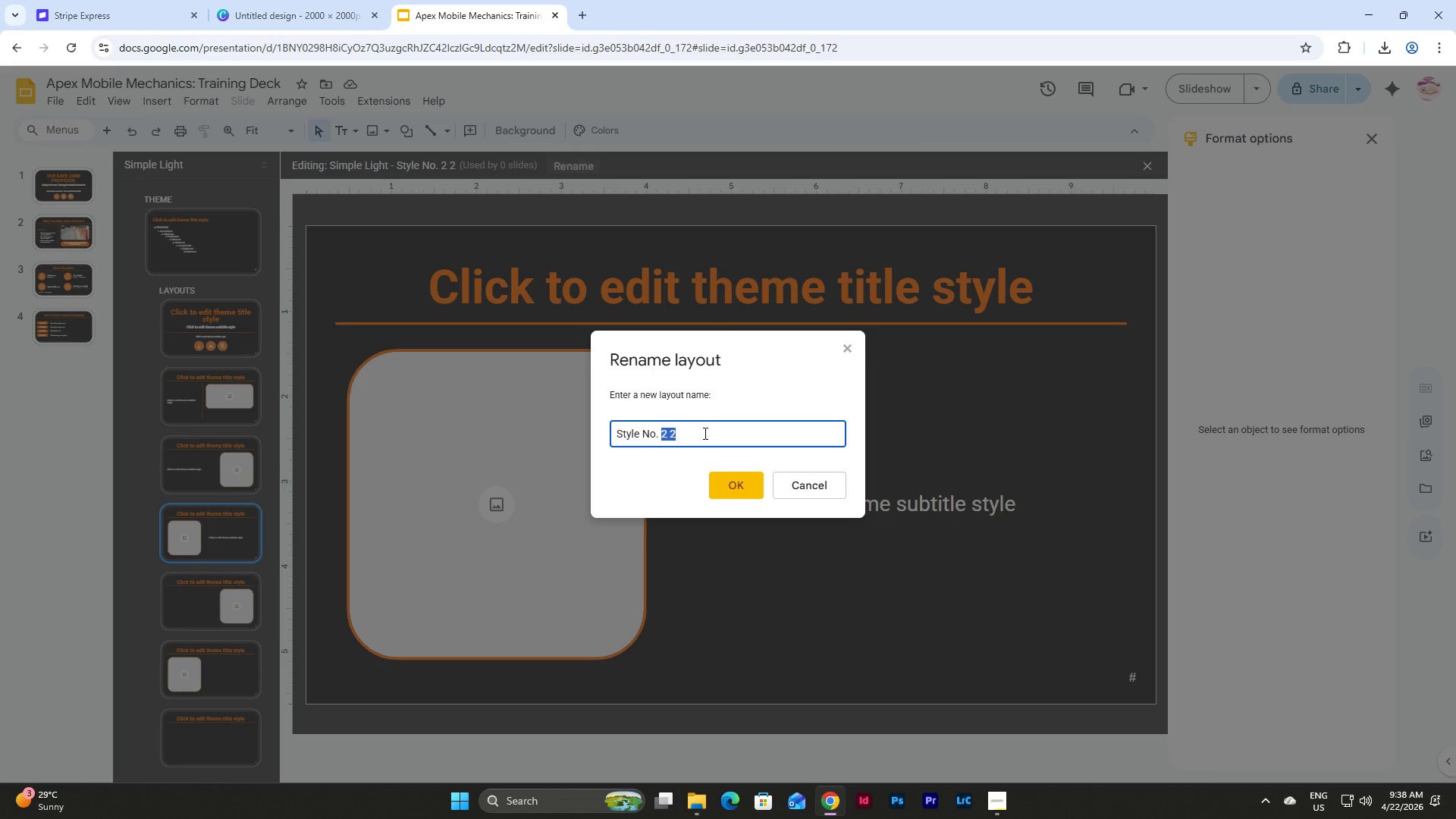 
key(Numpad3)
 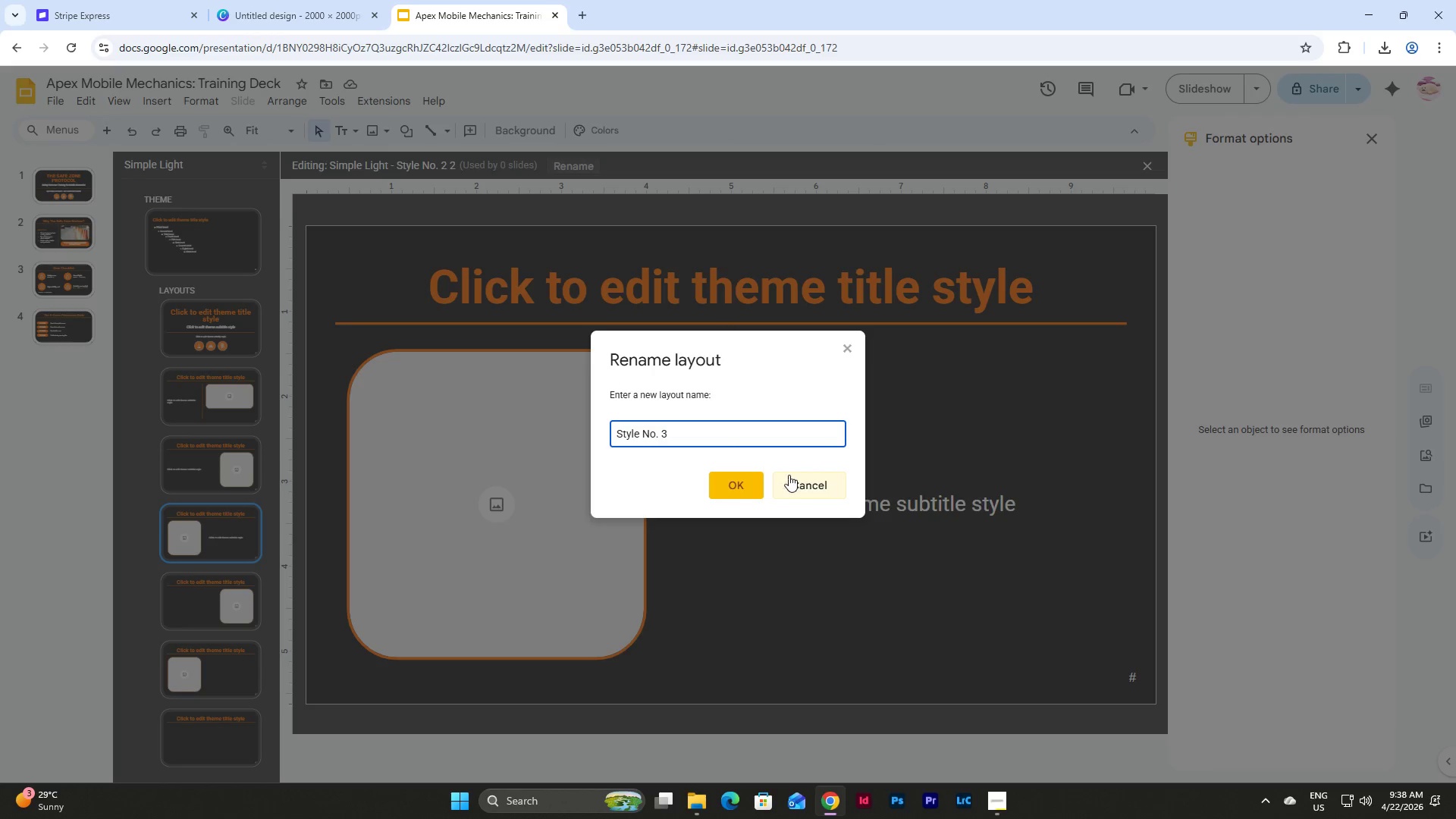 
left_click([725, 494])
 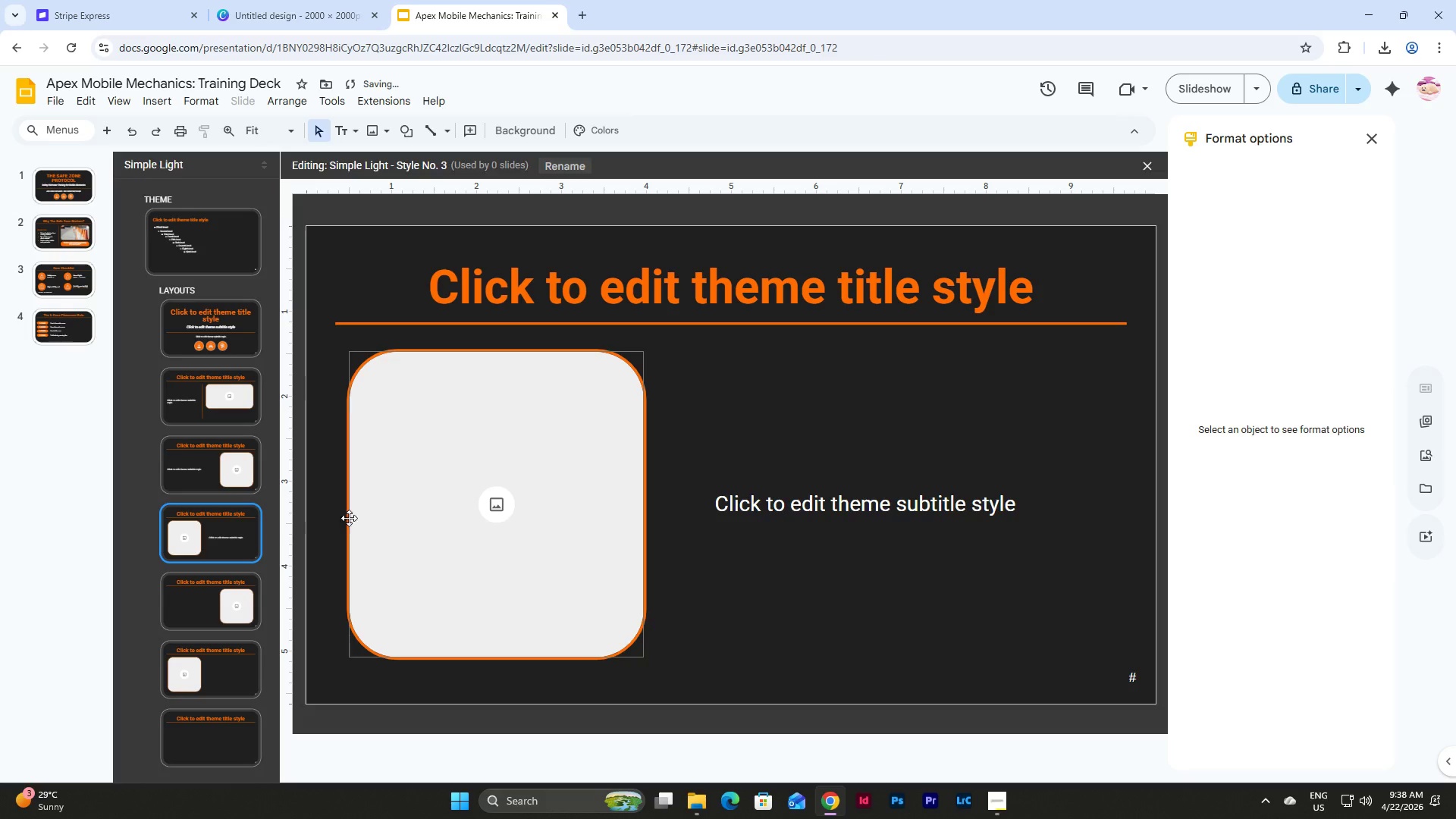 
left_click([200, 599])
 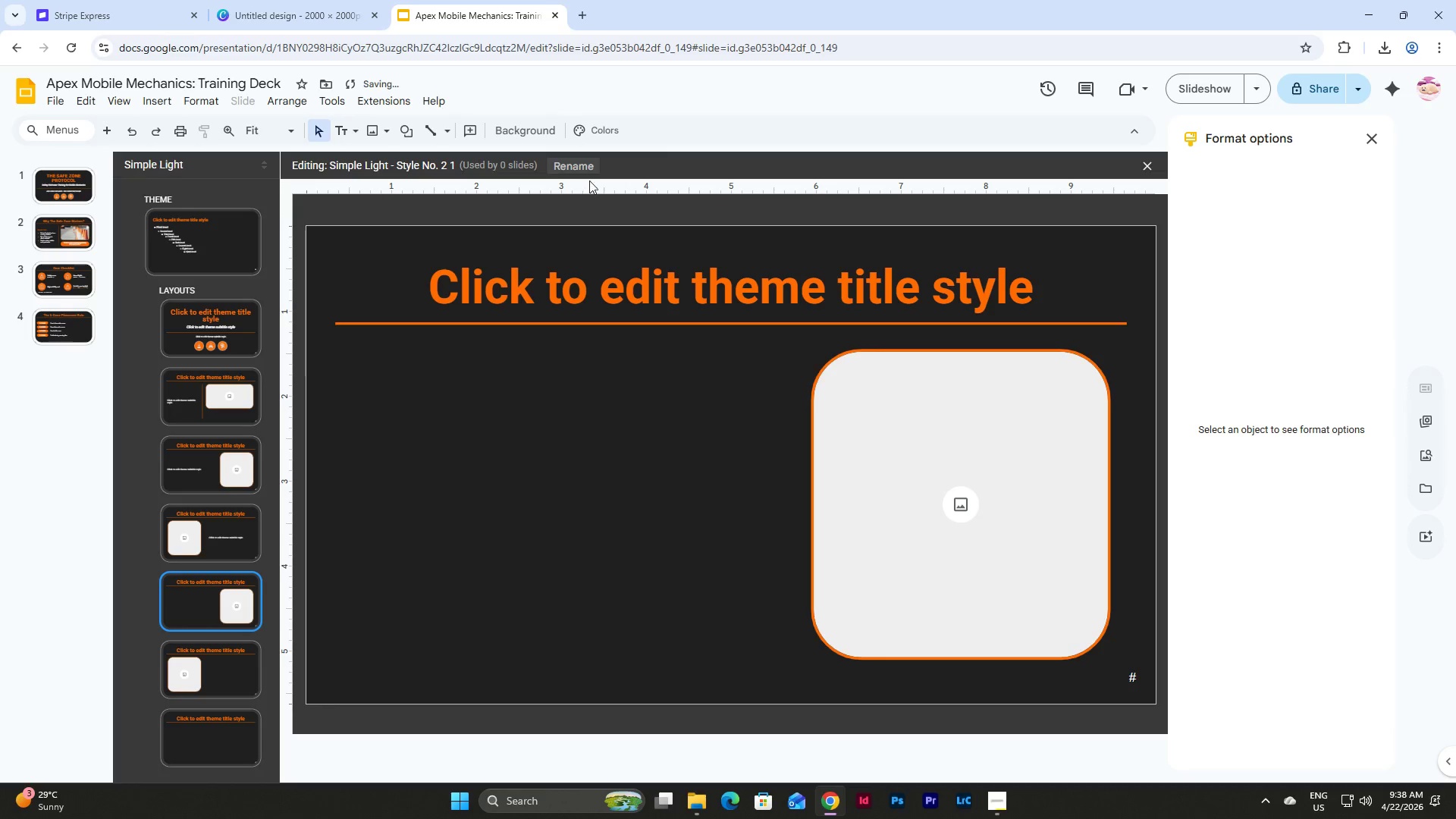 
left_click([586, 174])
 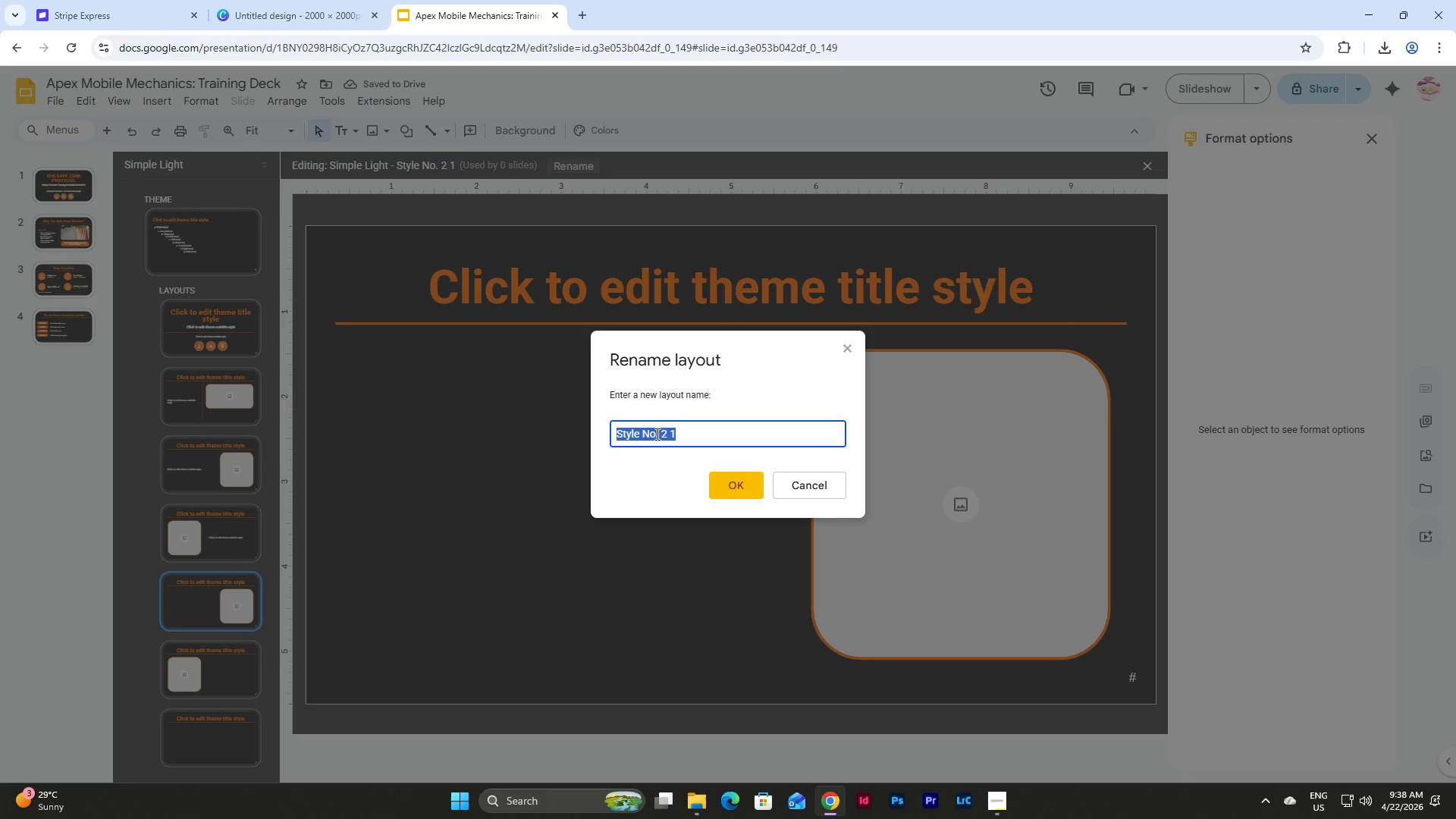 
left_click([660, 435])
 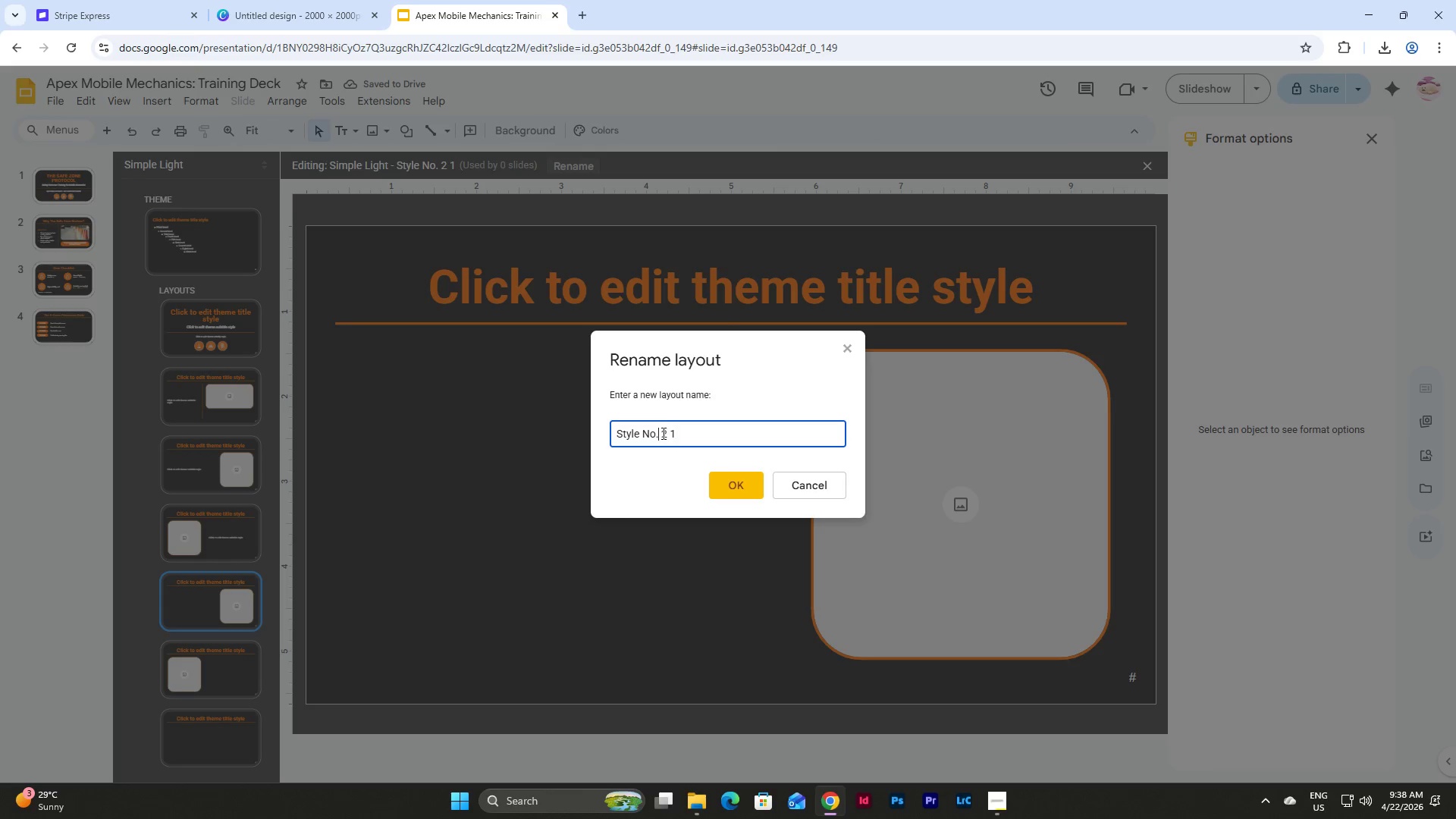 
left_click_drag(start_coordinate=[662, 433], to_coordinate=[732, 438])
 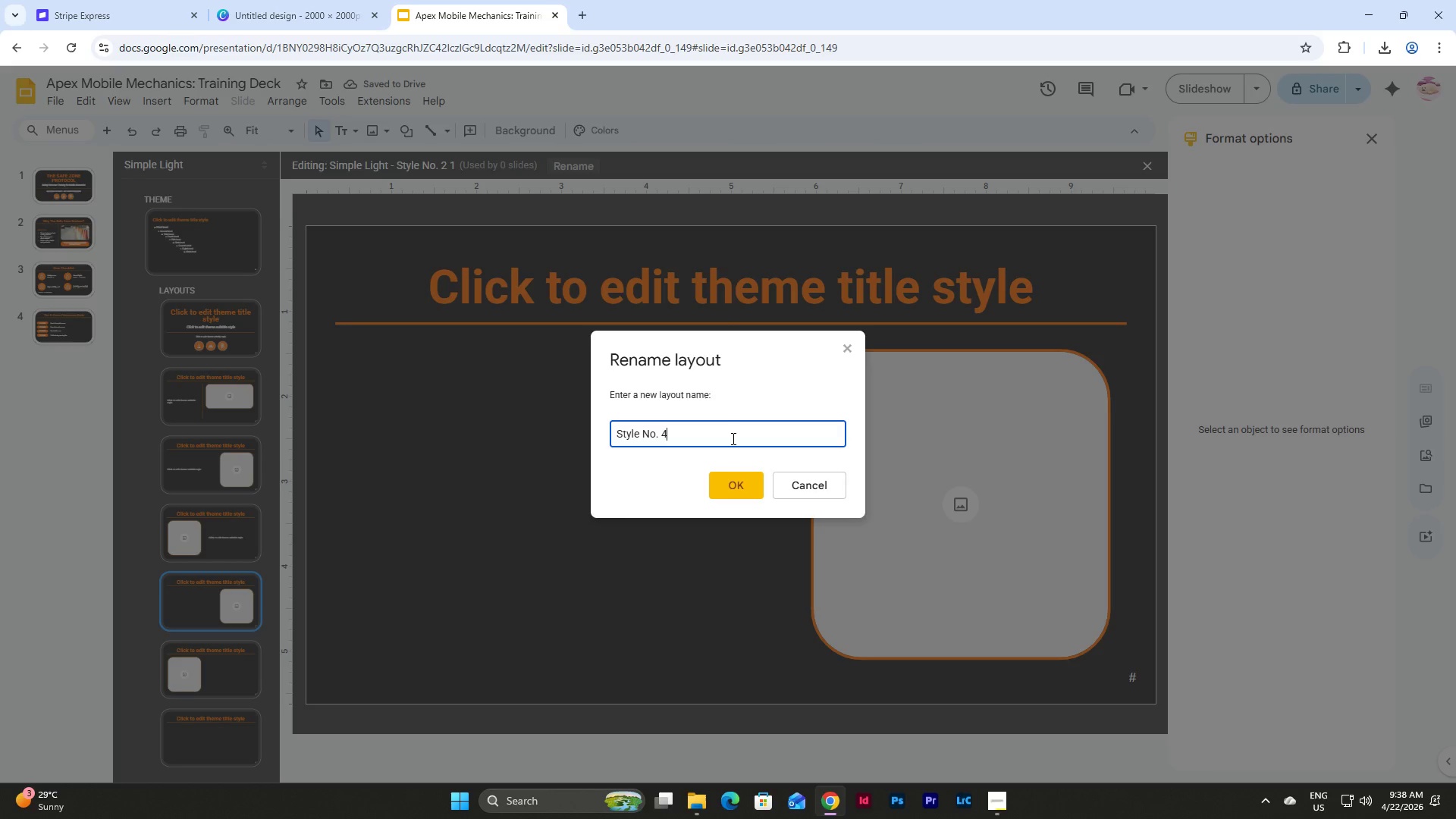 
key(Numpad4)
 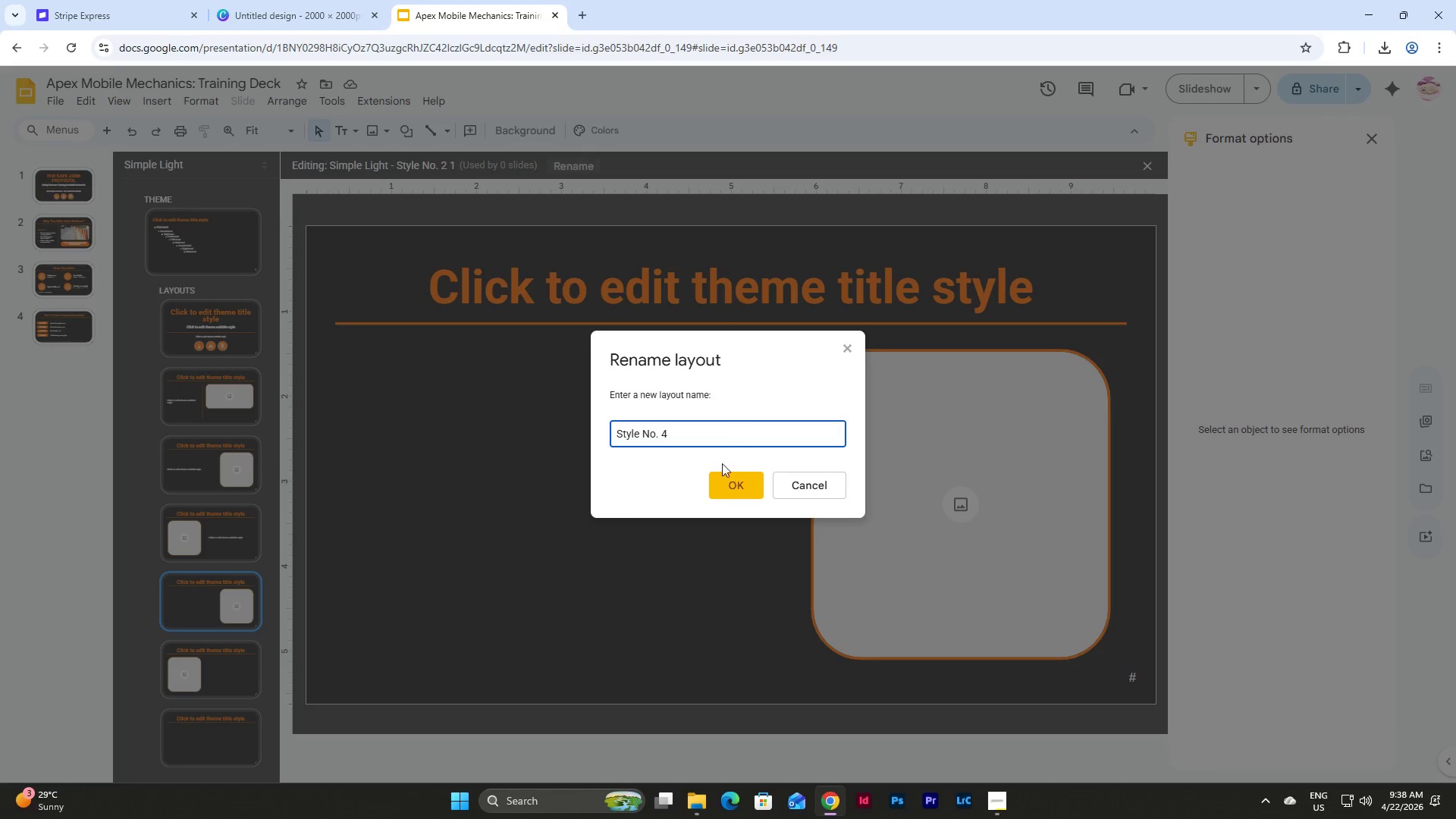 
left_click([726, 488])
 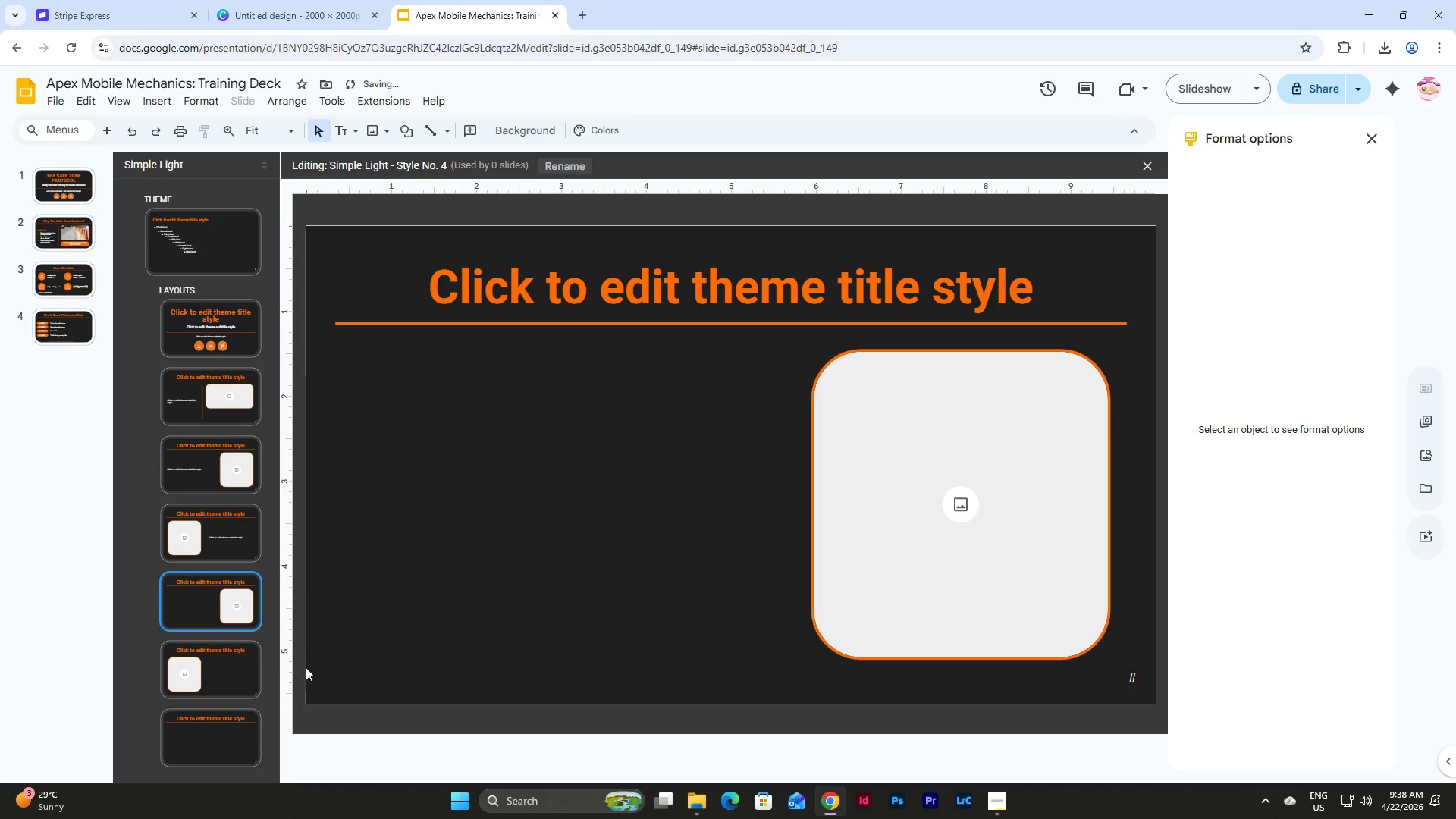 
left_click([233, 672])
 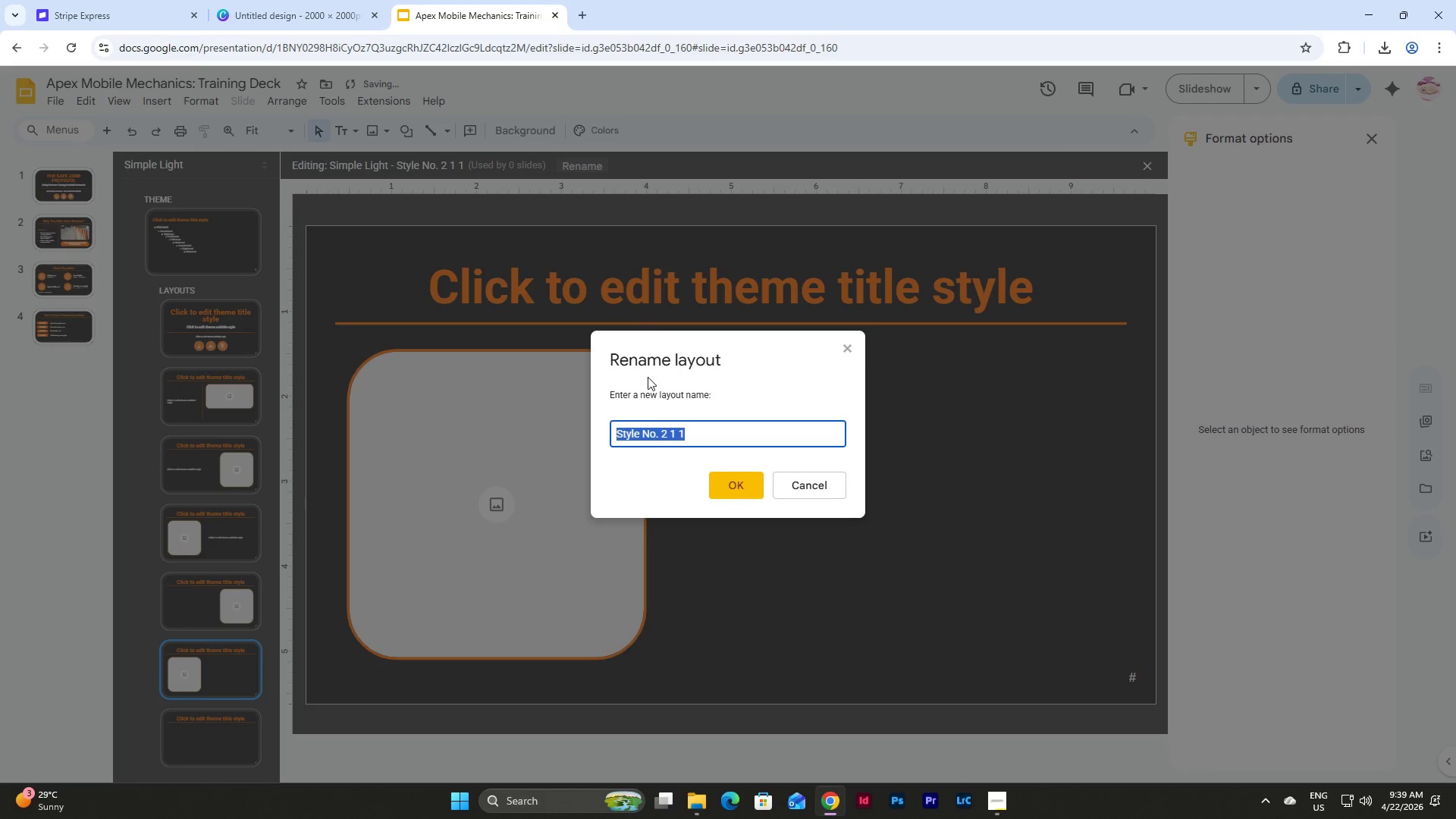 
left_click([674, 431])
 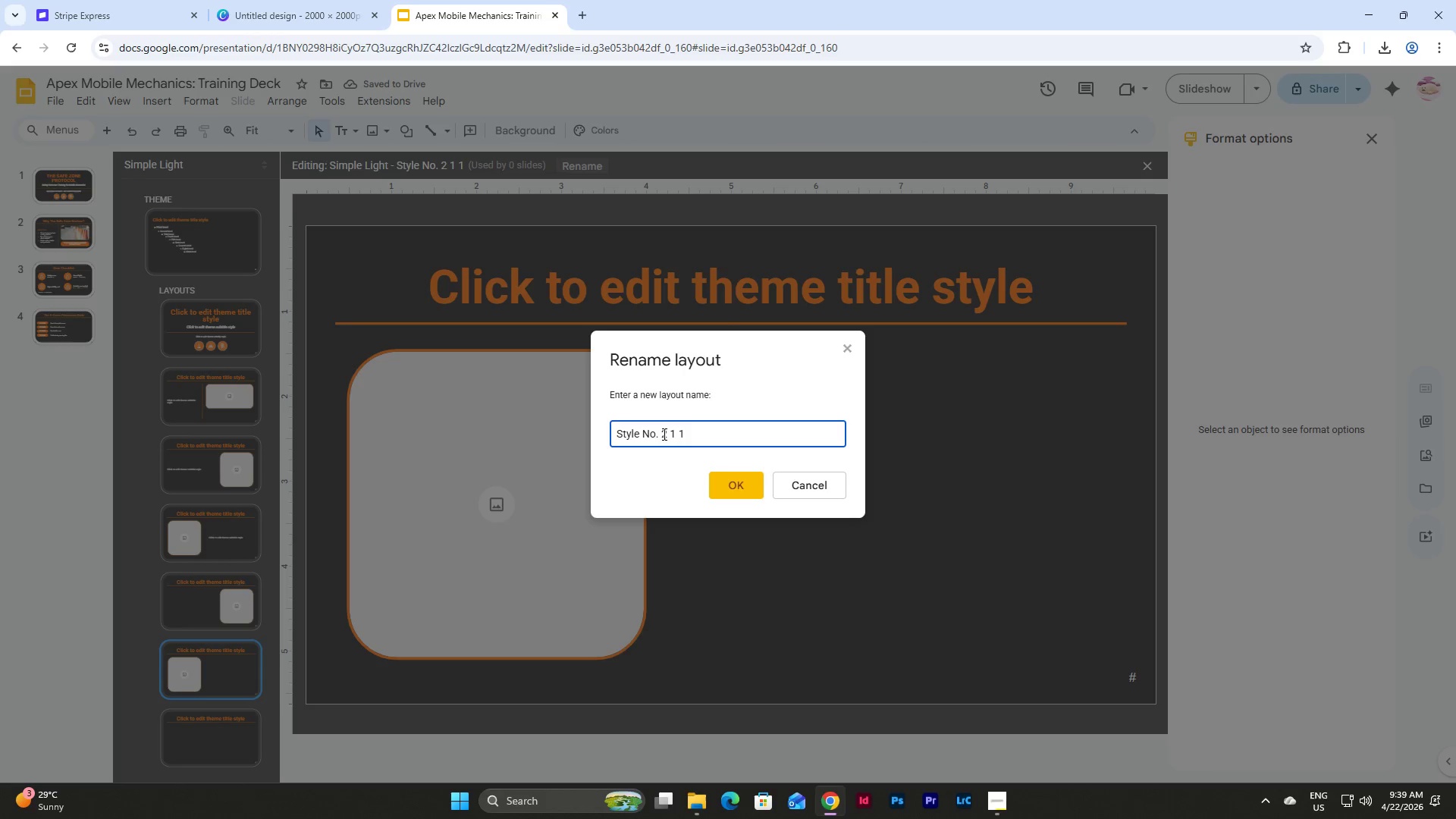 
left_click_drag(start_coordinate=[663, 434], to_coordinate=[742, 431])
 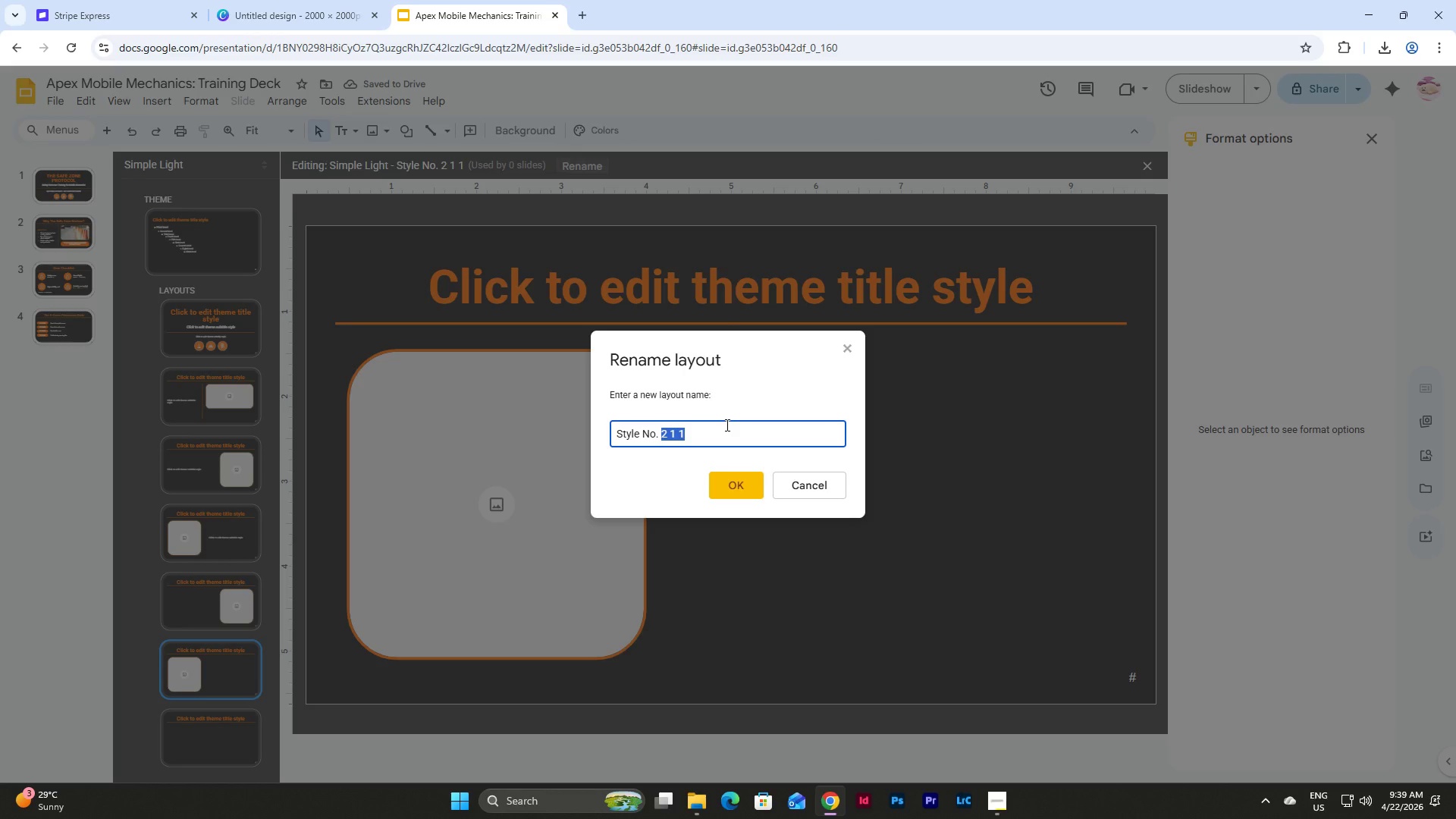 
key(Numpad5)
 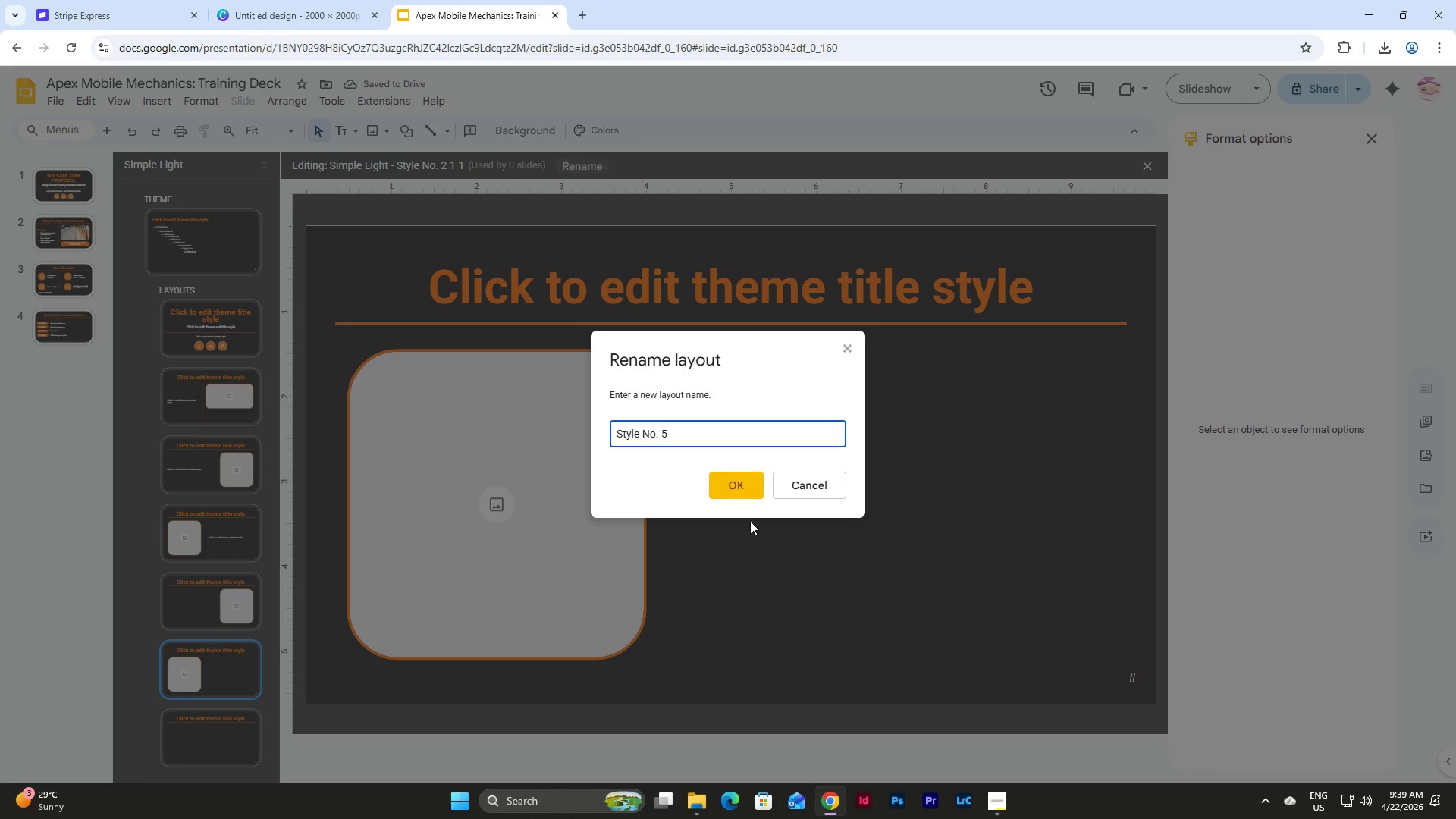 
left_click([752, 483])
 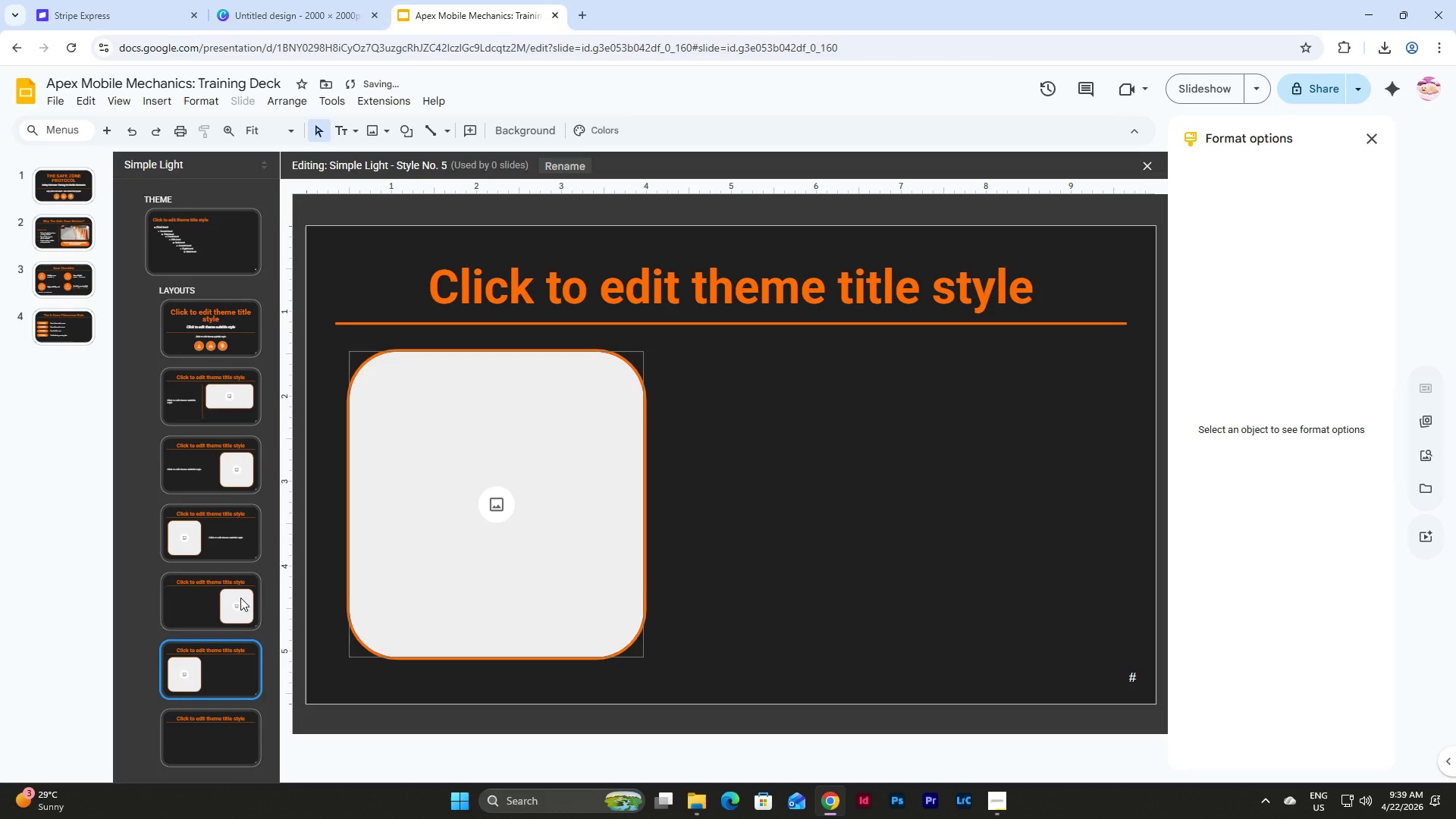 
left_click([180, 588])
 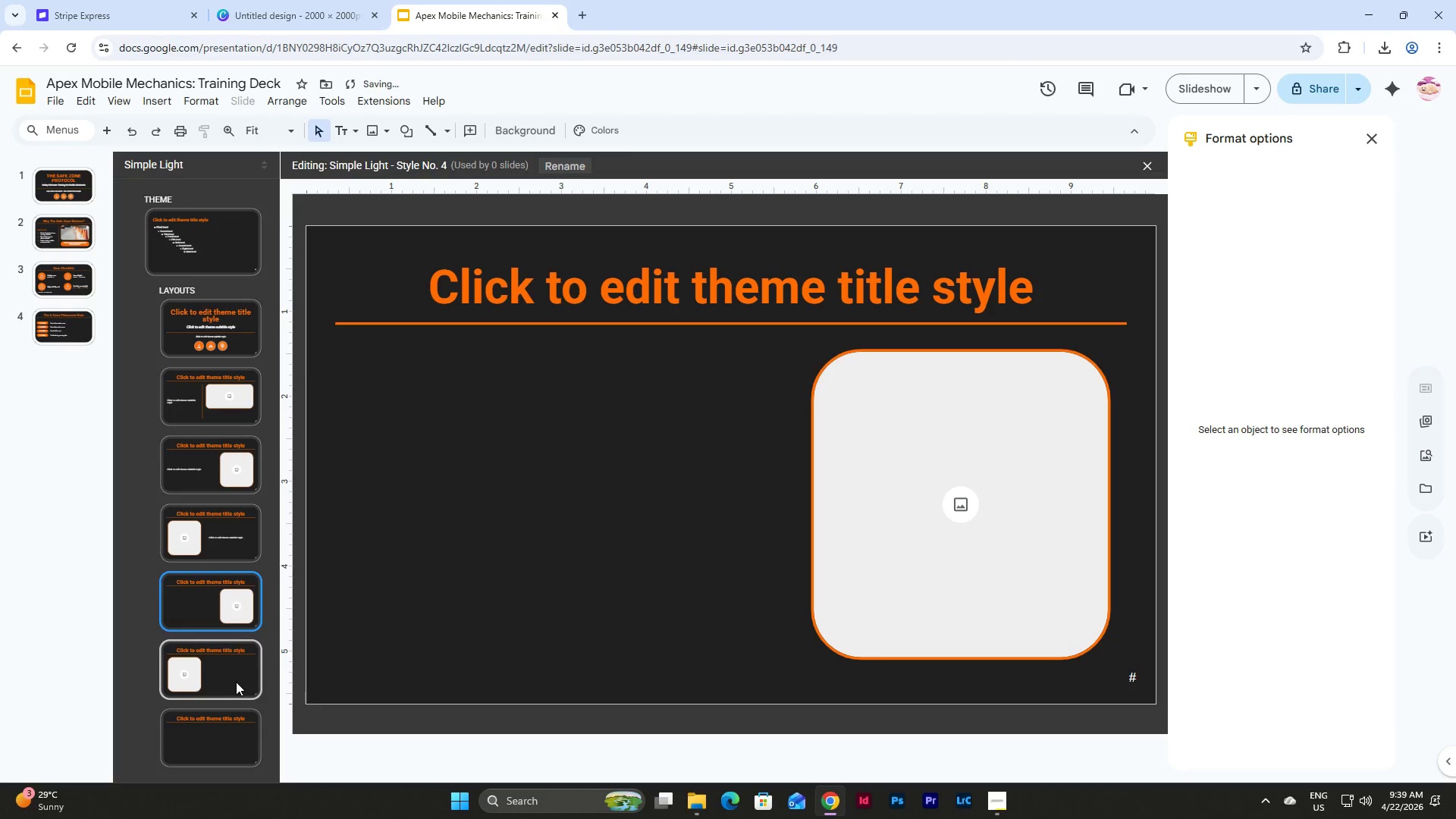 
left_click([236, 682])
 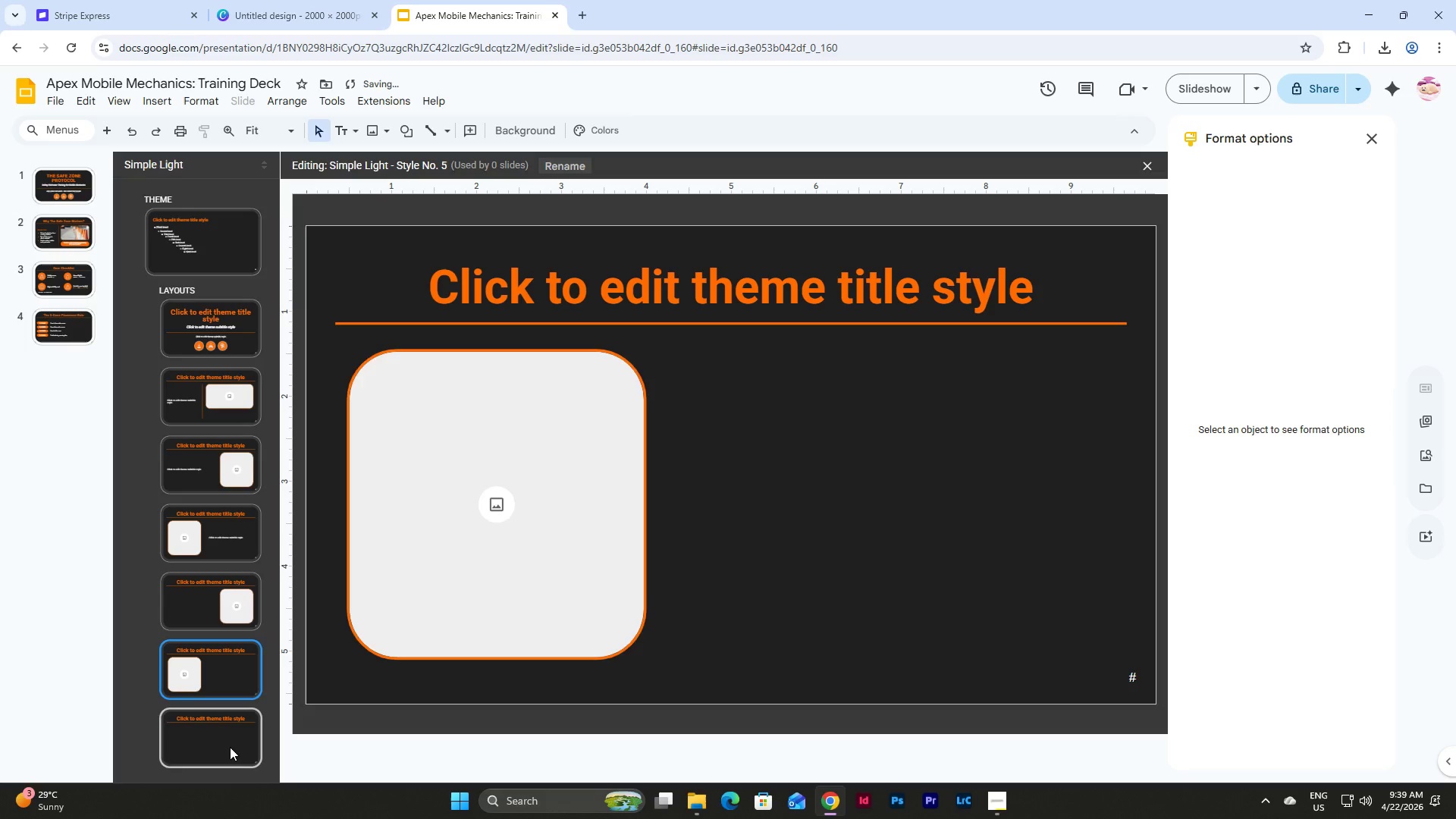 
left_click([230, 748])
 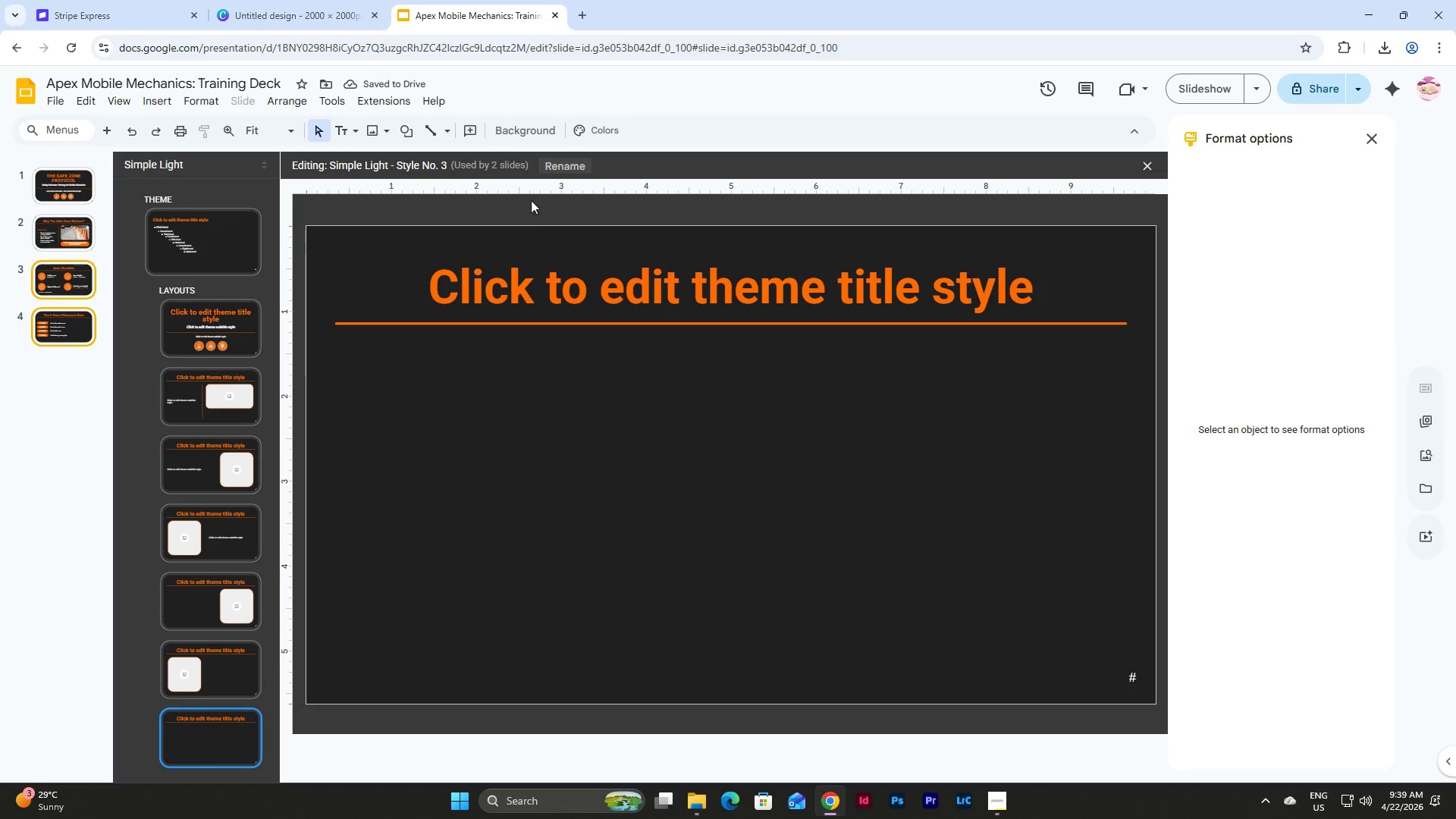 
left_click([569, 154])
 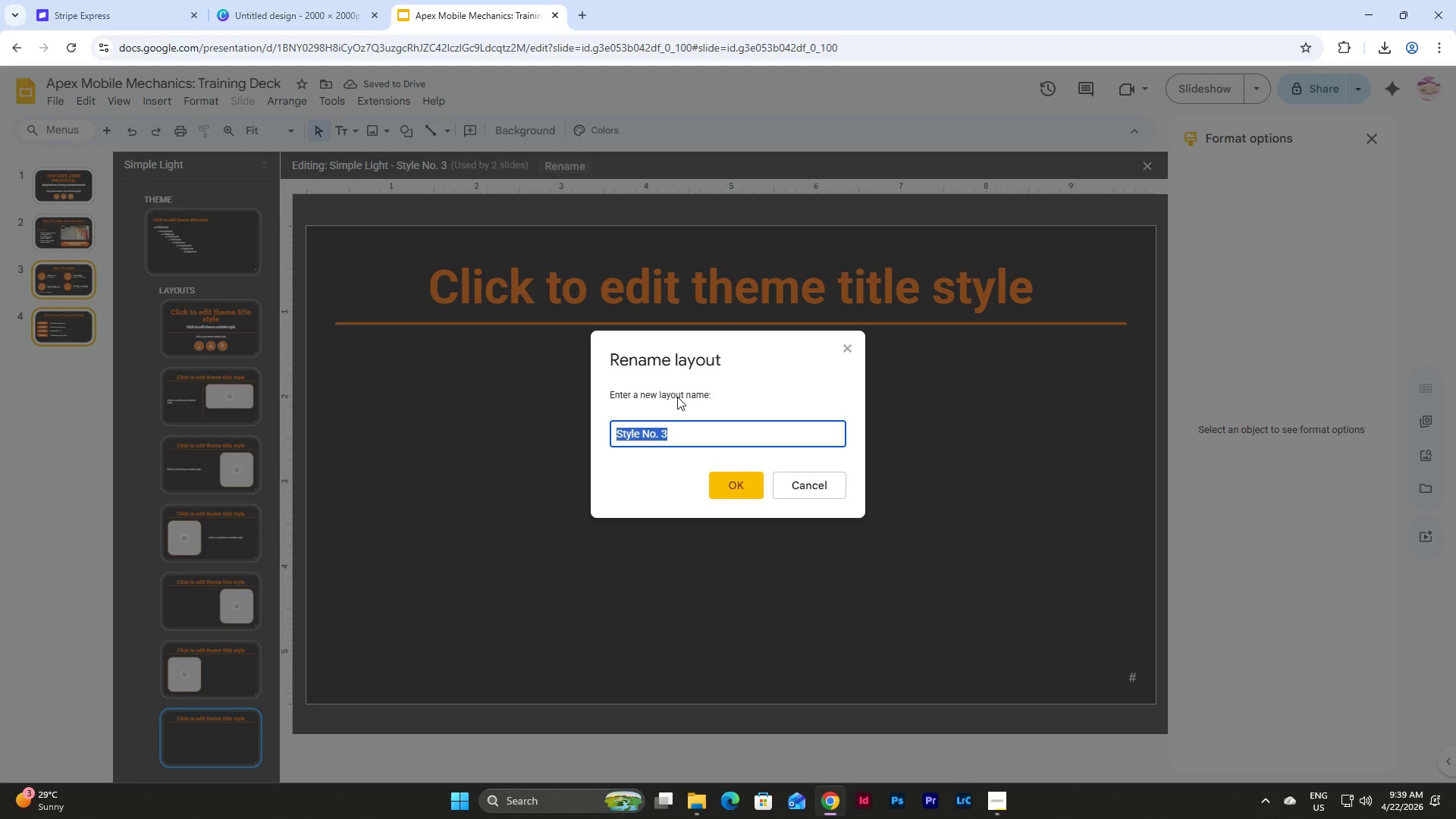 
left_click([669, 429])
 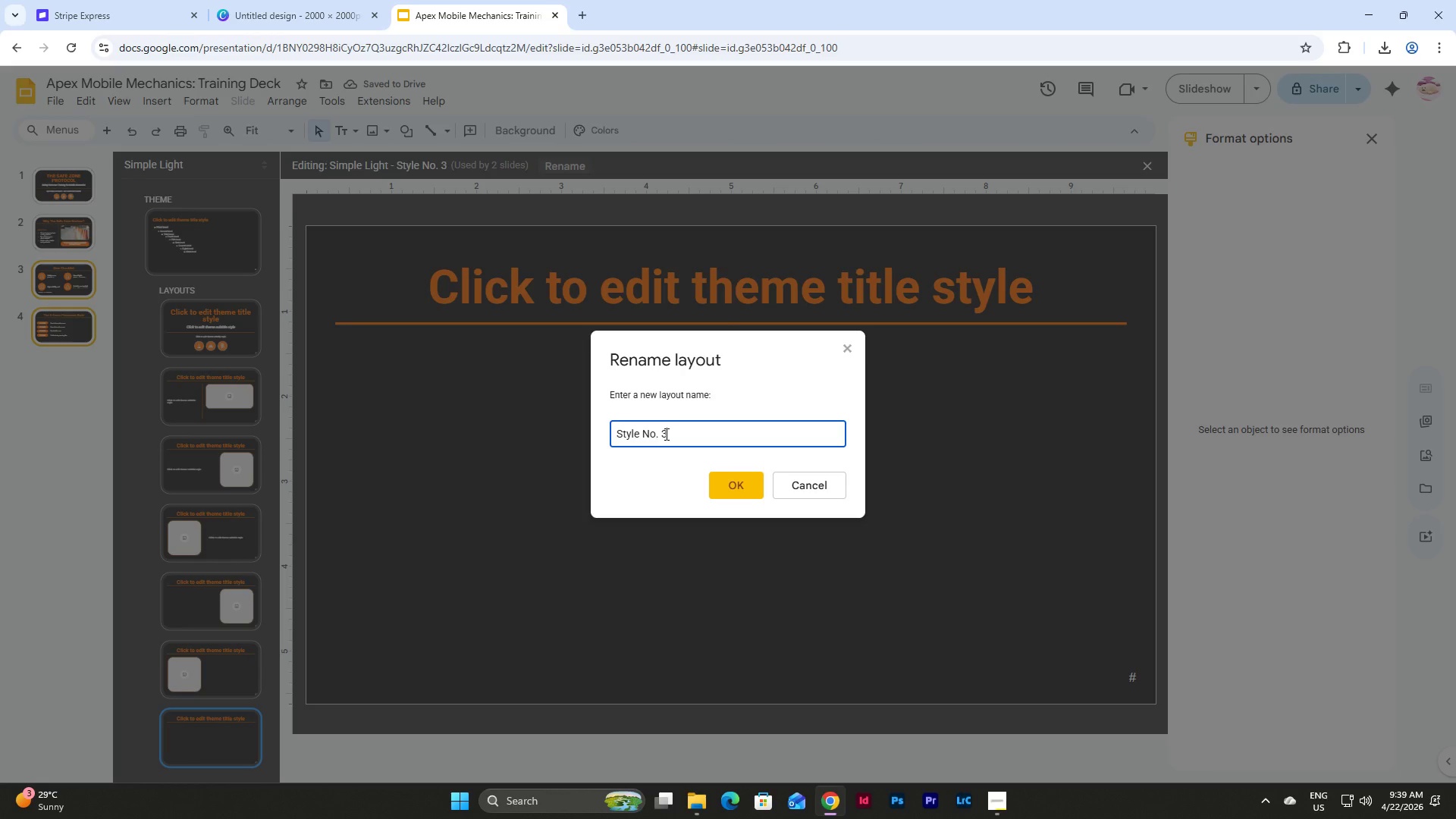 
left_click_drag(start_coordinate=[665, 434], to_coordinate=[661, 438])
 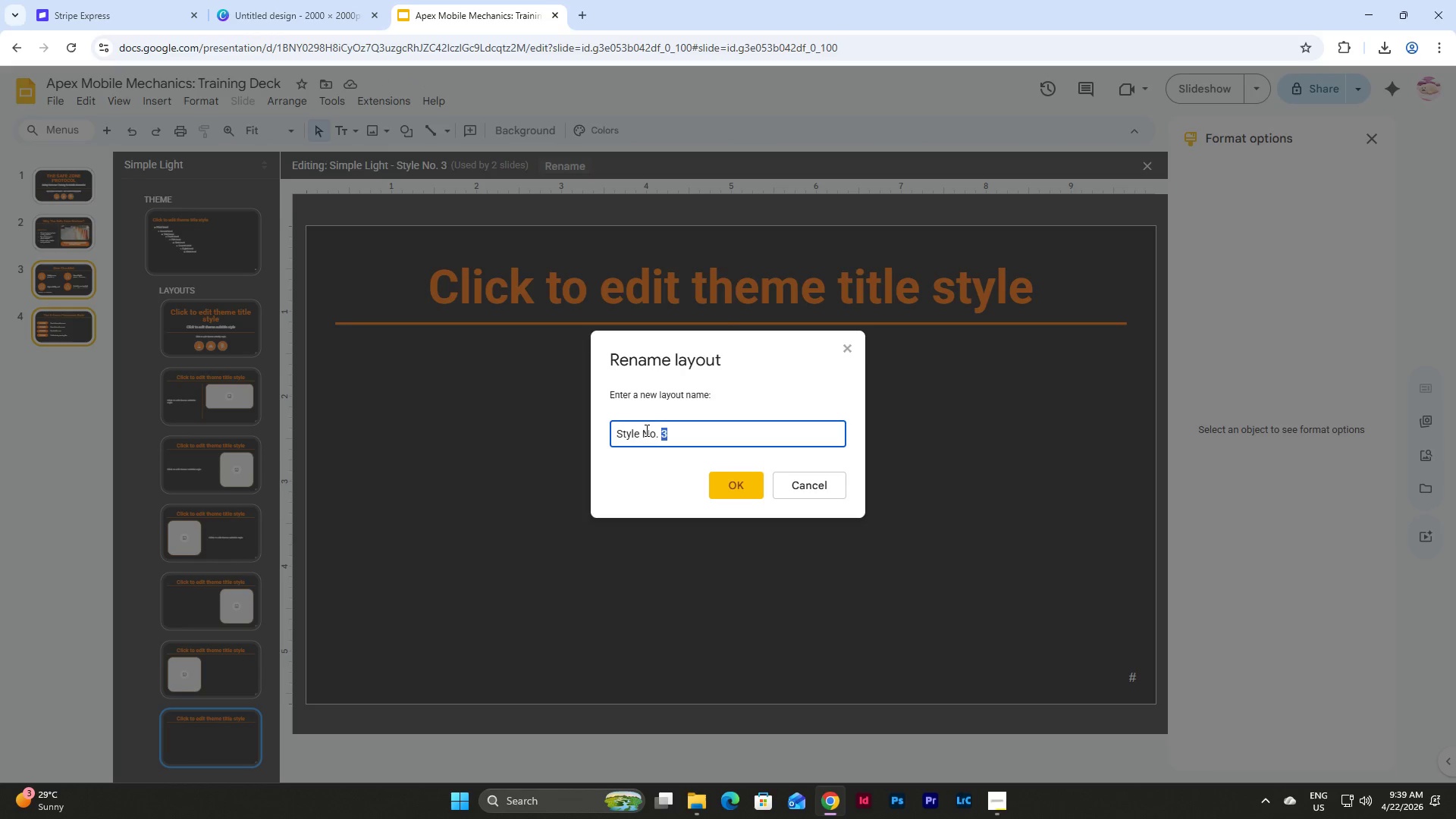 
key(Numpad6)
 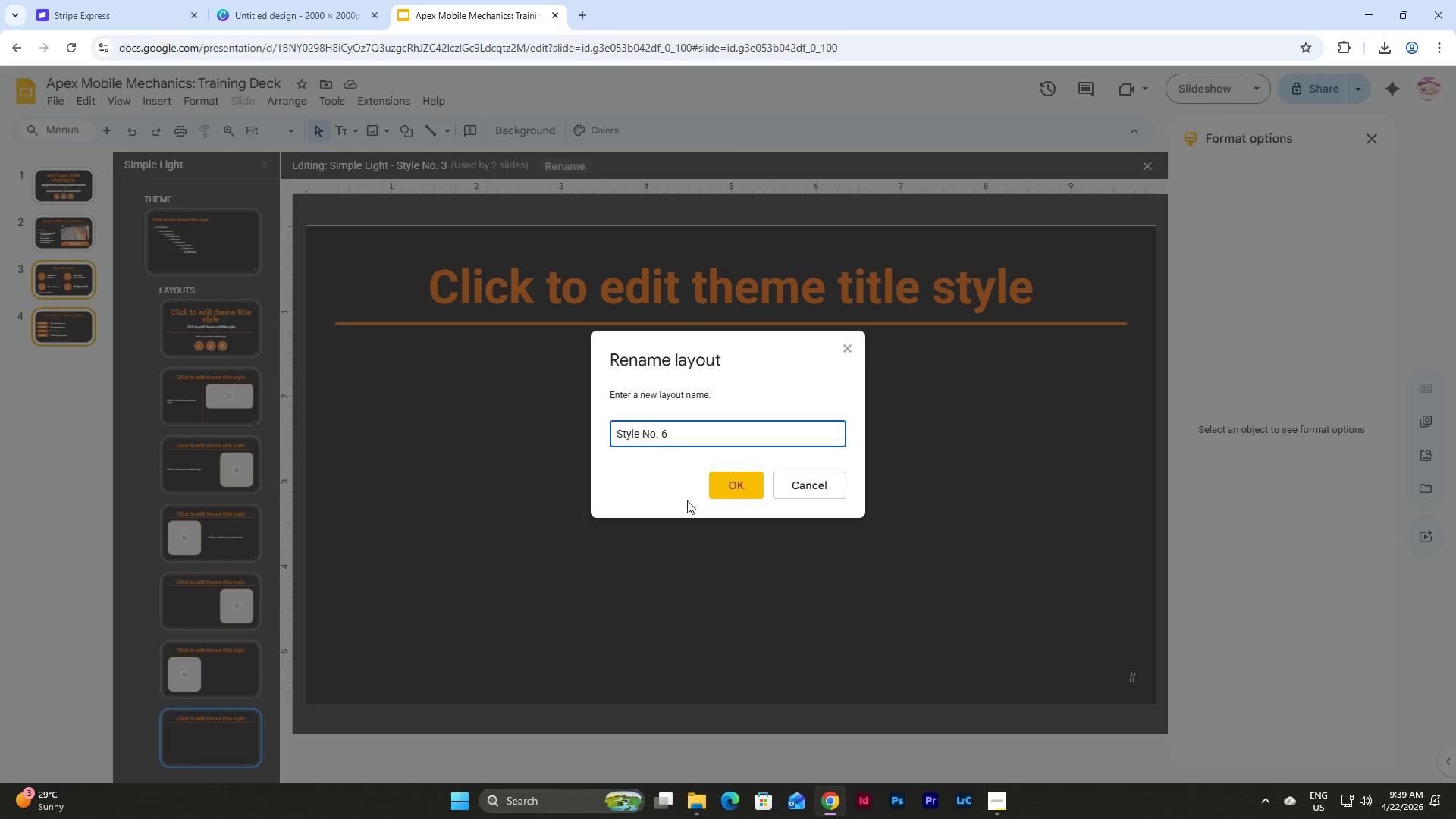 
left_click([753, 485])
 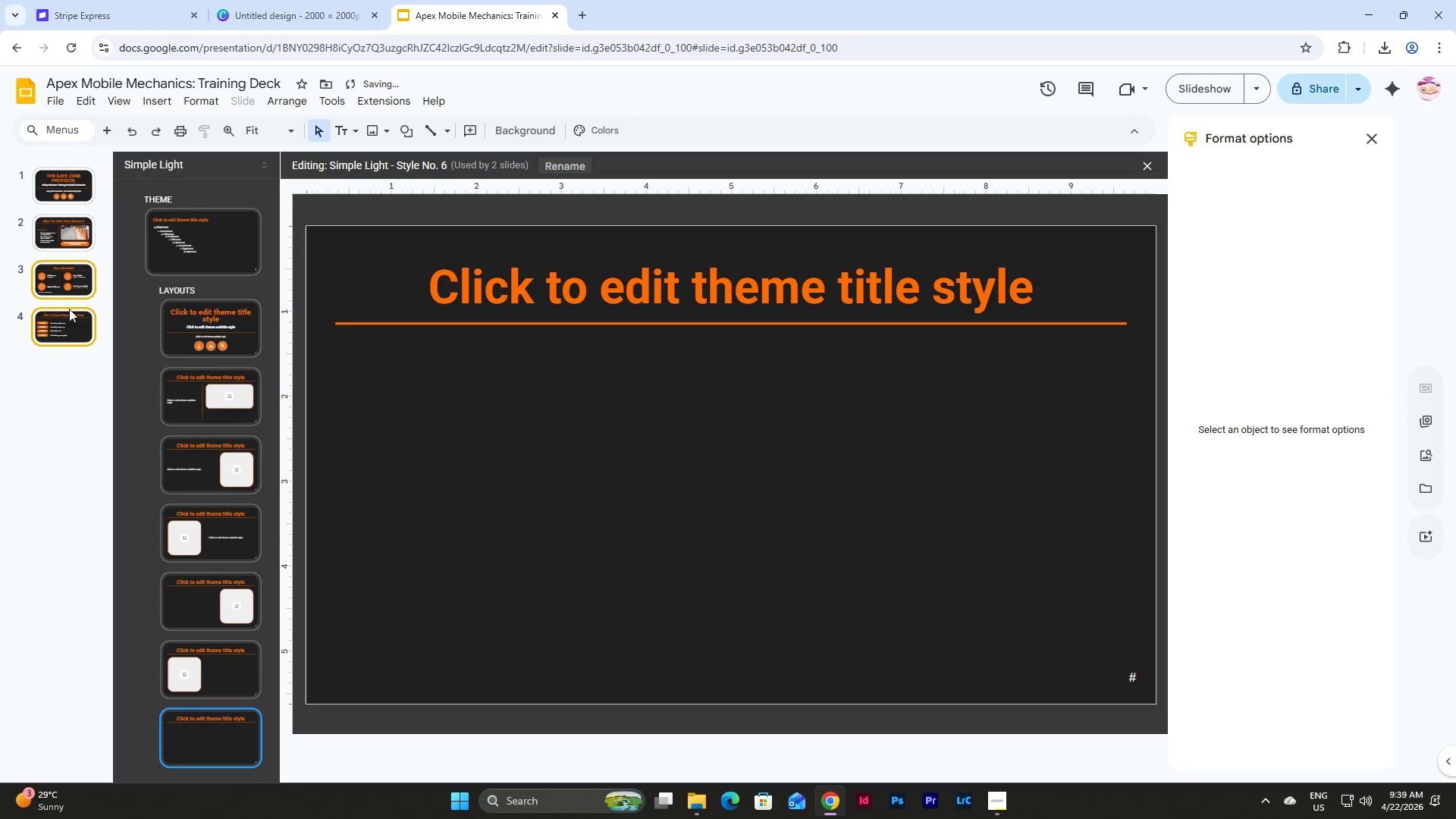 
left_click([72, 330])
 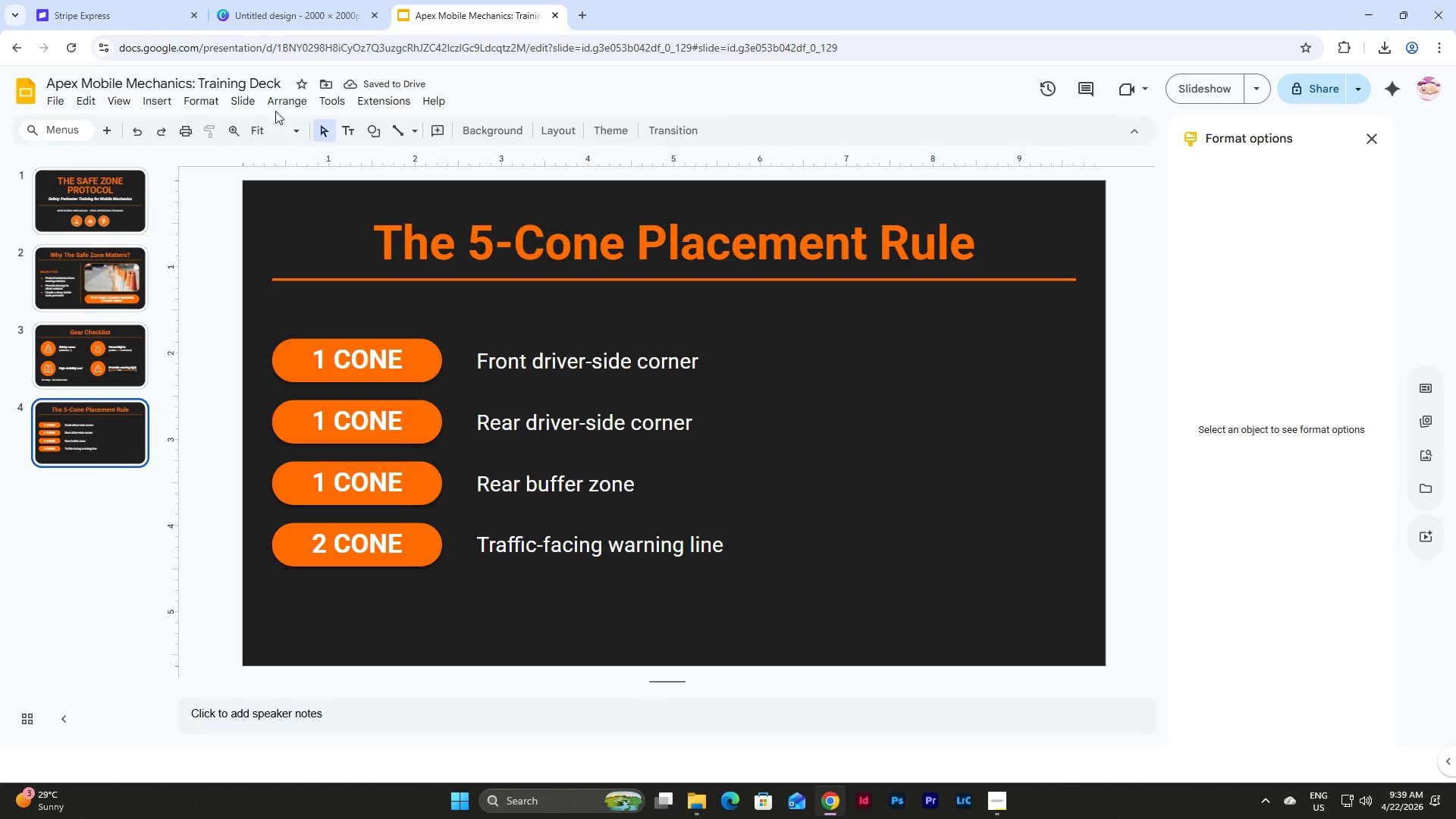 
left_click([551, 136])
 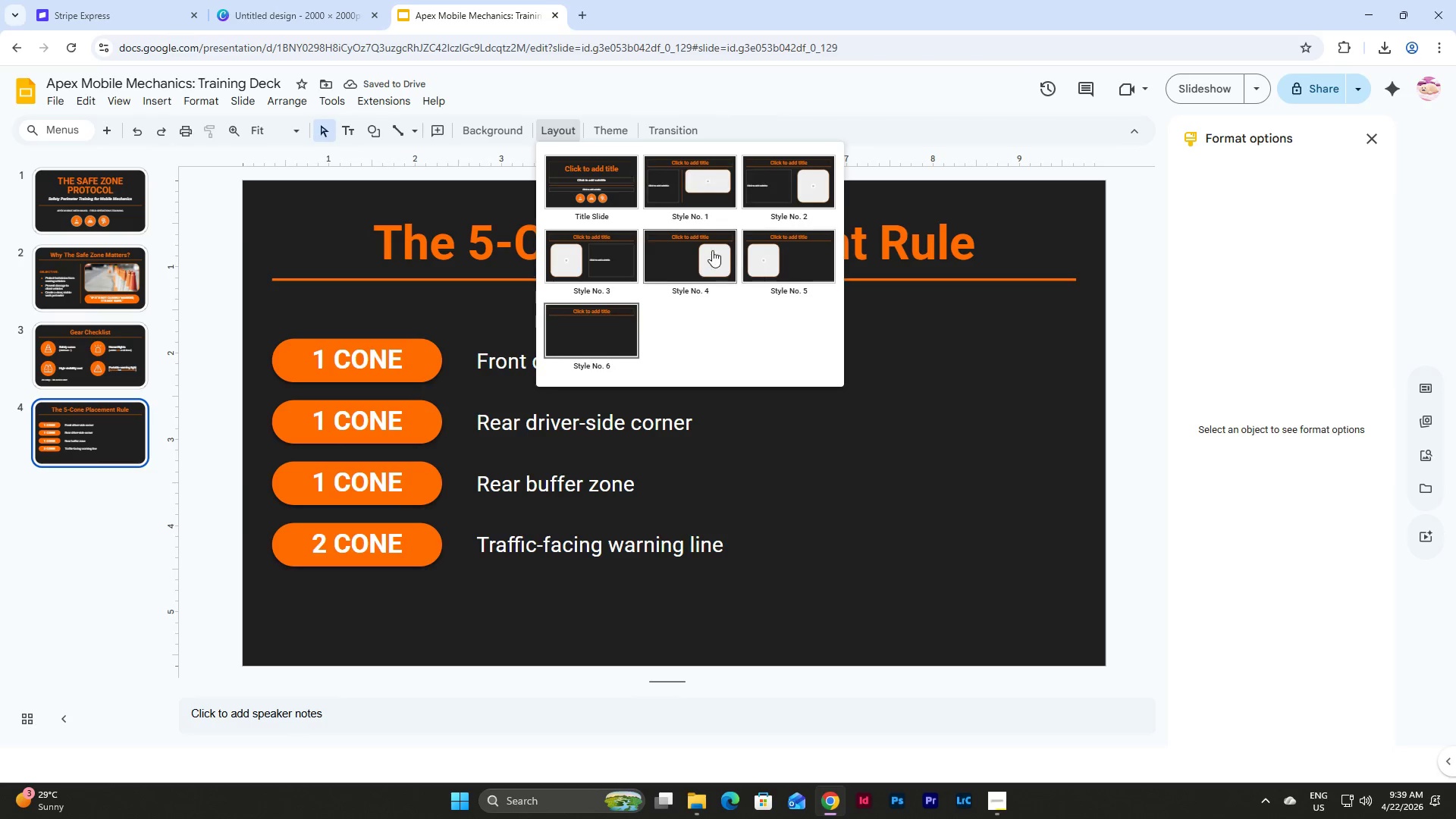 
left_click([711, 249])
 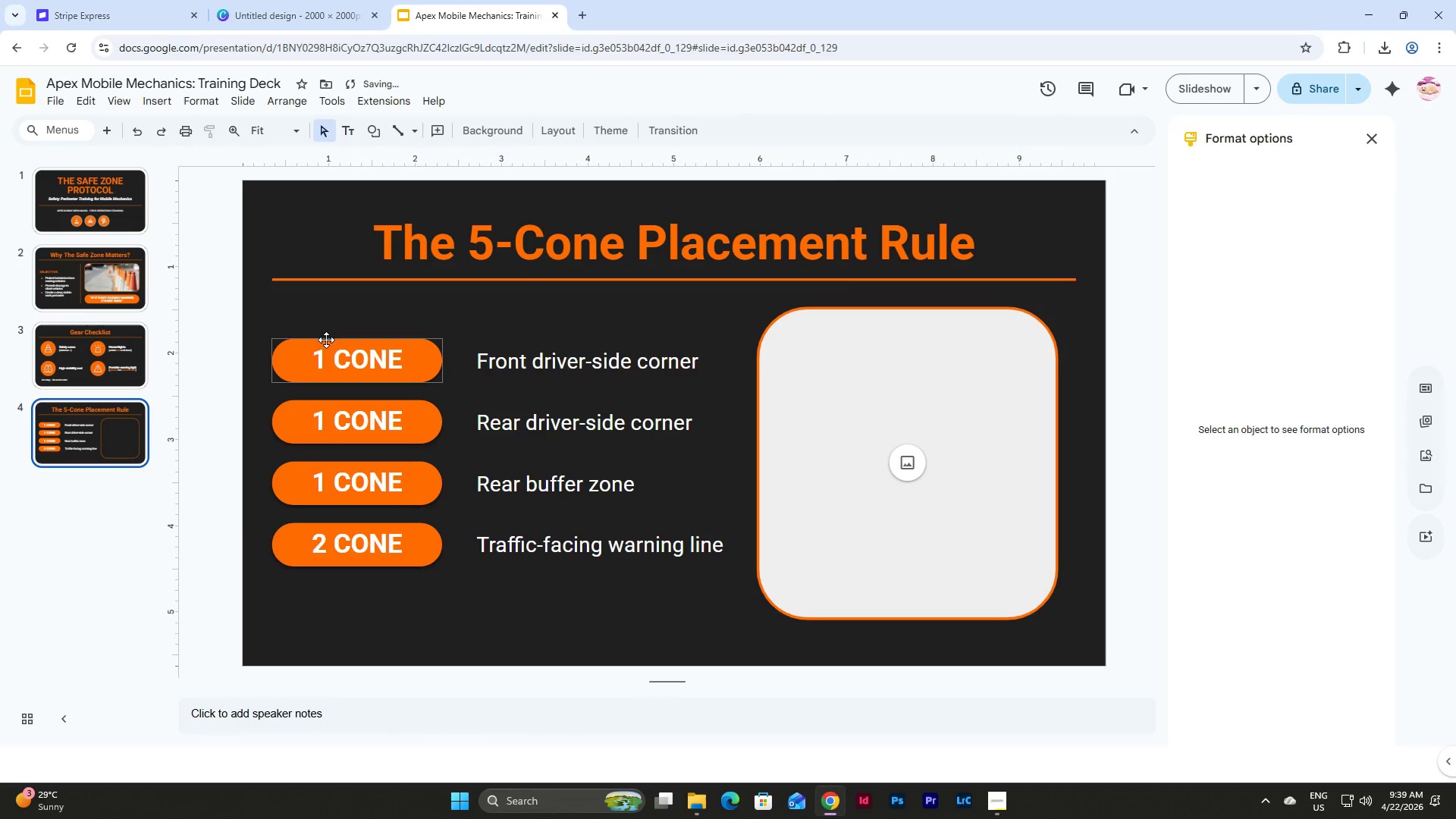 
left_click_drag(start_coordinate=[276, 319], to_coordinate=[579, 586])
 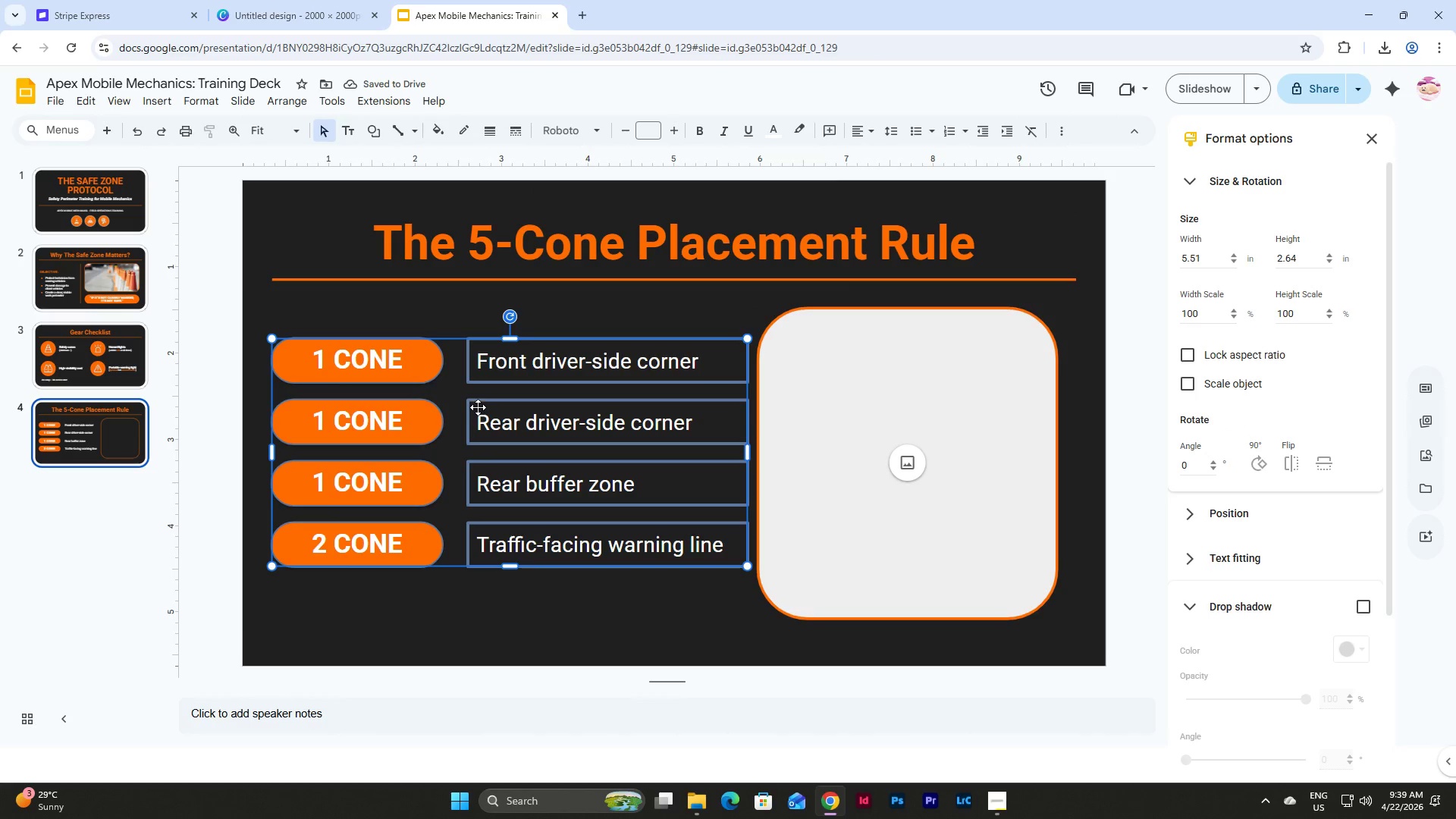 
left_click_drag(start_coordinate=[478, 407], to_coordinate=[476, 419])
 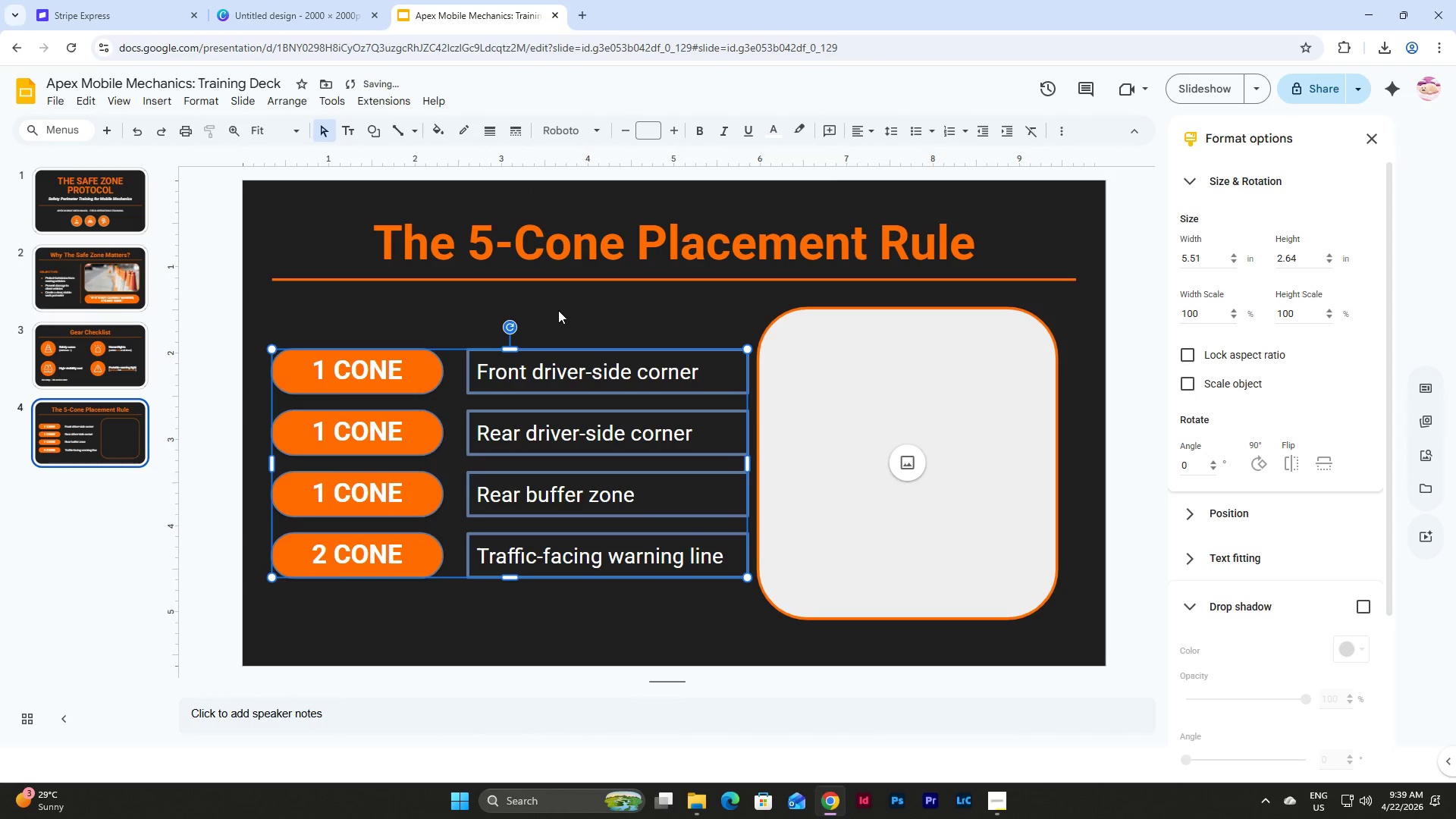 
left_click([558, 310])
 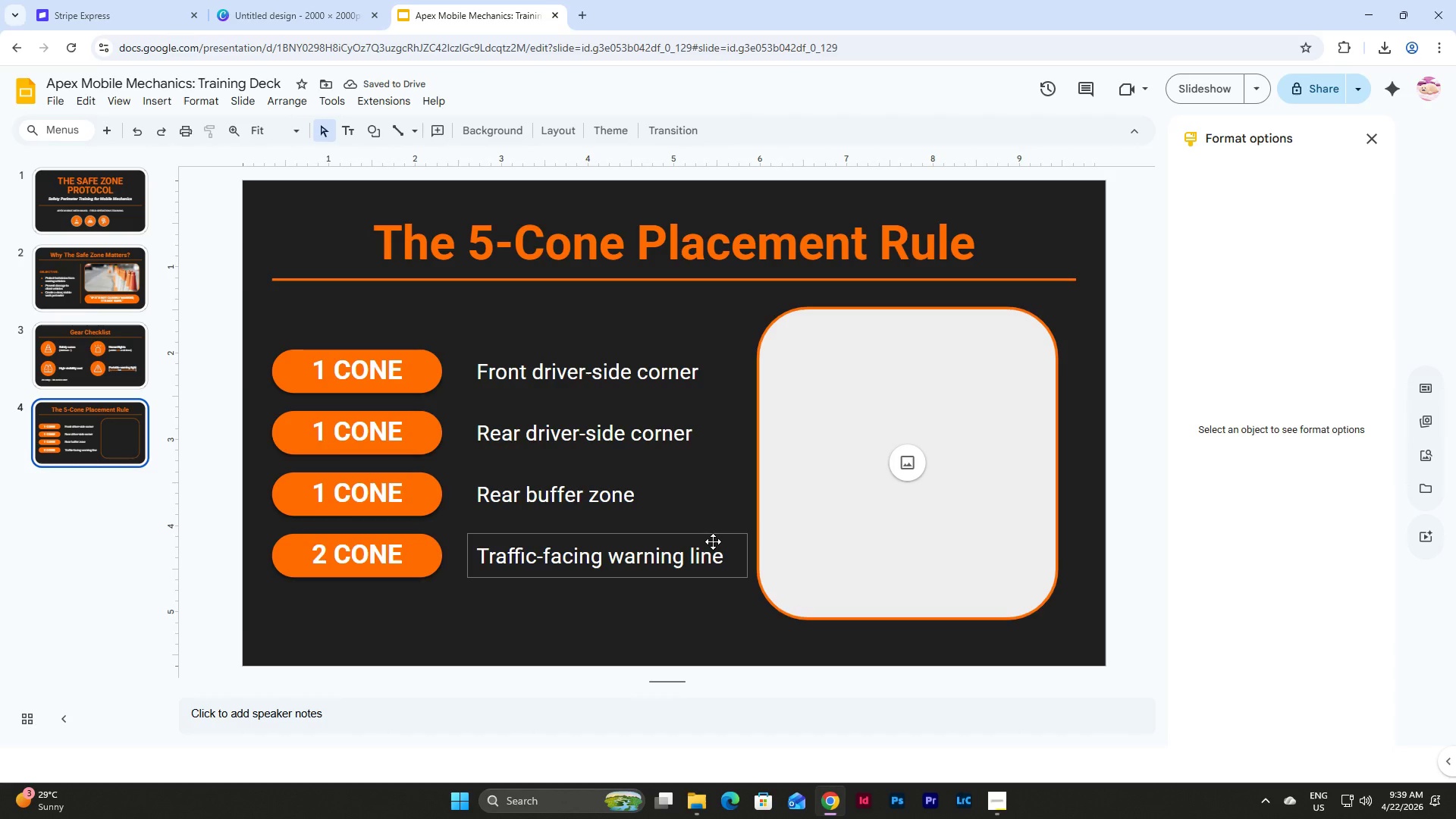 
left_click([727, 530])
 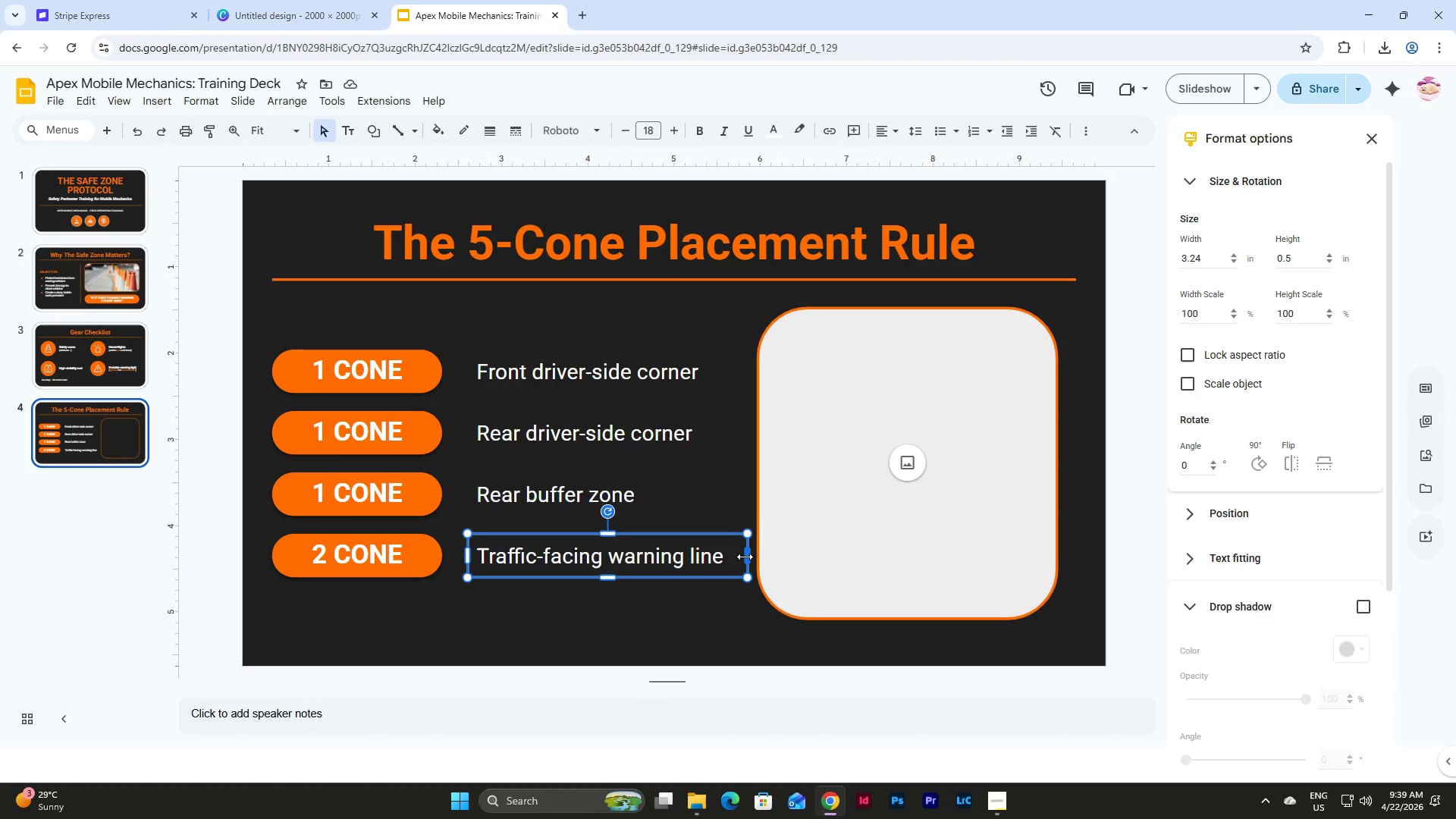 
left_click_drag(start_coordinate=[745, 557], to_coordinate=[736, 557])
 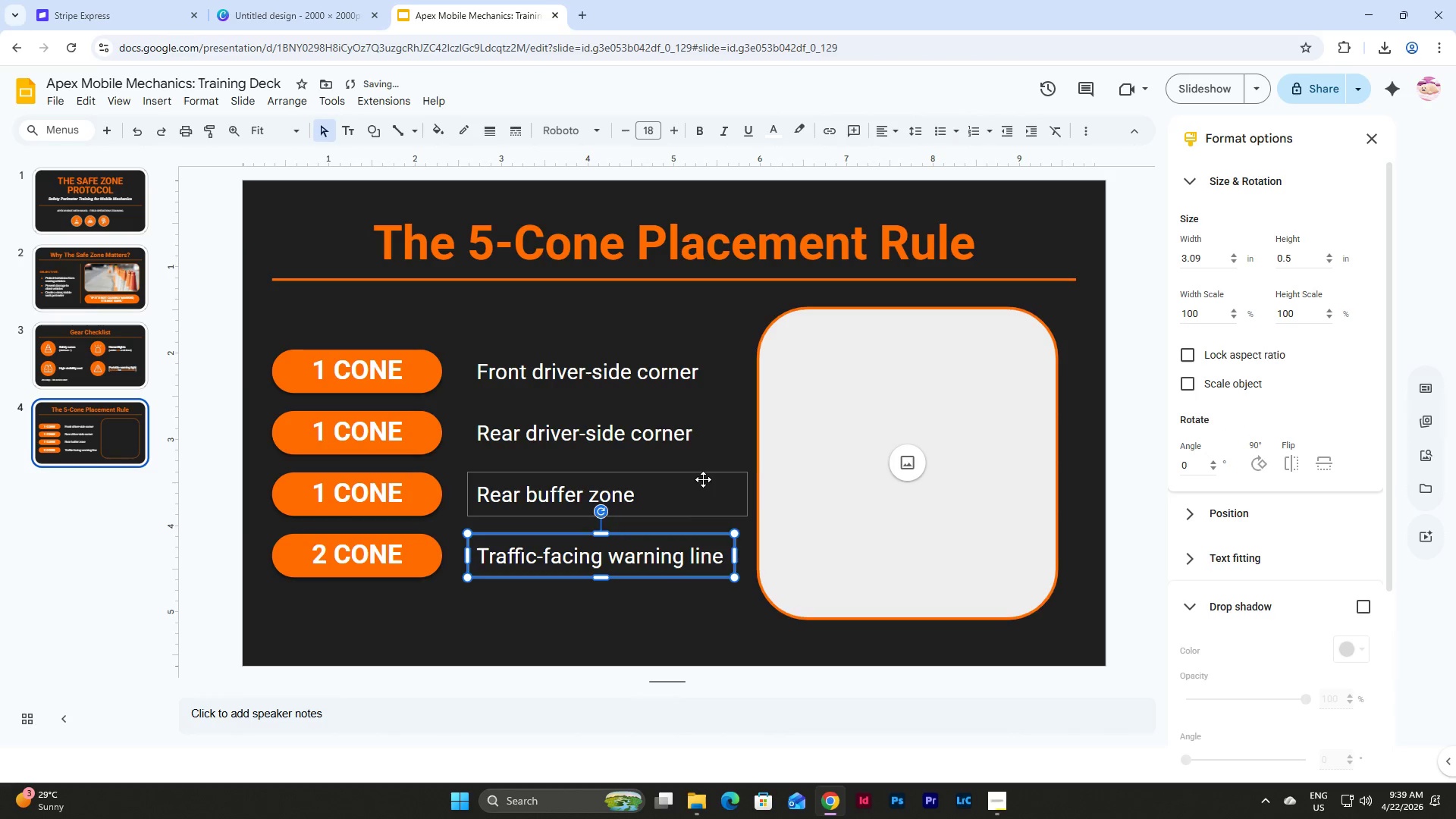 
left_click([703, 479])
 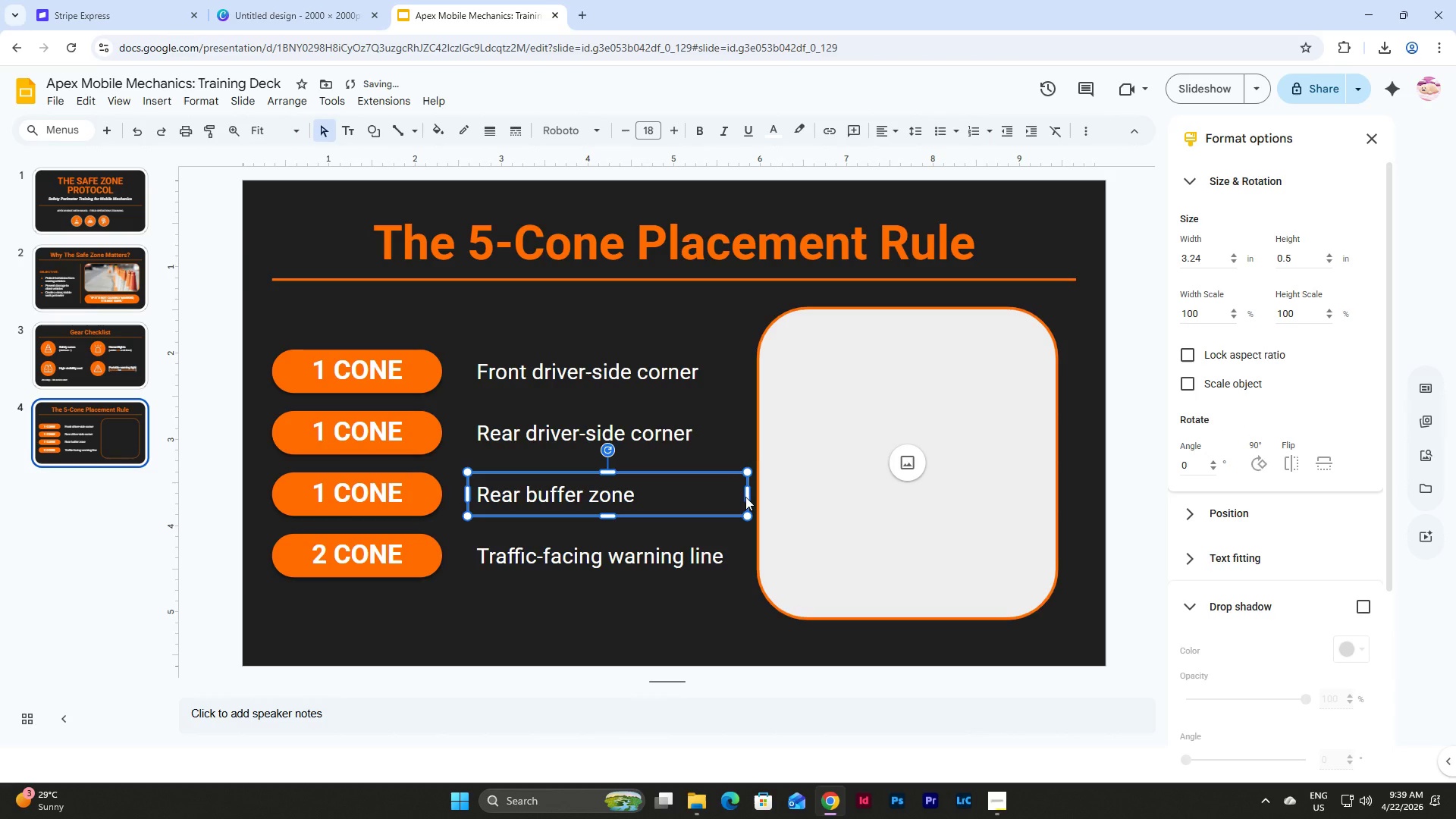 
left_click_drag(start_coordinate=[745, 497], to_coordinate=[735, 500])
 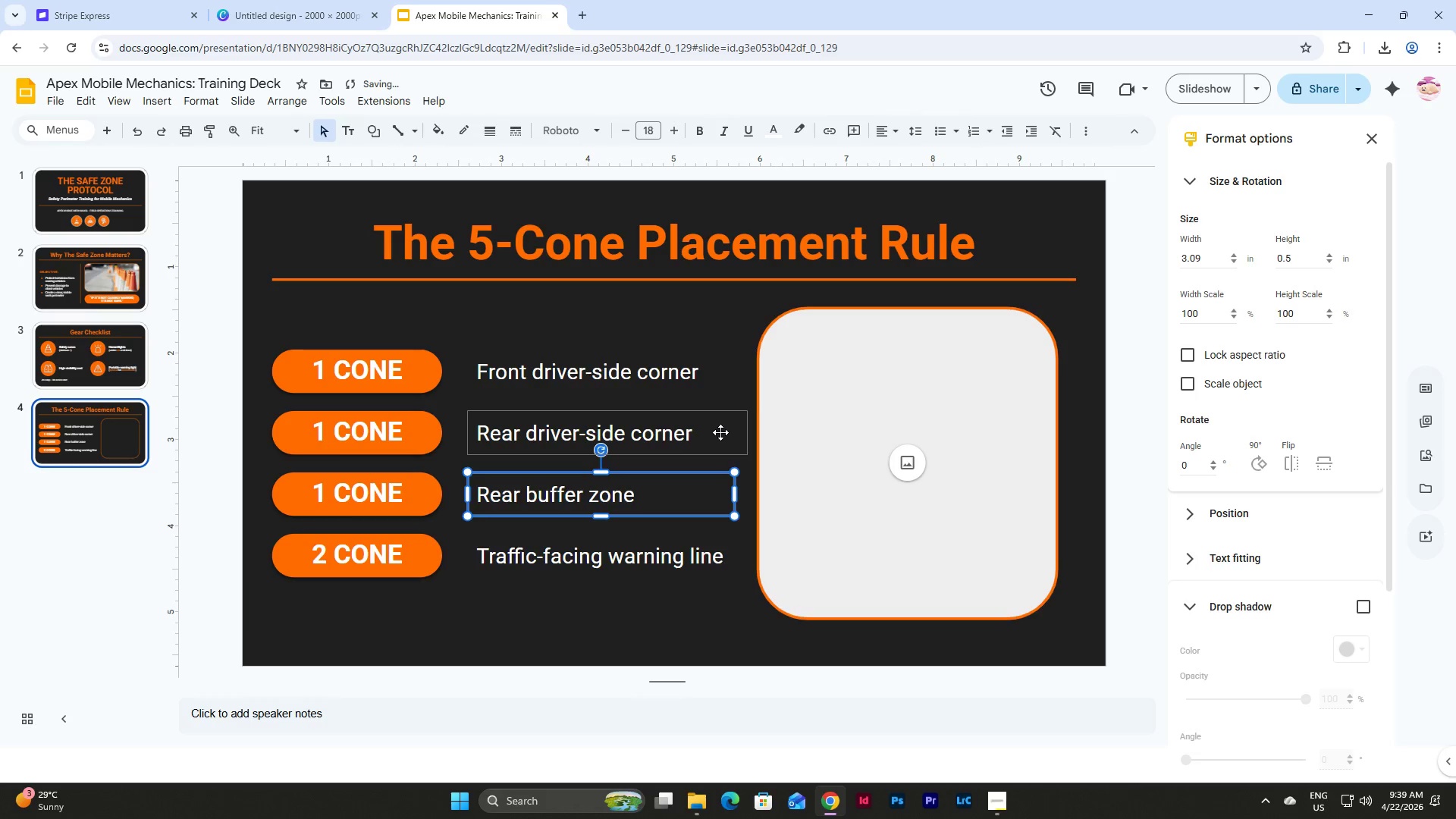 
left_click([720, 432])
 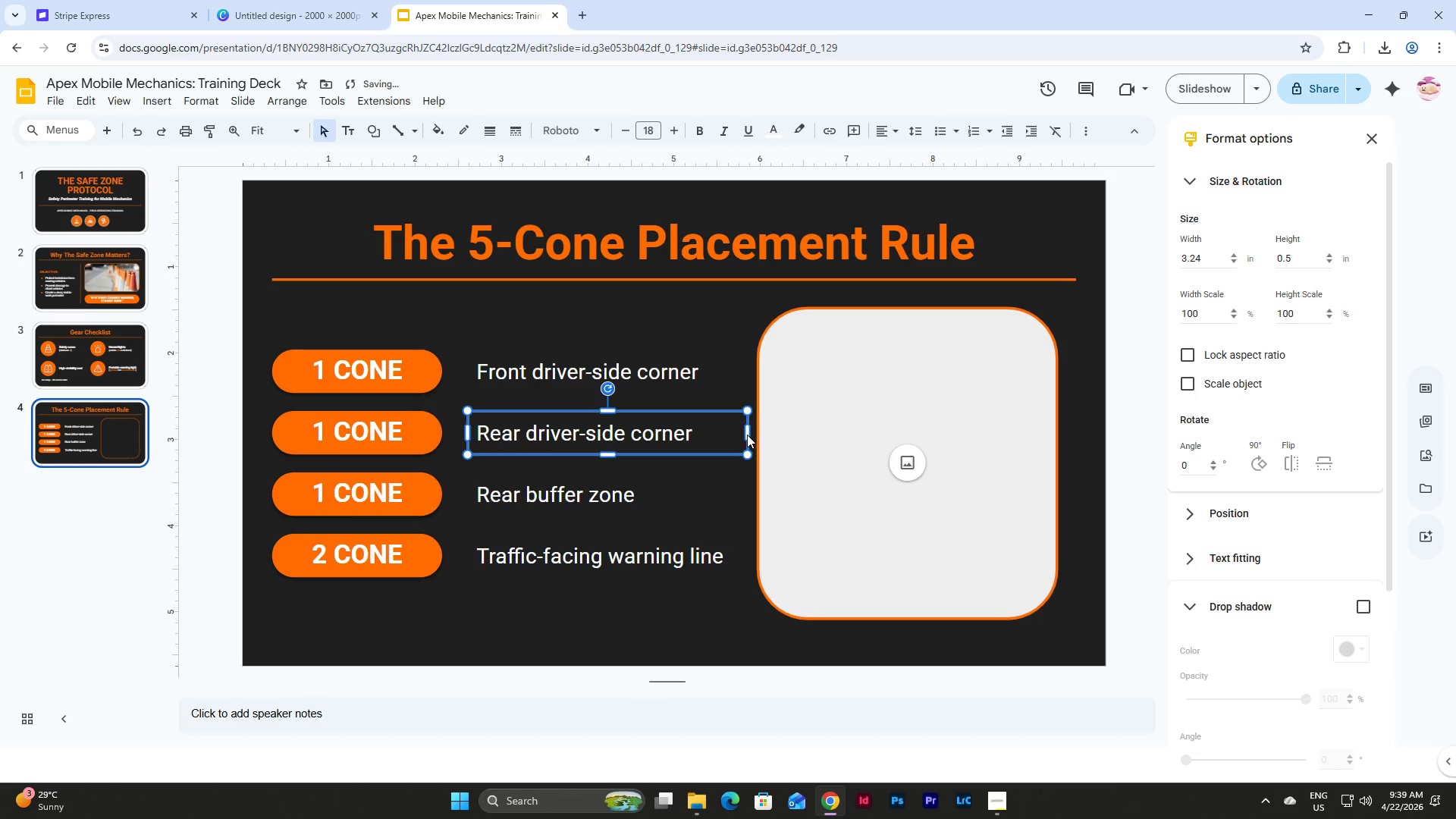 
left_click_drag(start_coordinate=[746, 434], to_coordinate=[737, 434])
 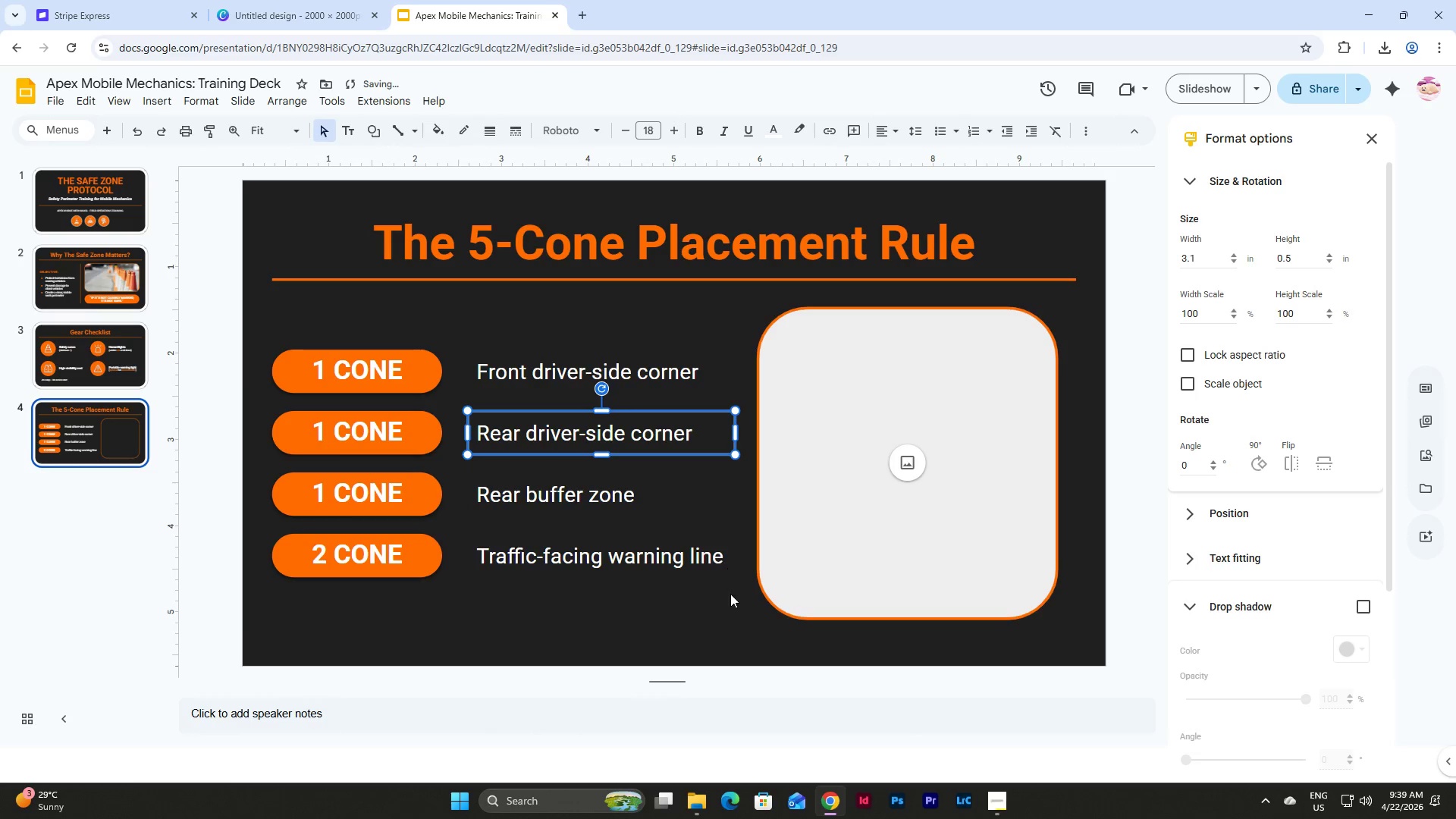 
left_click_drag(start_coordinate=[721, 620], to_coordinate=[568, 390])
 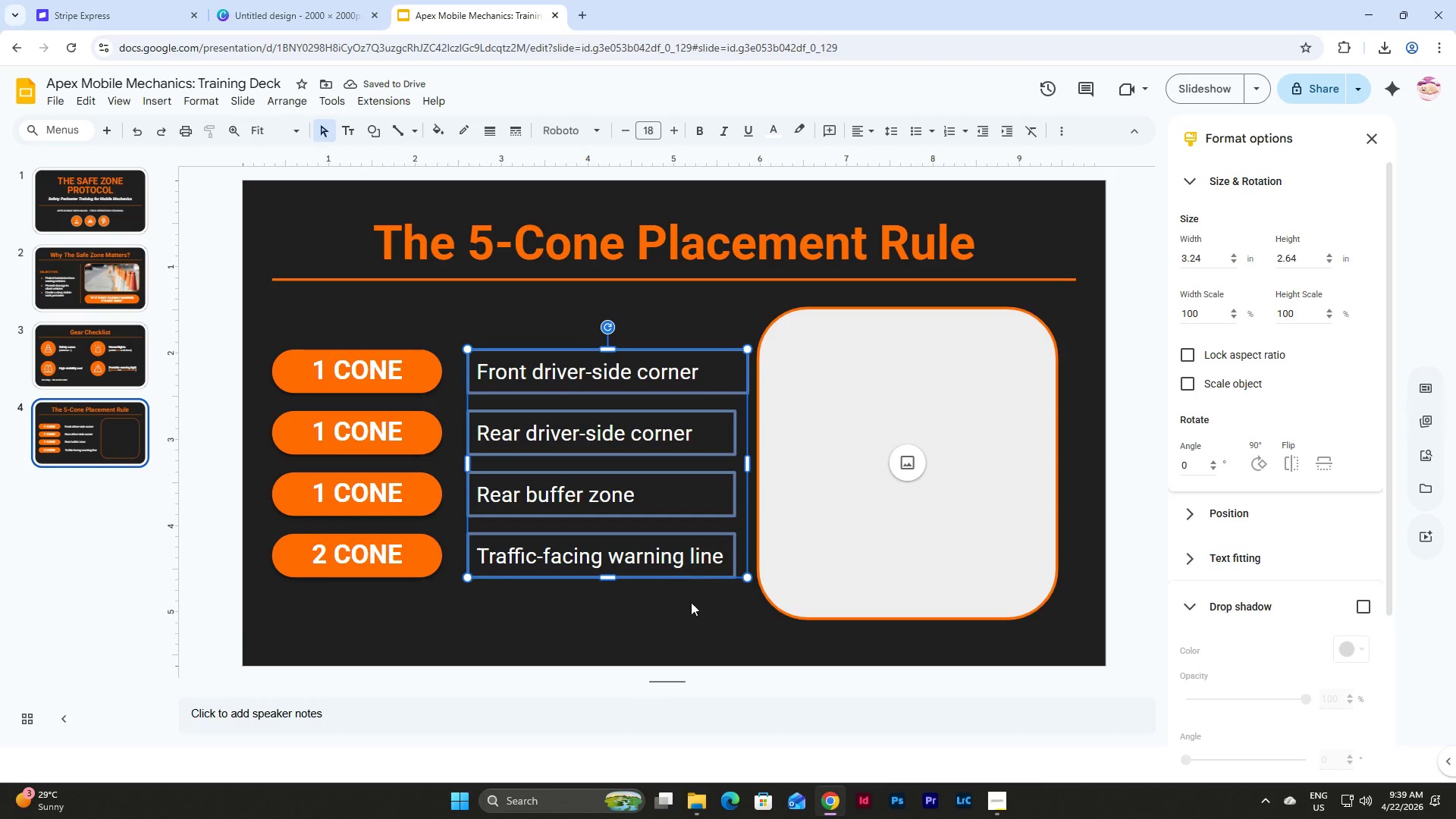 
left_click([698, 633])
 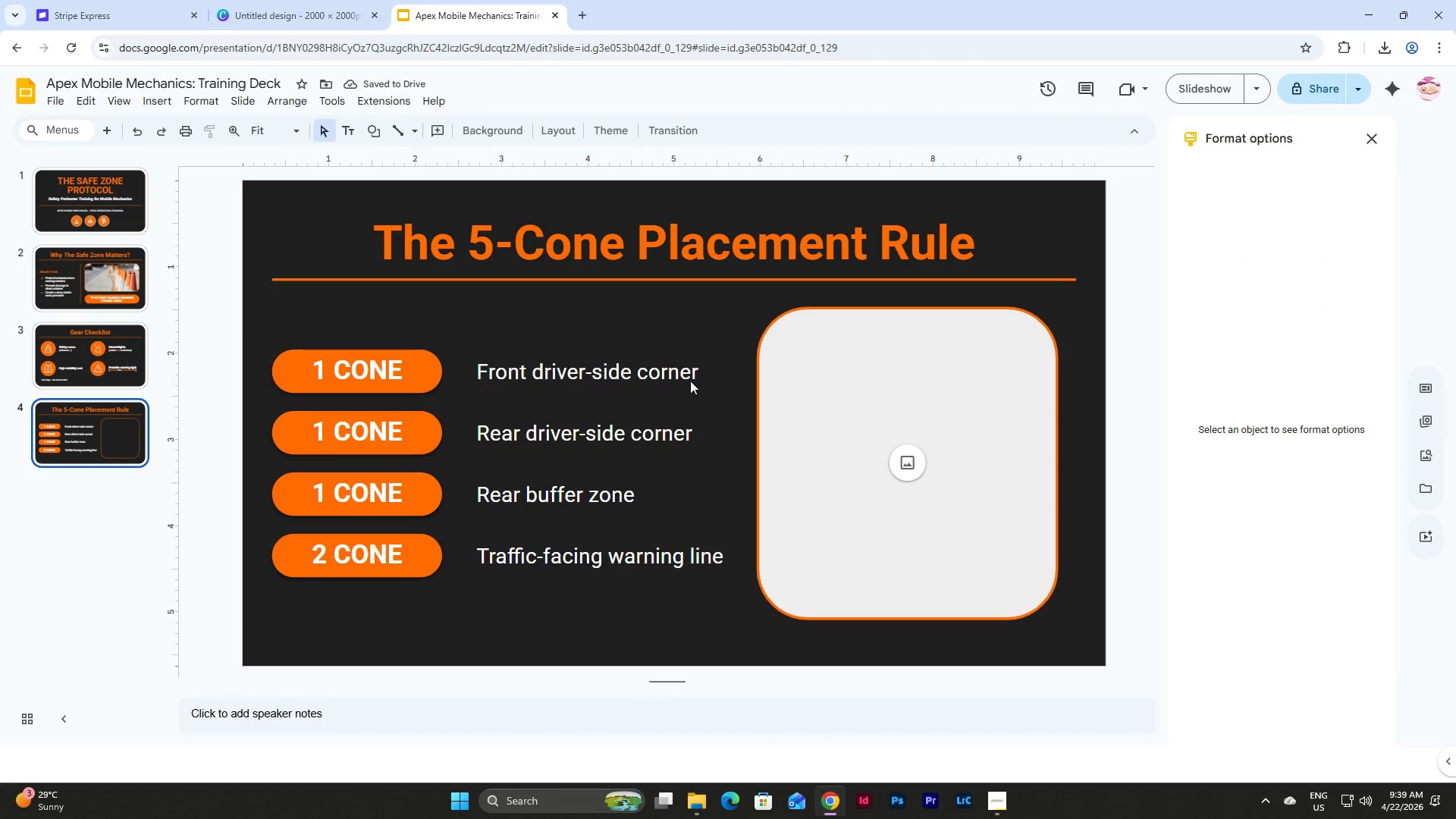 
left_click([689, 379])
 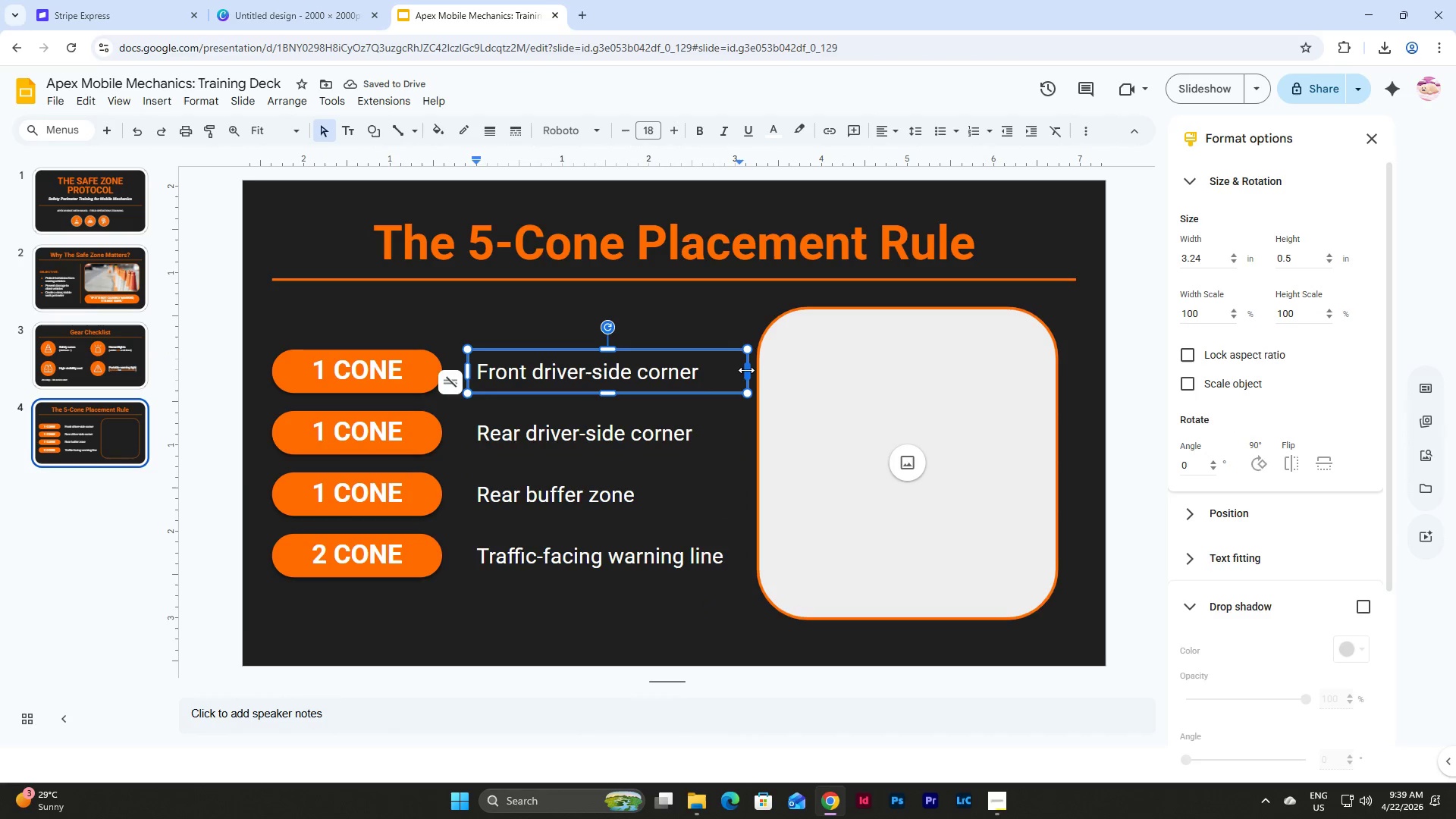 
left_click_drag(start_coordinate=[746, 370], to_coordinate=[733, 371])
 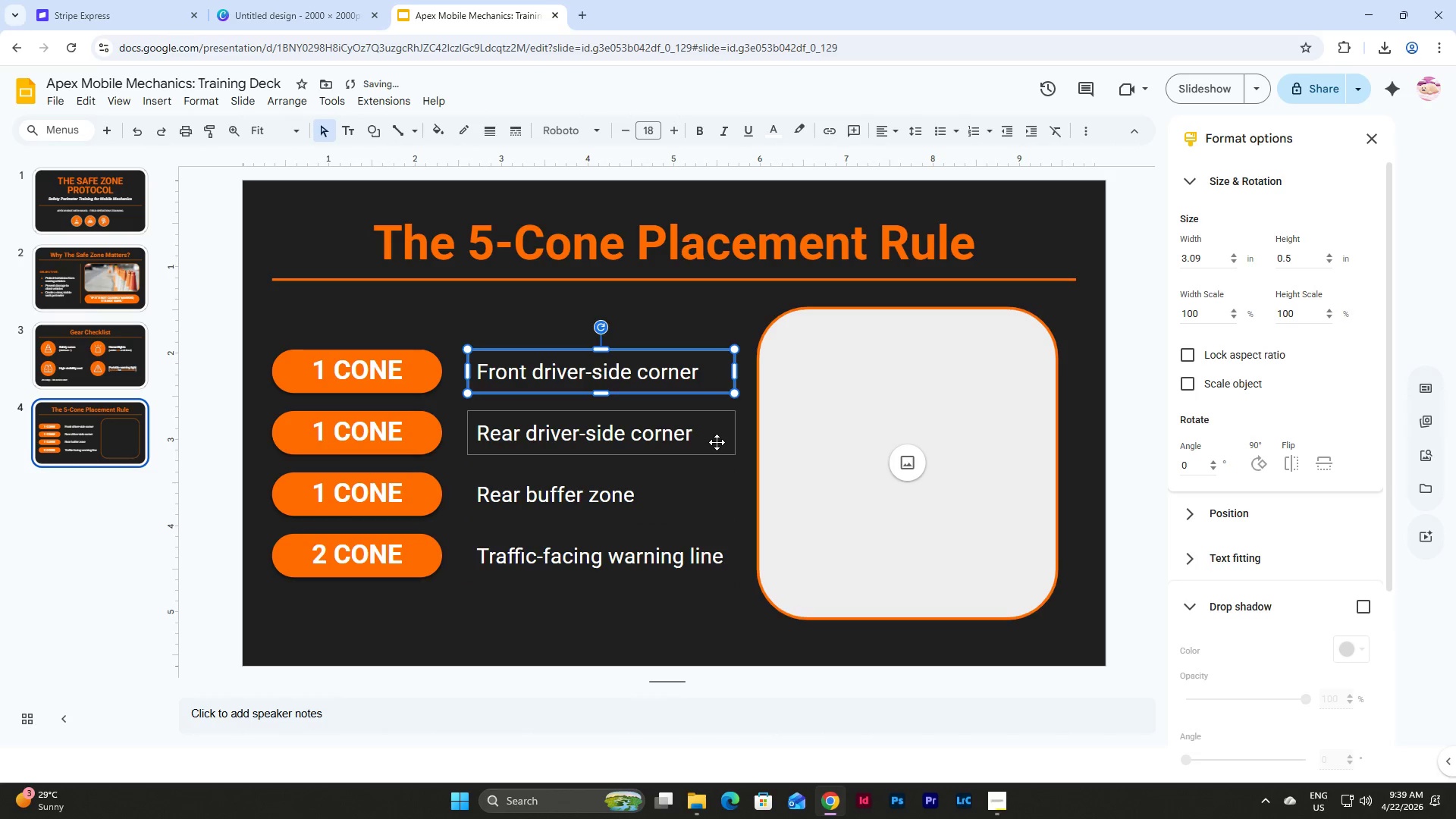 
left_click([717, 442])
 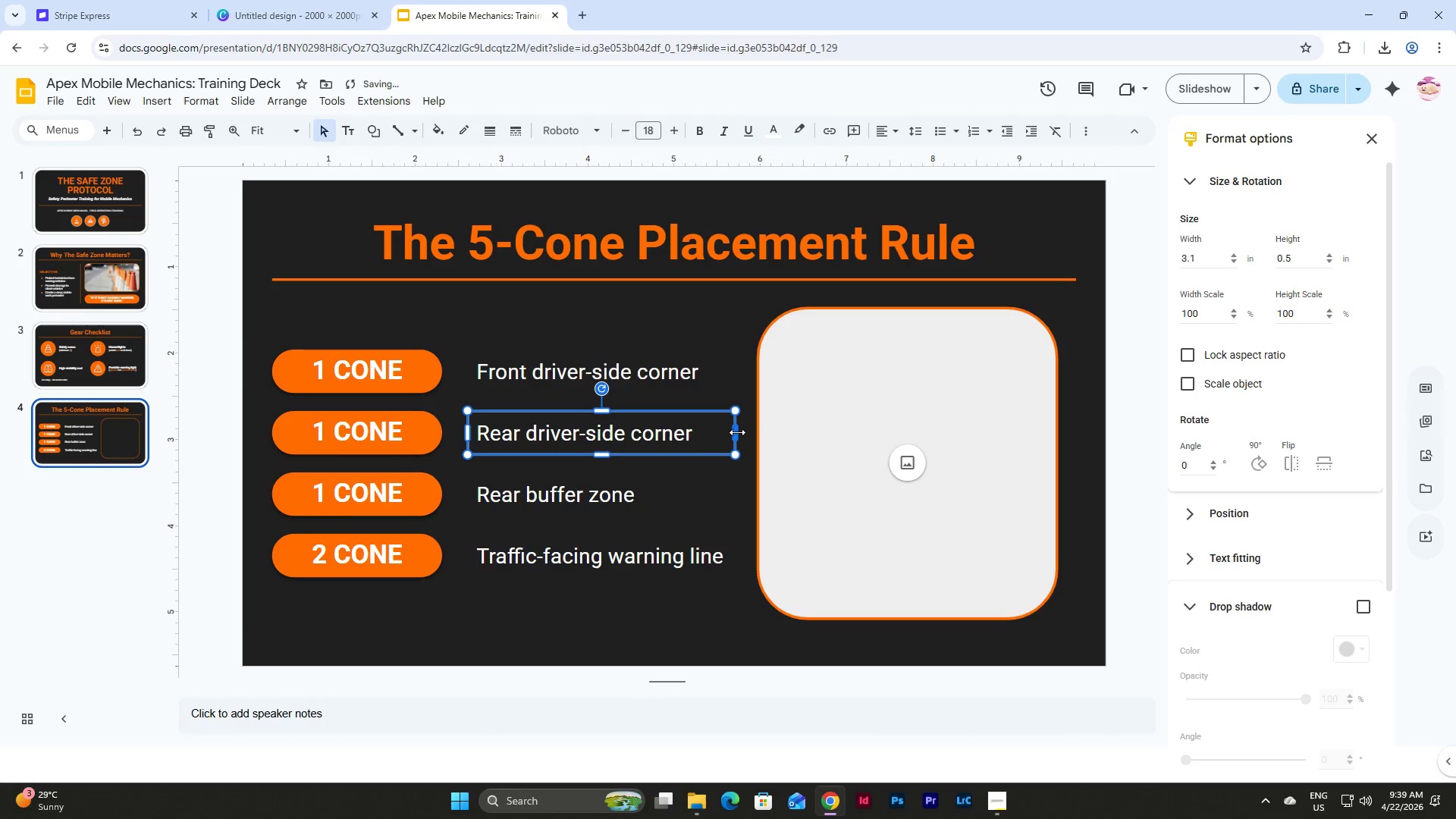 
left_click_drag(start_coordinate=[737, 432], to_coordinate=[732, 431])
 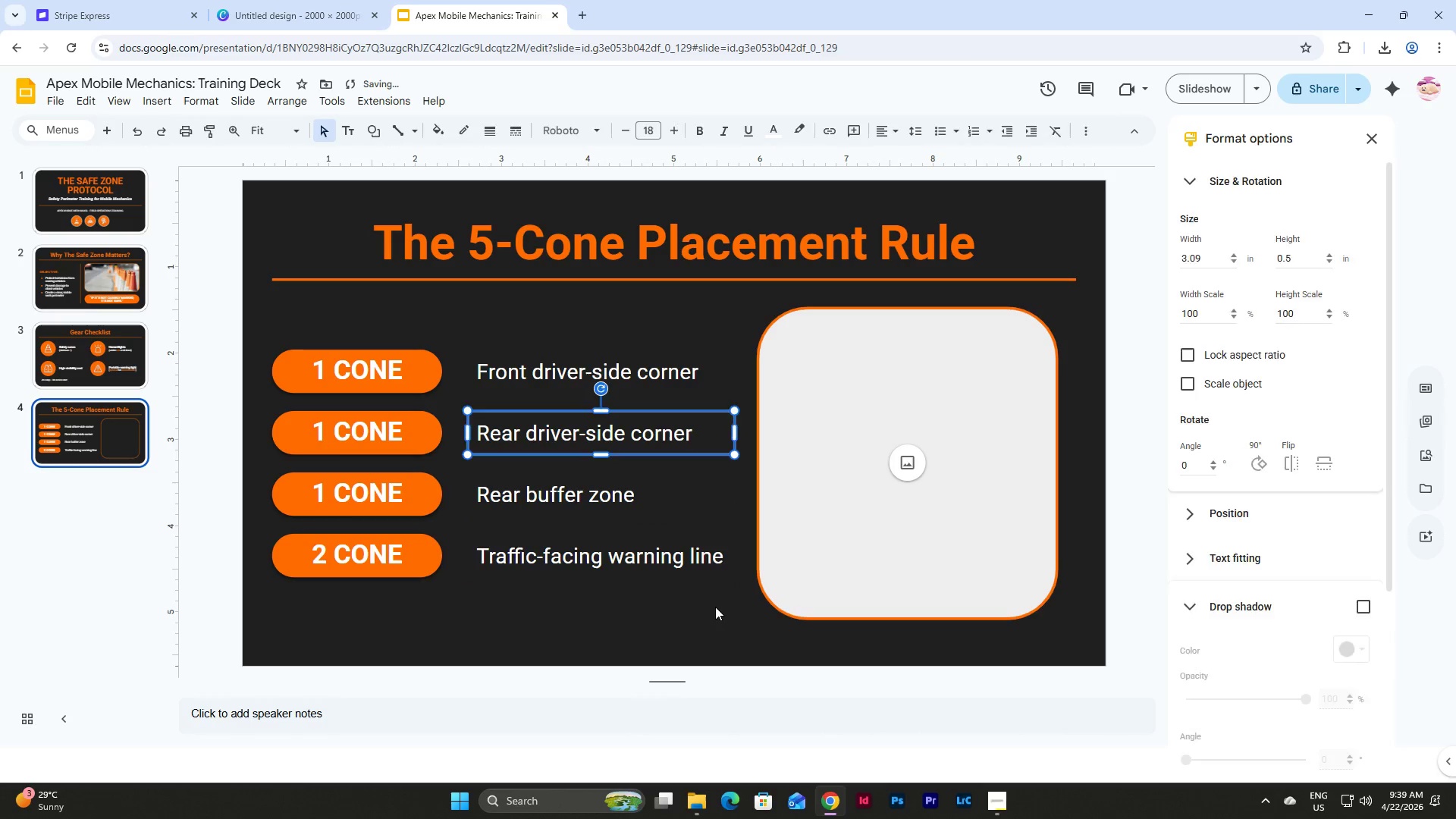 
left_click([715, 607])
 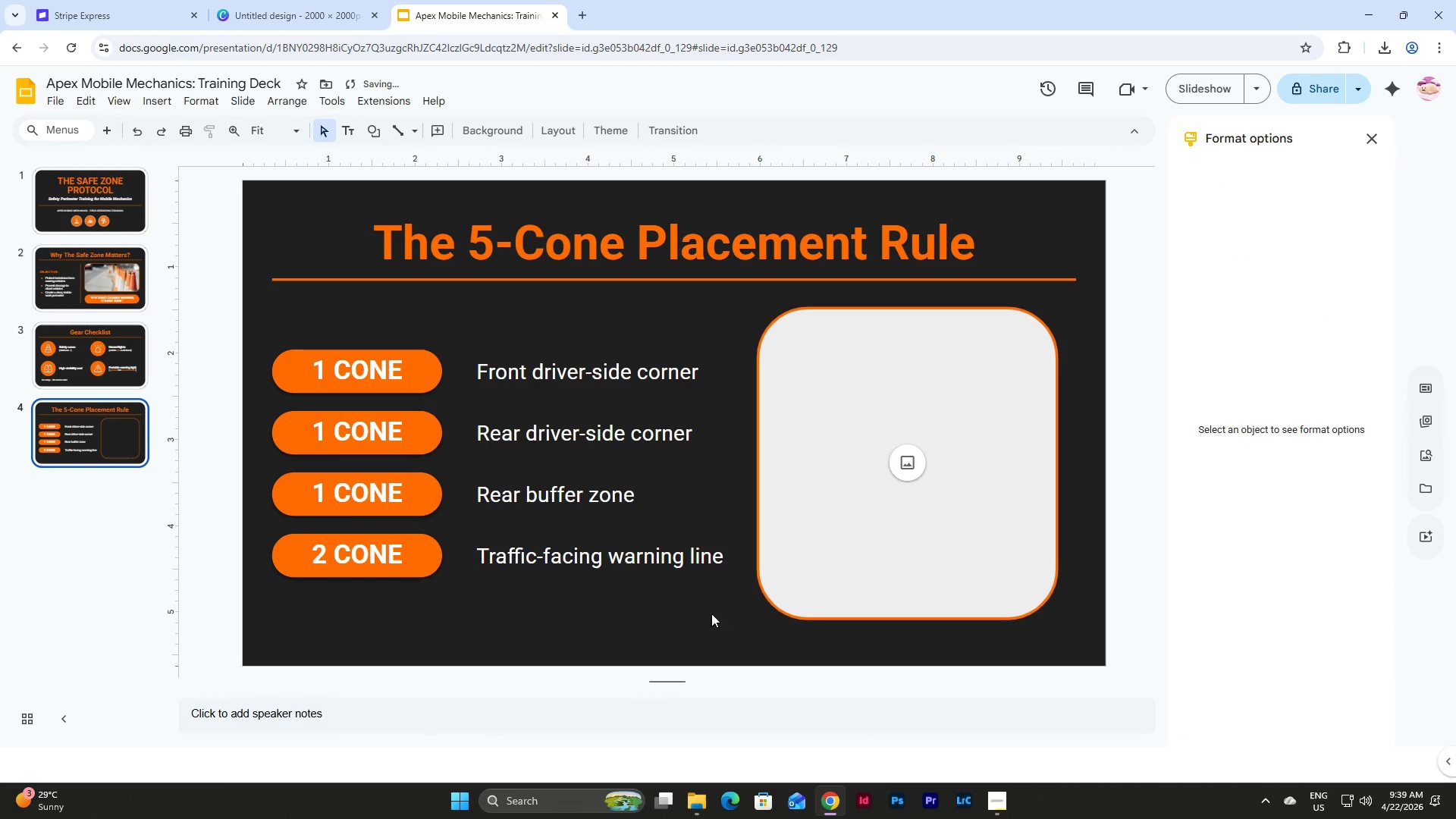 
left_click_drag(start_coordinate=[711, 614], to_coordinate=[321, 340])
 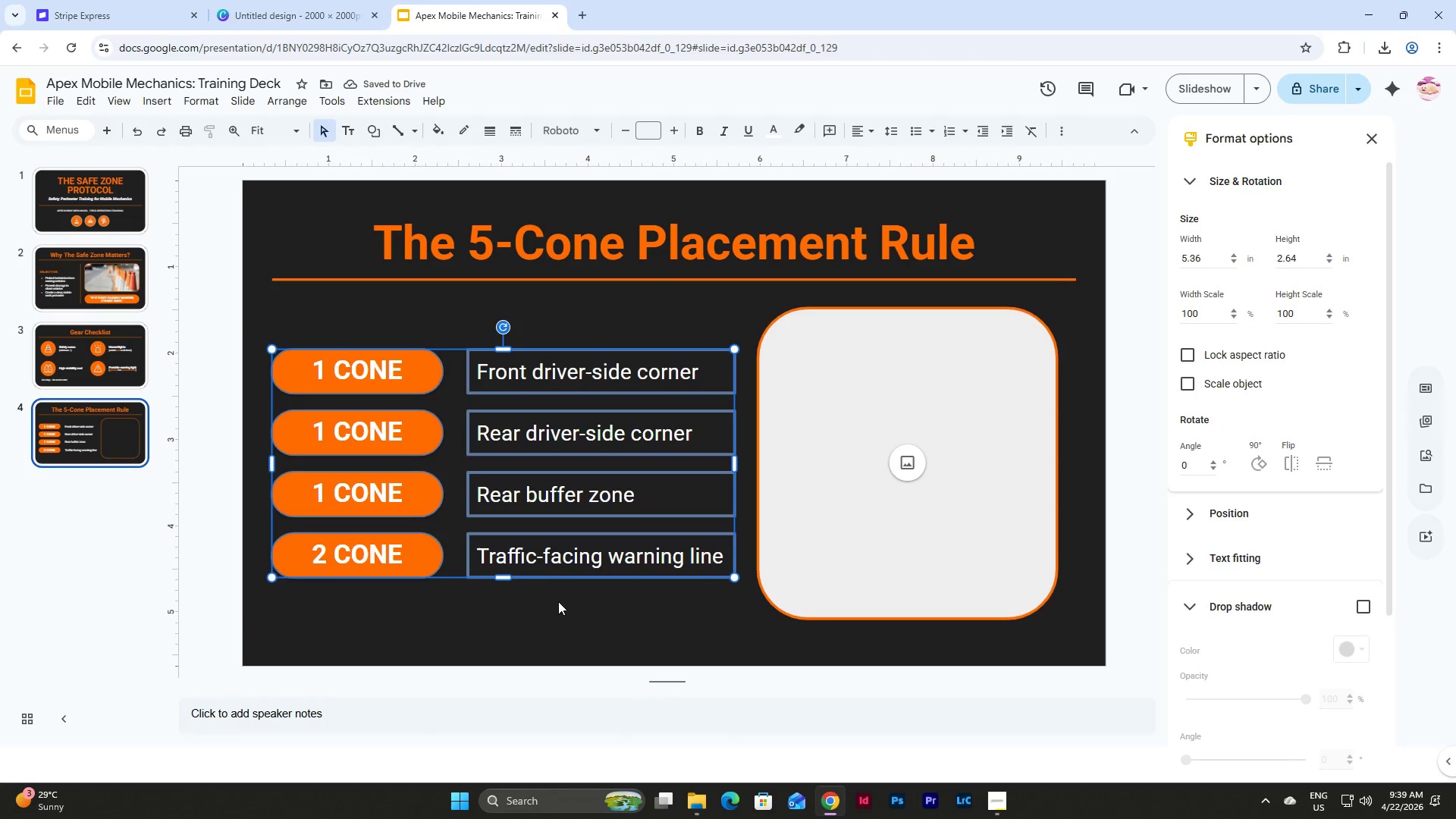 
left_click([572, 612])
 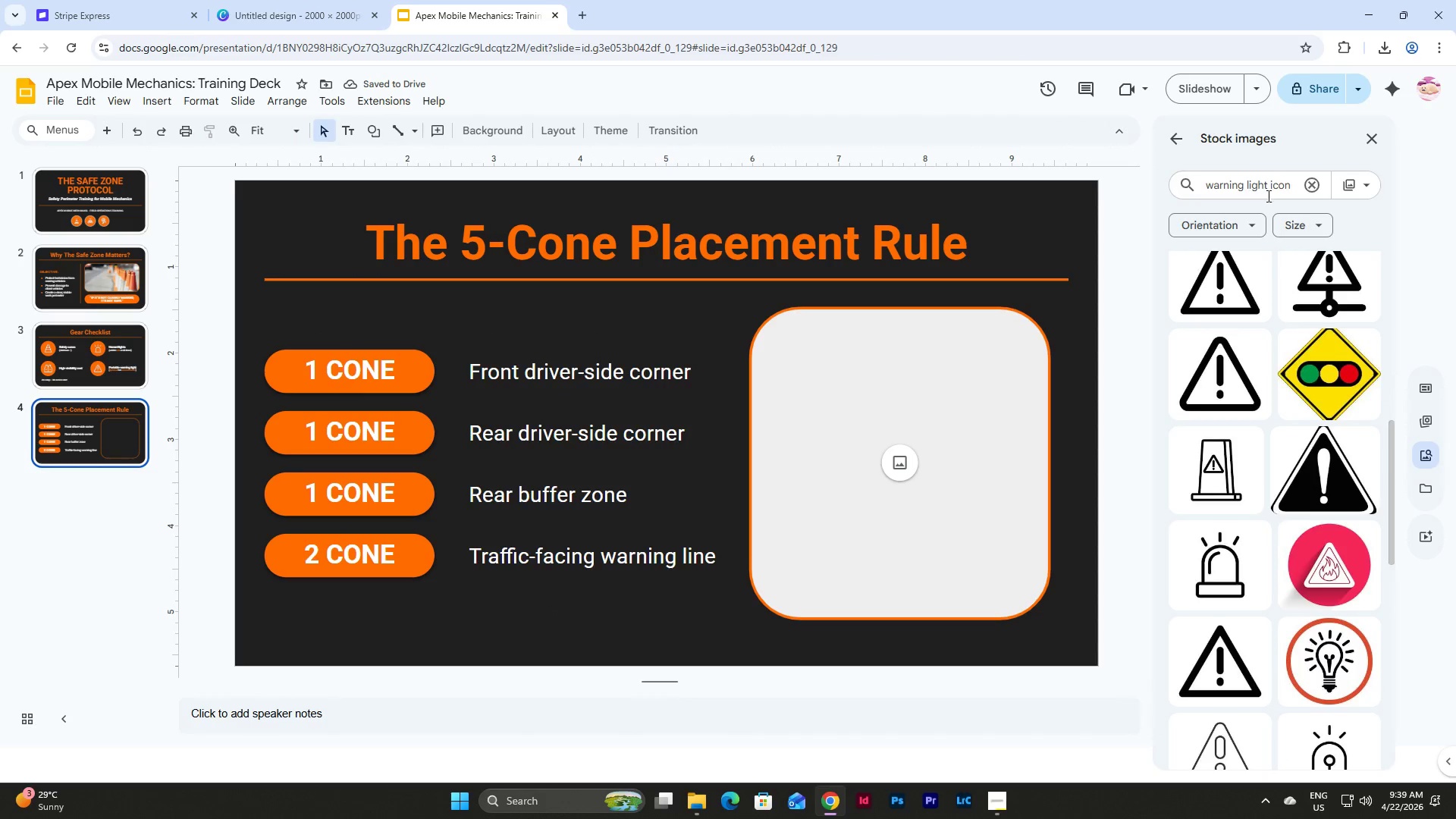 
double_click([1281, 188])
 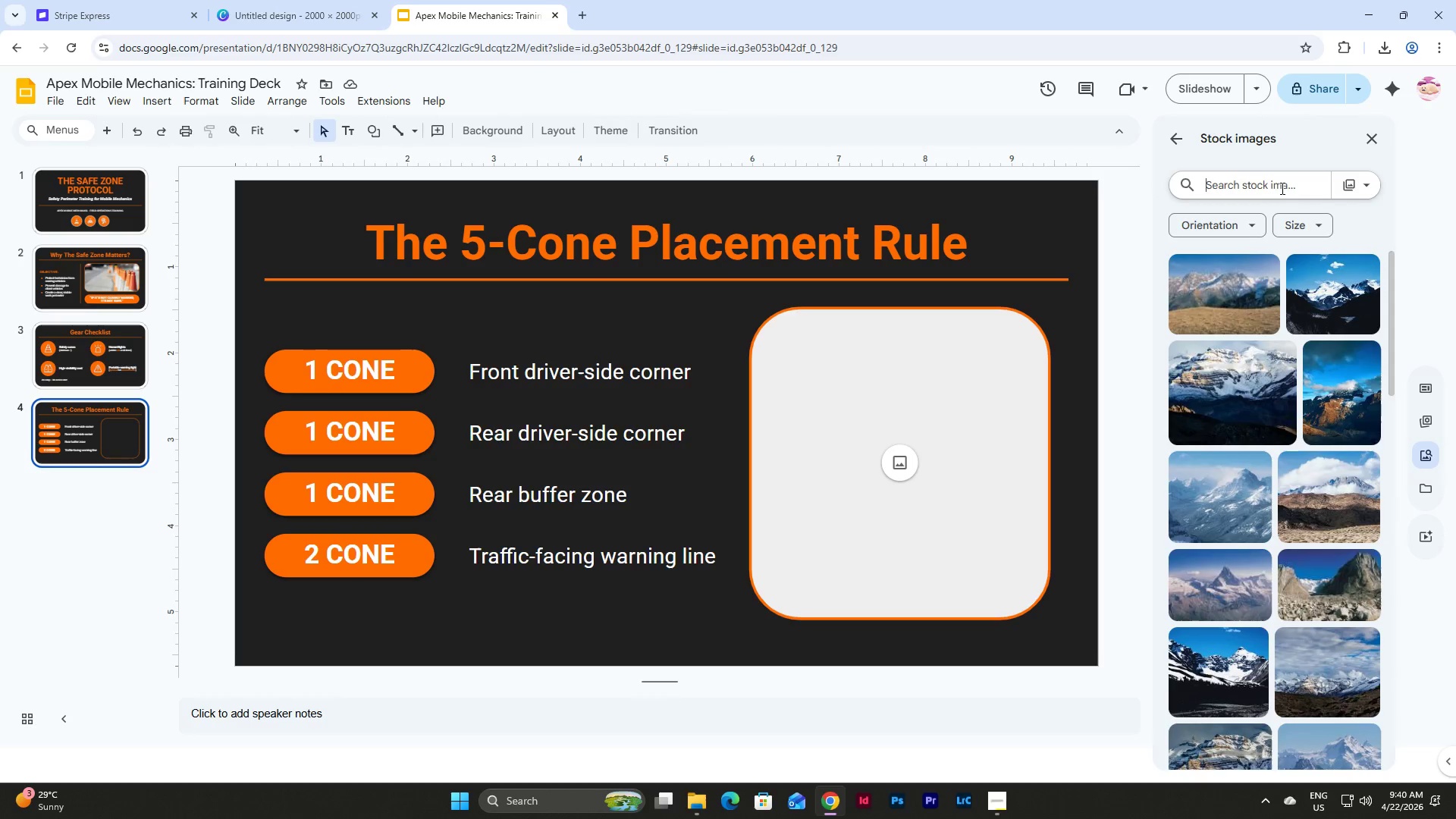 
type(5 cone placement)
 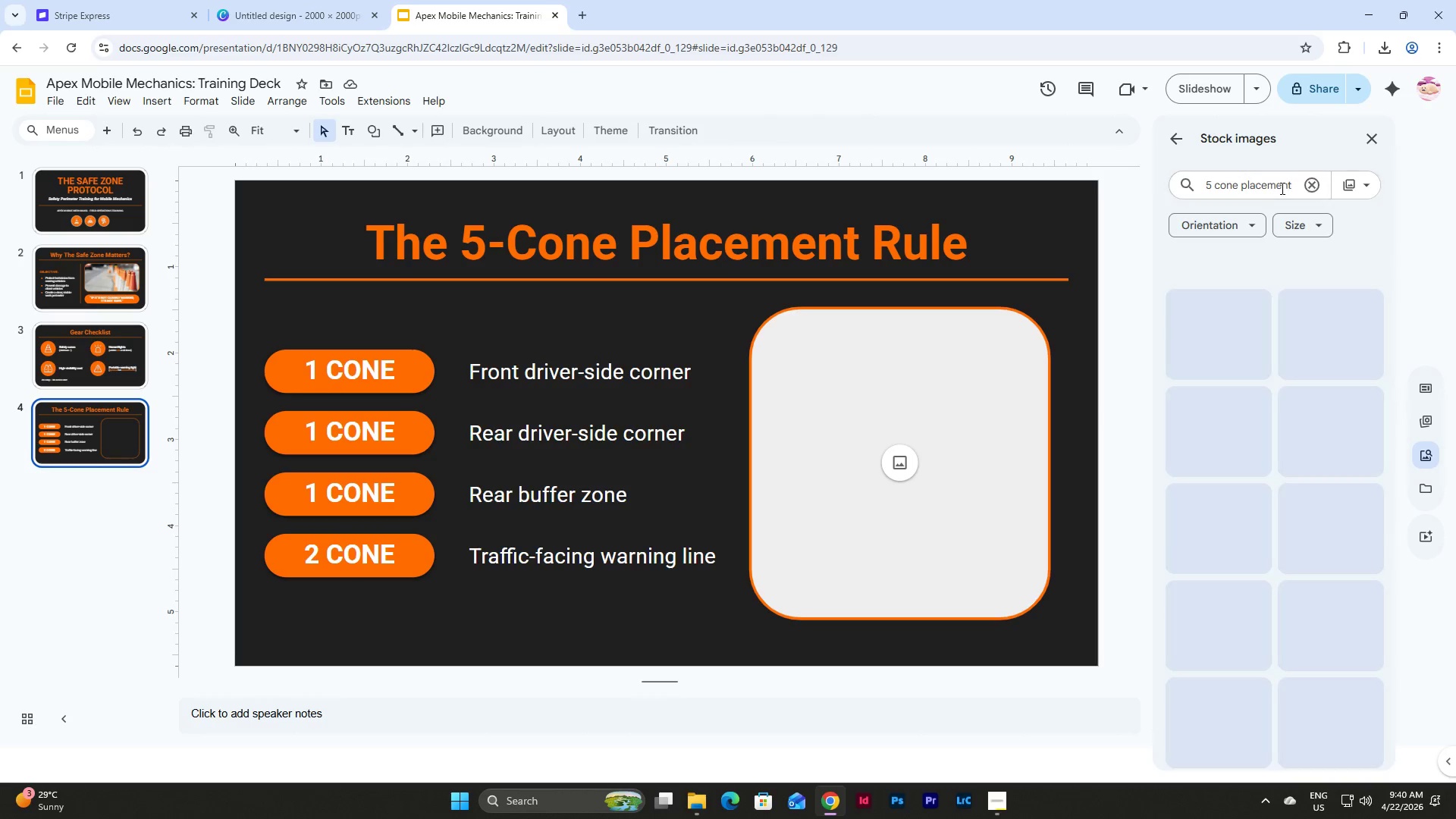 
key(Enter)
 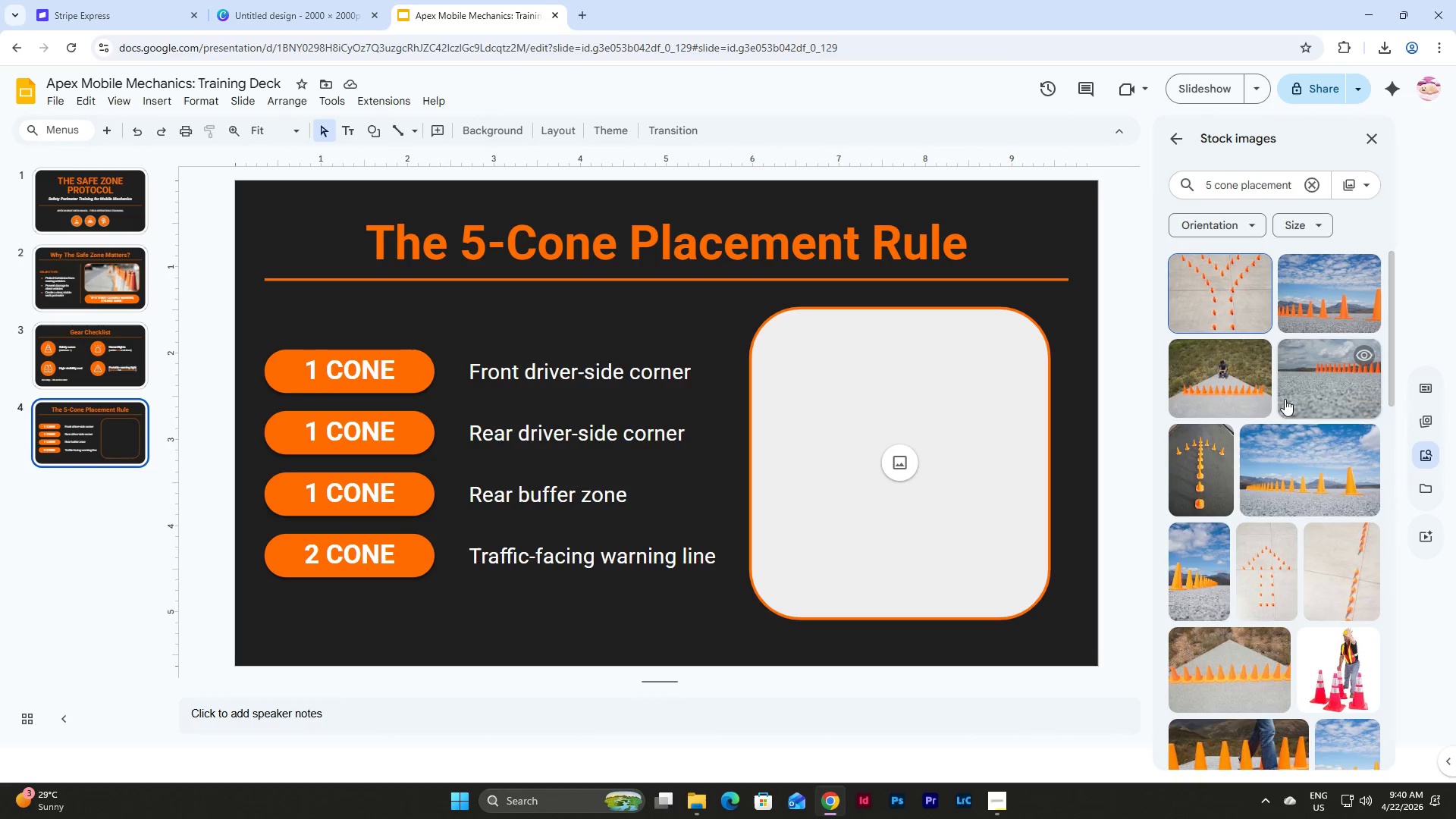 
scroll: coordinate [1267, 379], scroll_direction: down, amount: 14.0
 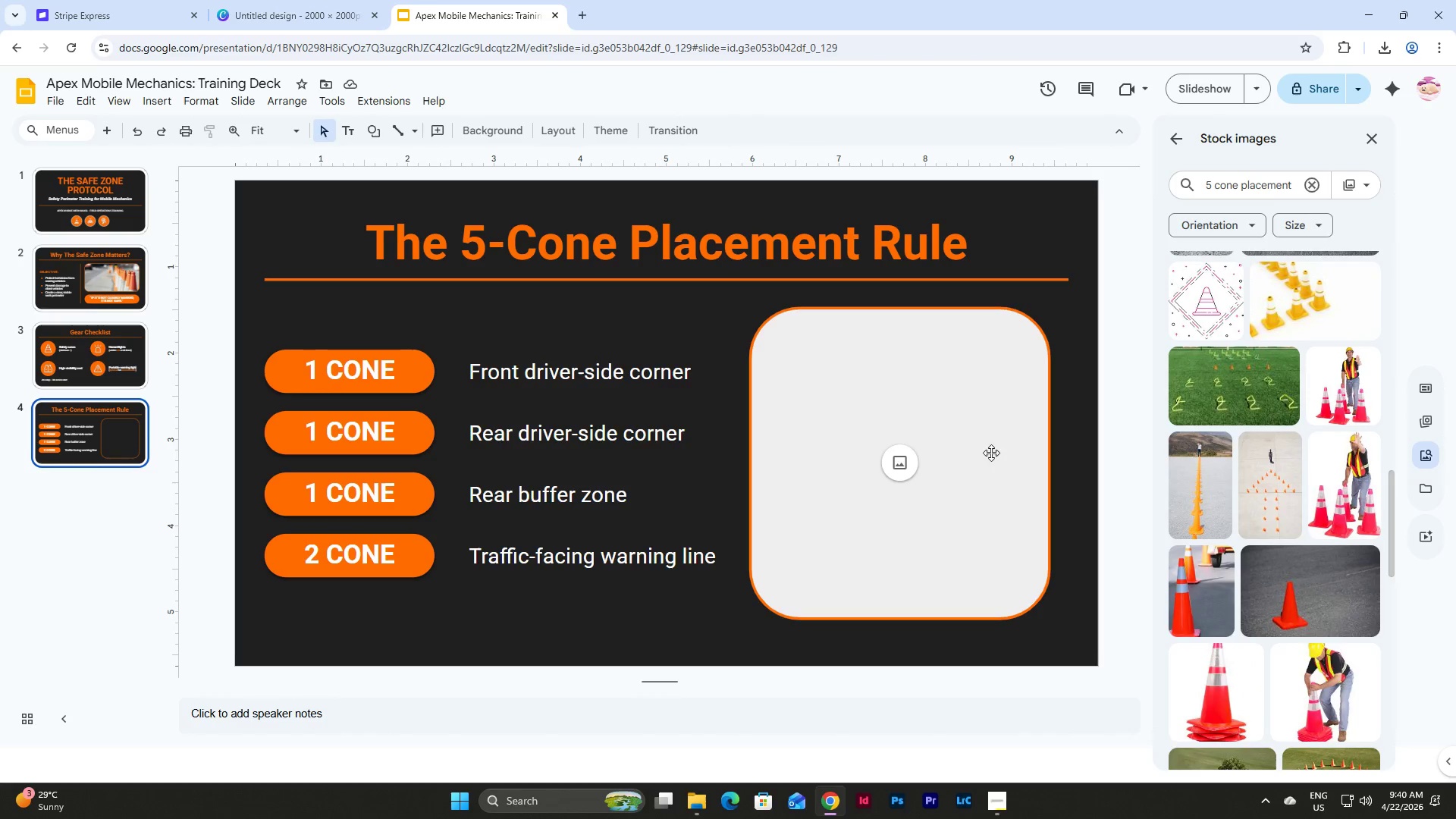 
left_click([905, 460])
 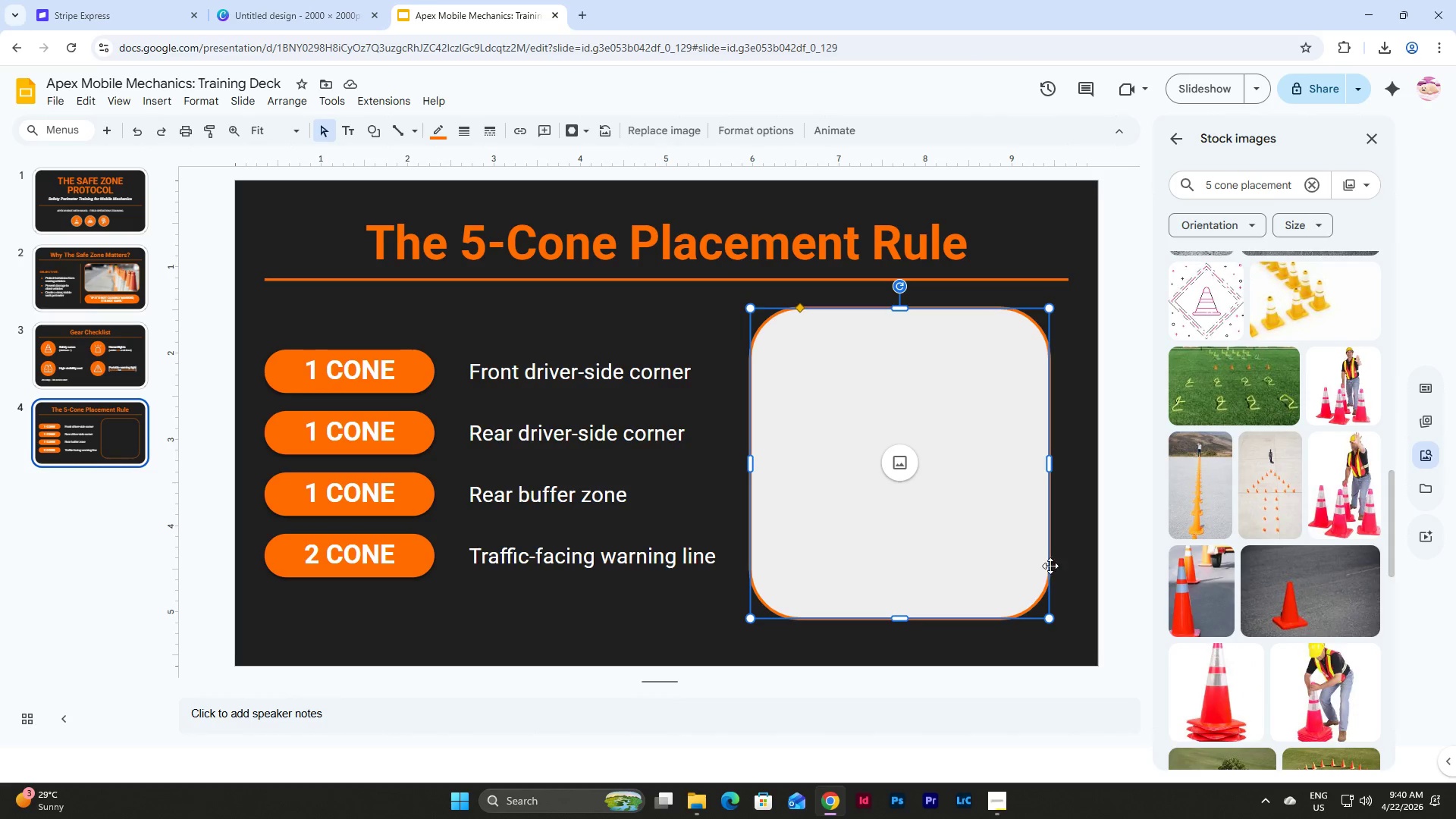 
scroll: coordinate [1320, 491], scroll_direction: down, amount: 22.0
 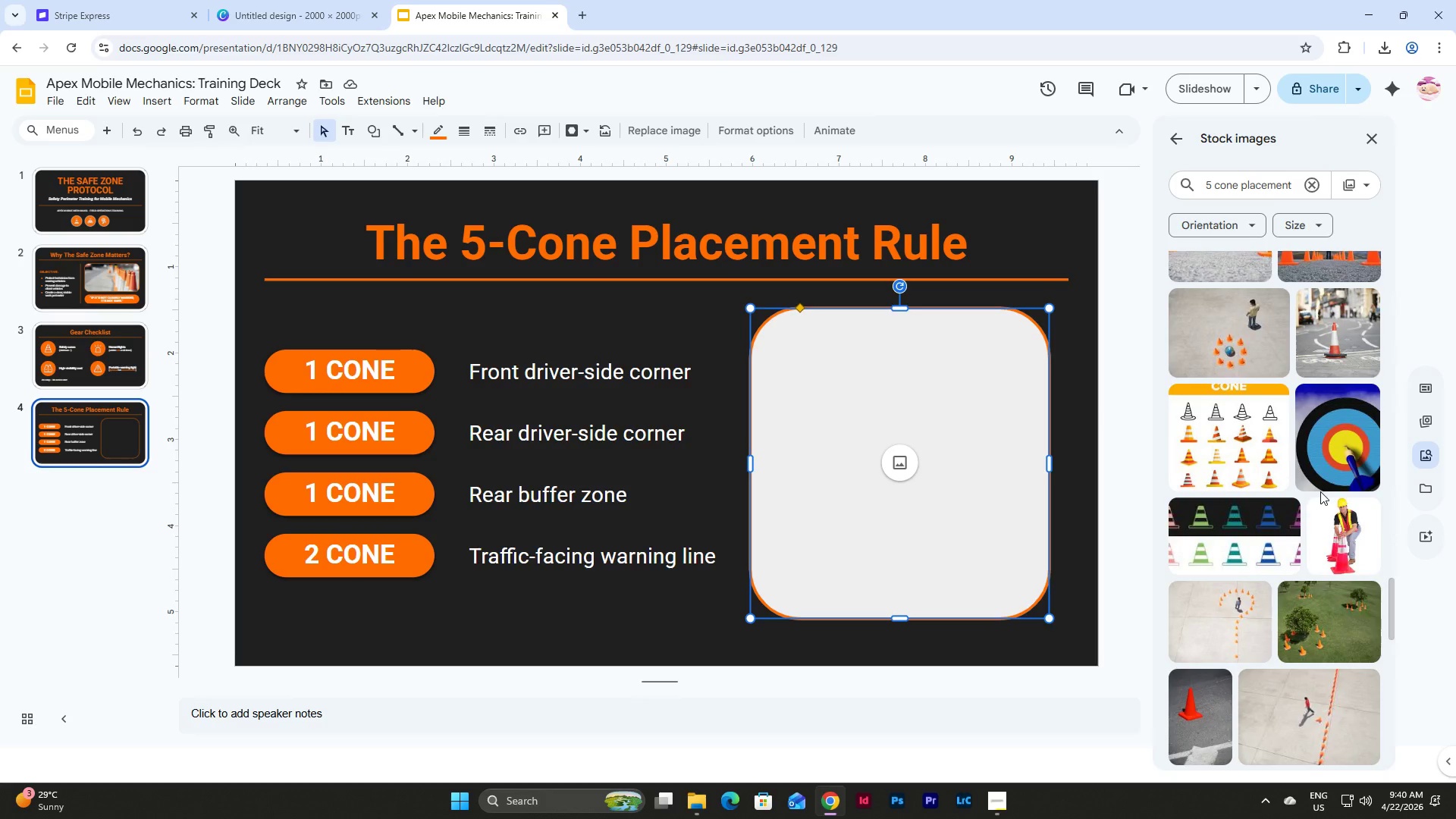 
scroll: coordinate [1320, 491], scroll_direction: up, amount: 5.0
 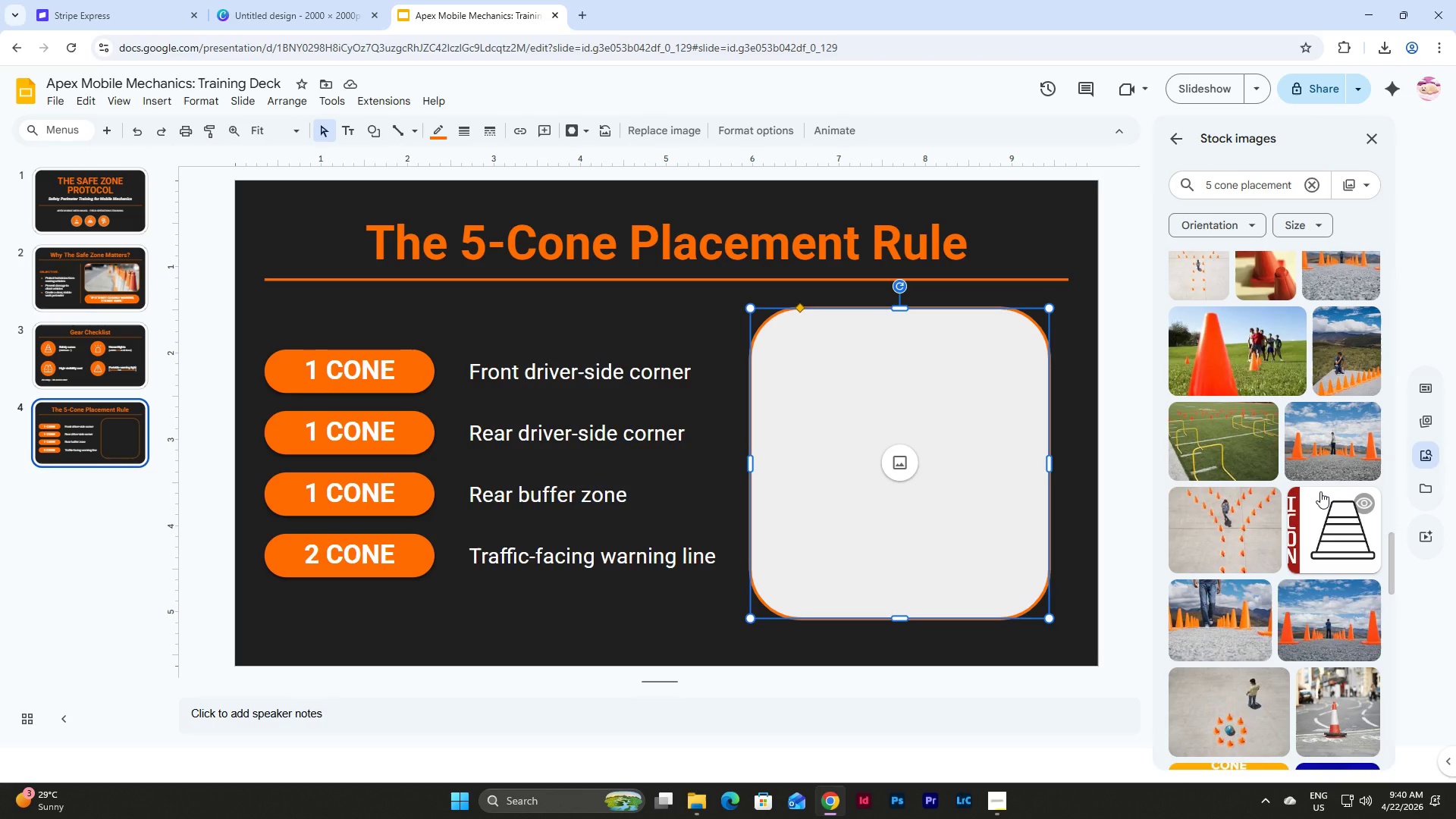 
scroll: coordinate [1320, 491], scroll_direction: down, amount: 5.0
 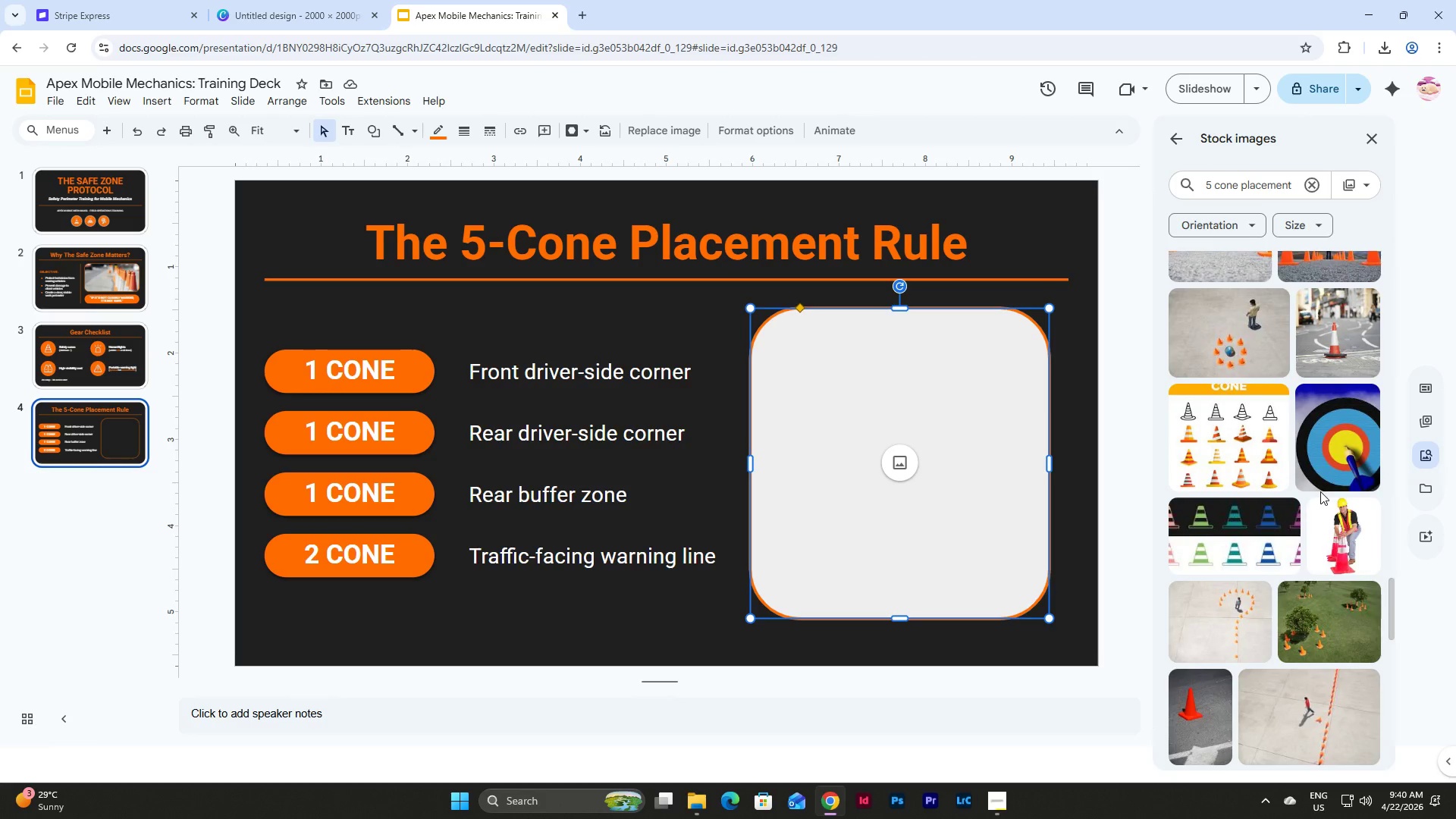 
scroll: coordinate [1320, 491], scroll_direction: up, amount: 3.0
 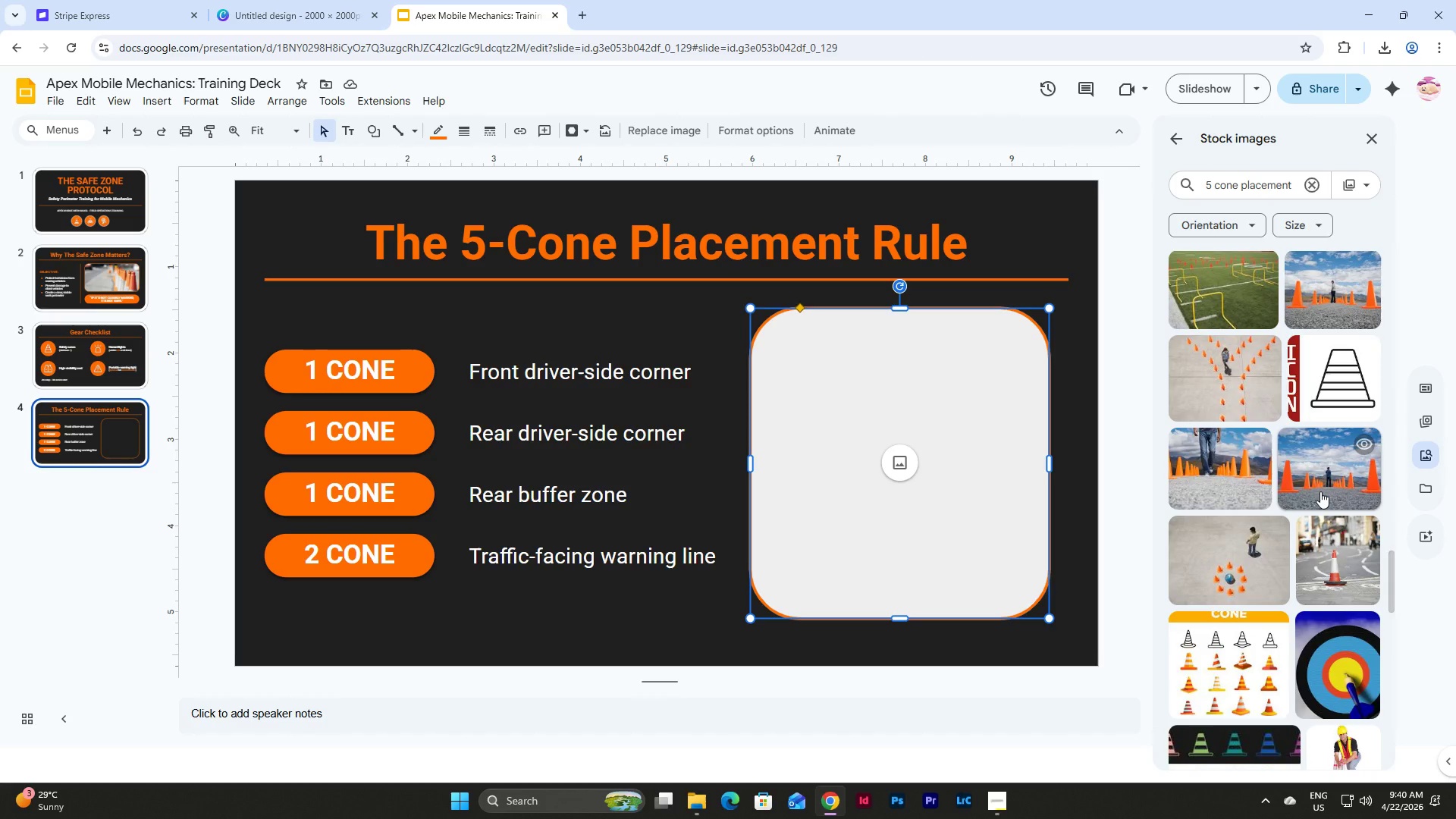 
scroll: coordinate [1320, 491], scroll_direction: down, amount: 4.0
 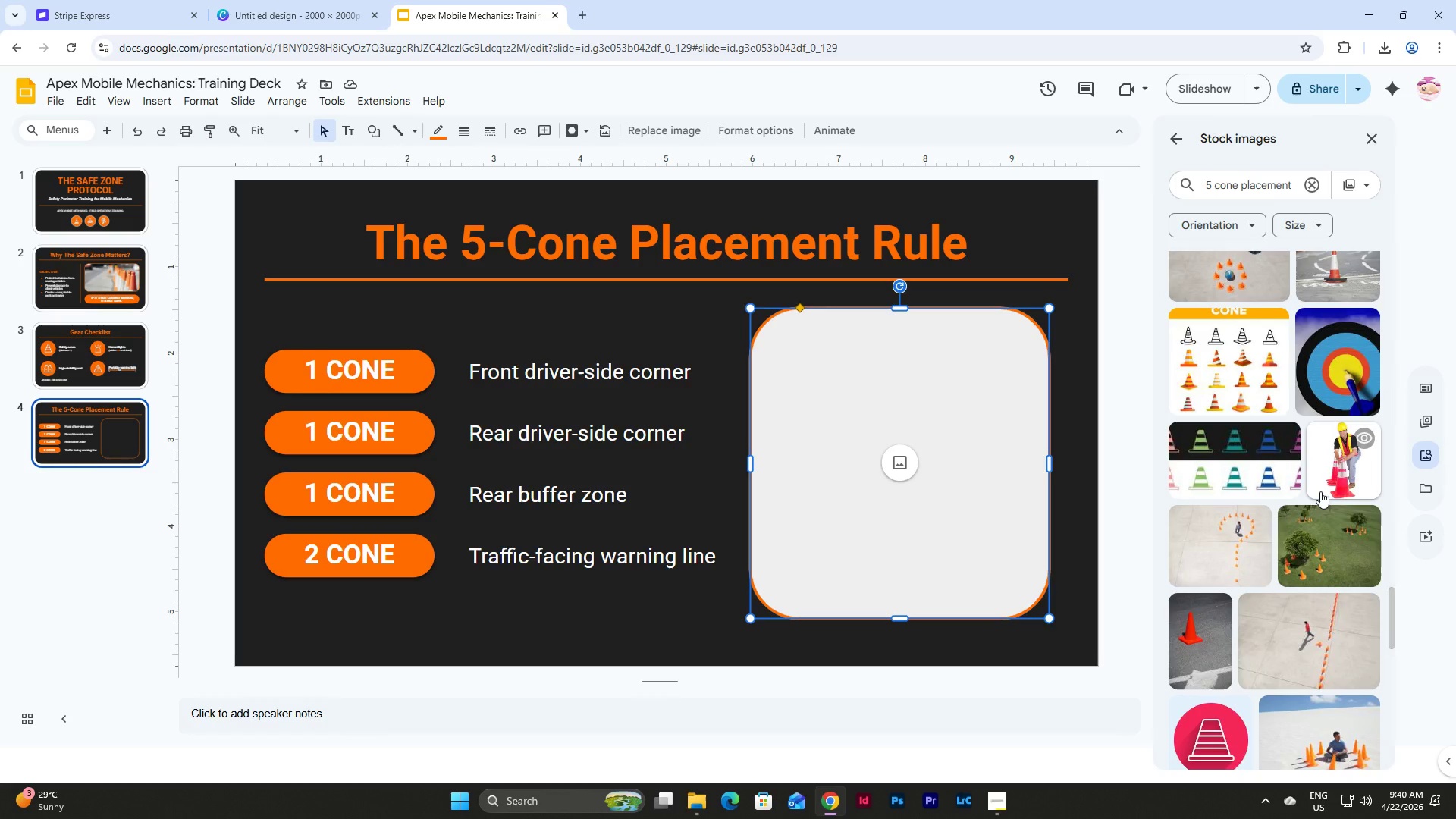 
wait(5.45)
 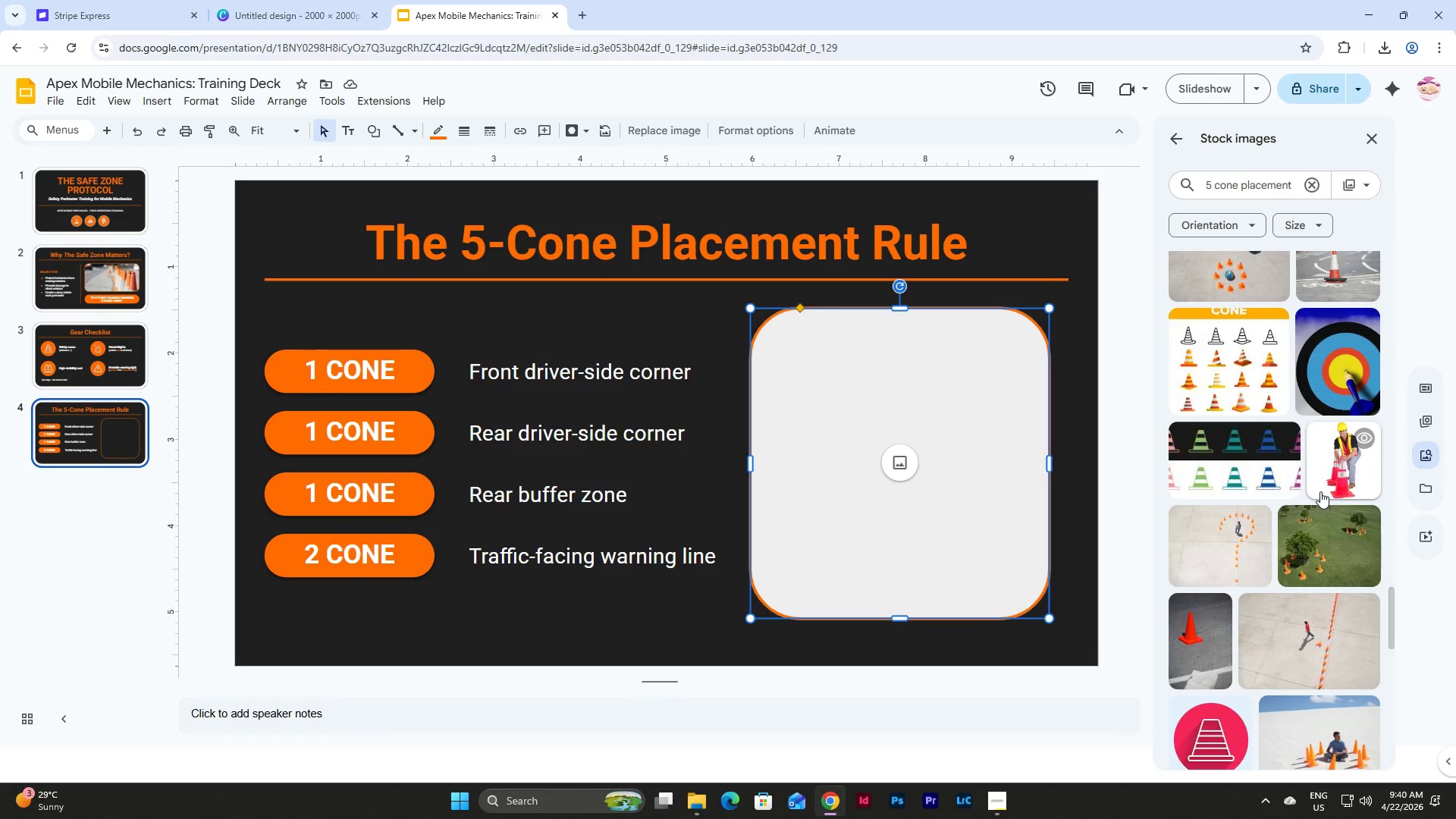 
left_click([1326, 648])
 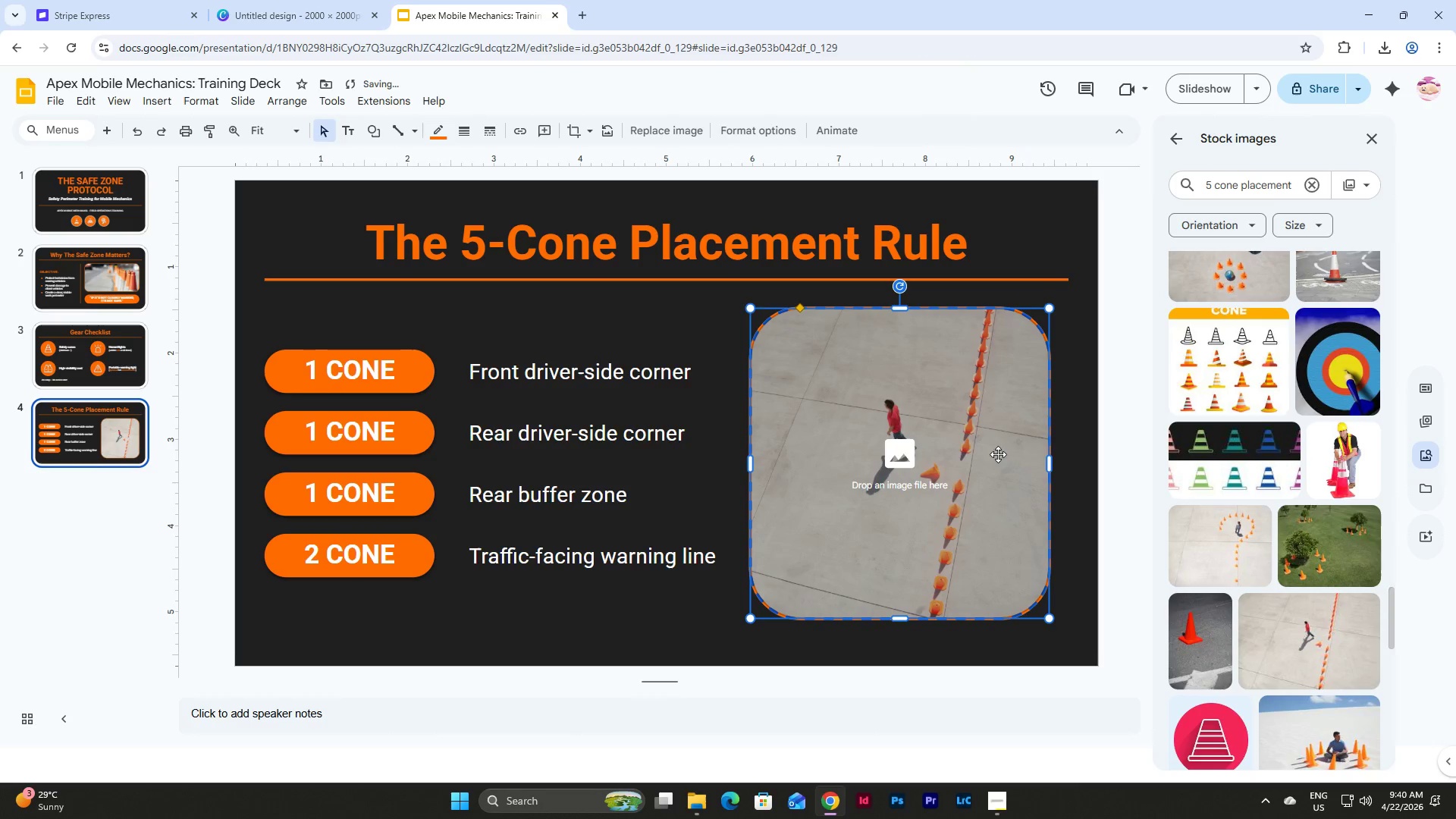 
left_click([1078, 372])
 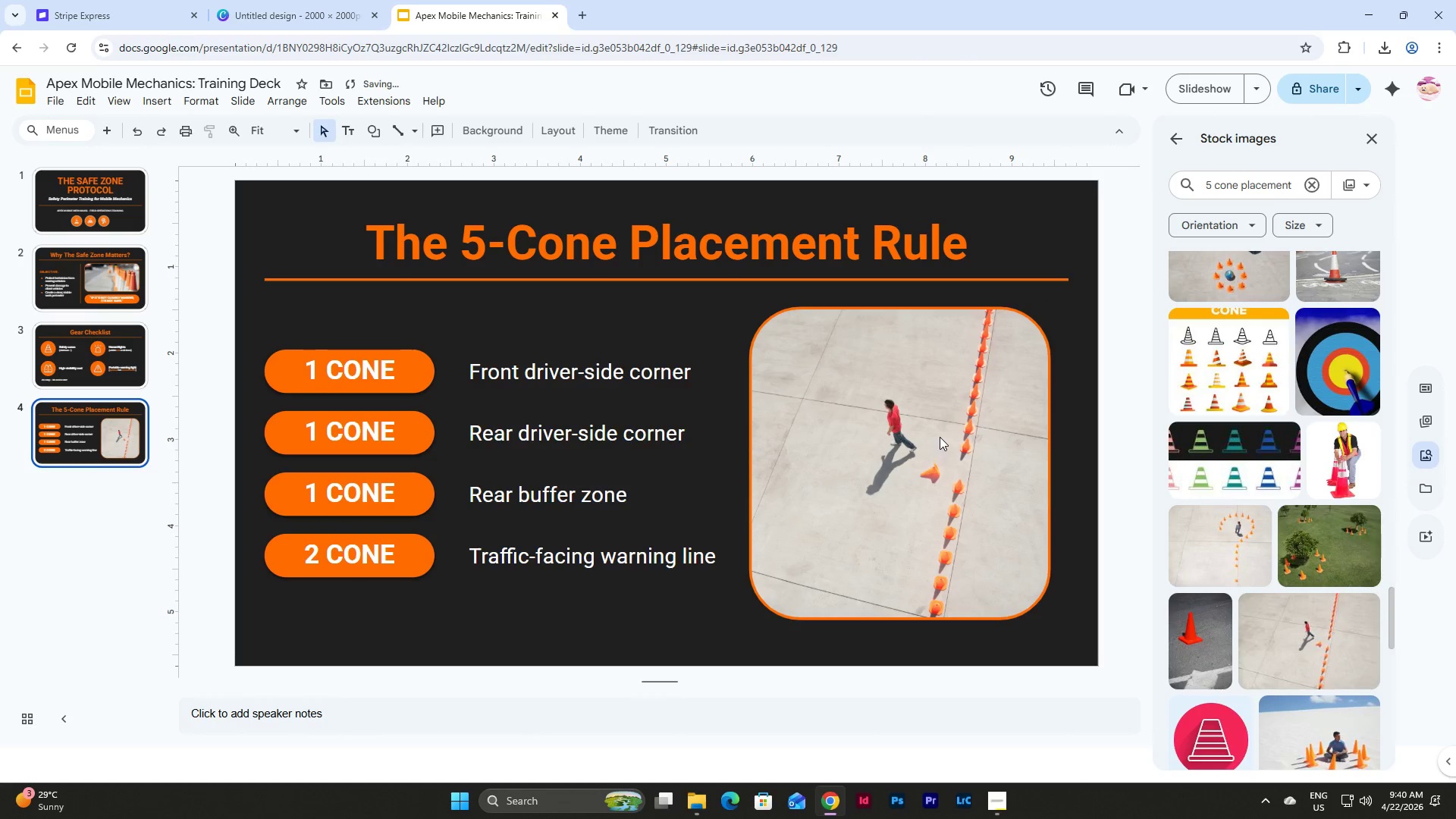 
double_click([940, 436])
 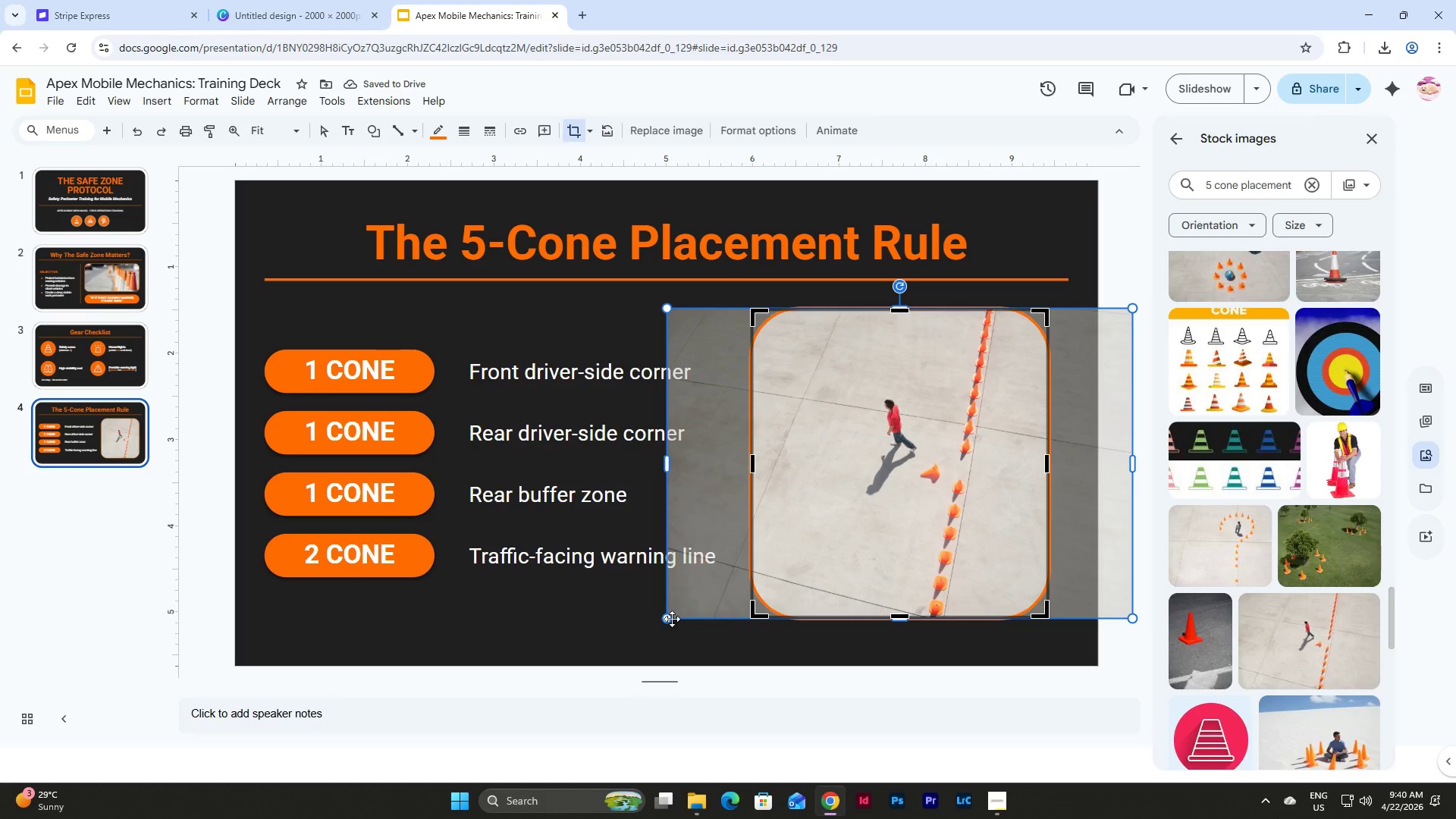 
left_click_drag(start_coordinate=[663, 620], to_coordinate=[611, 667])
 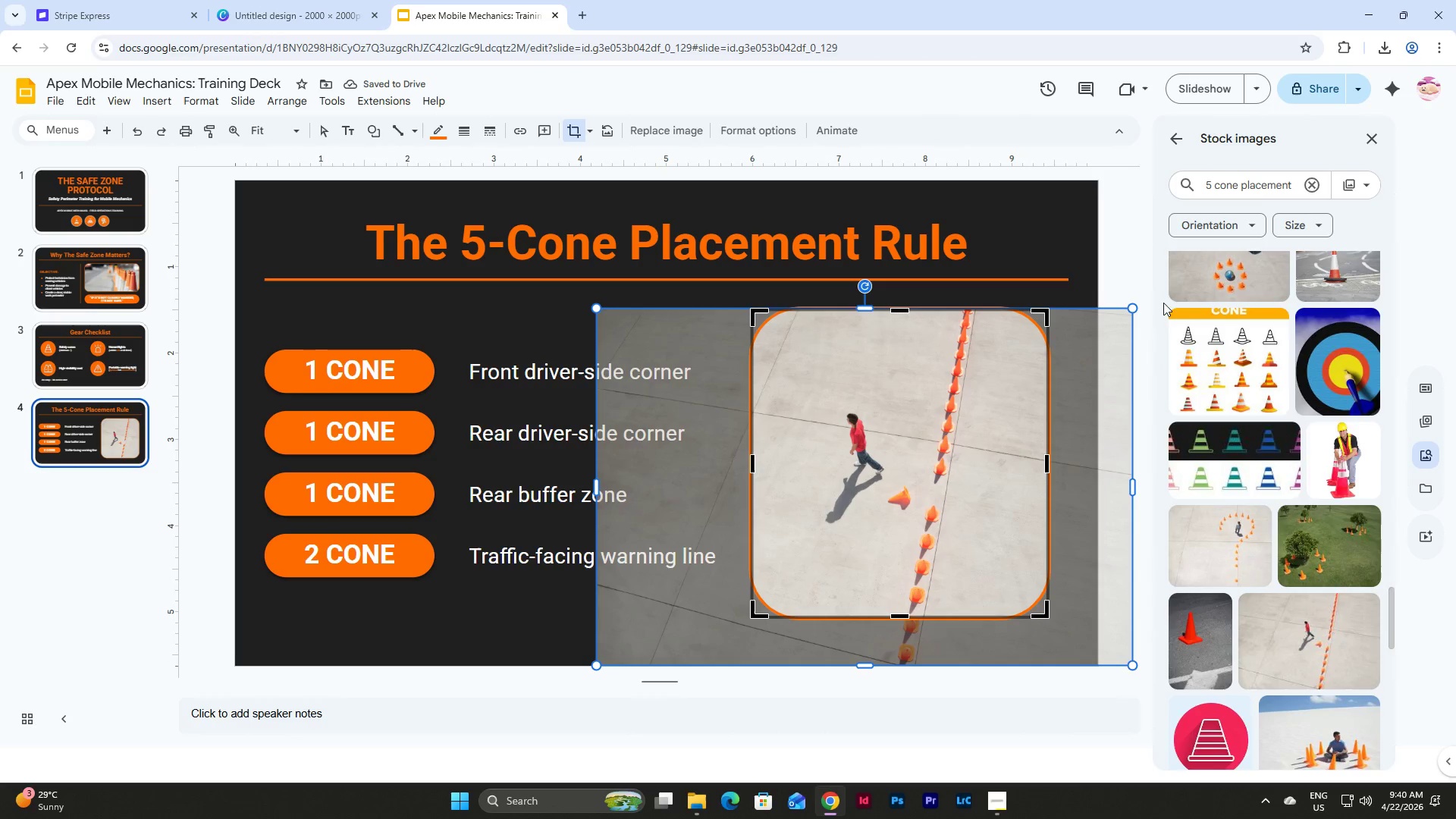 
left_click_drag(start_coordinate=[1134, 310], to_coordinate=[1162, 279])
 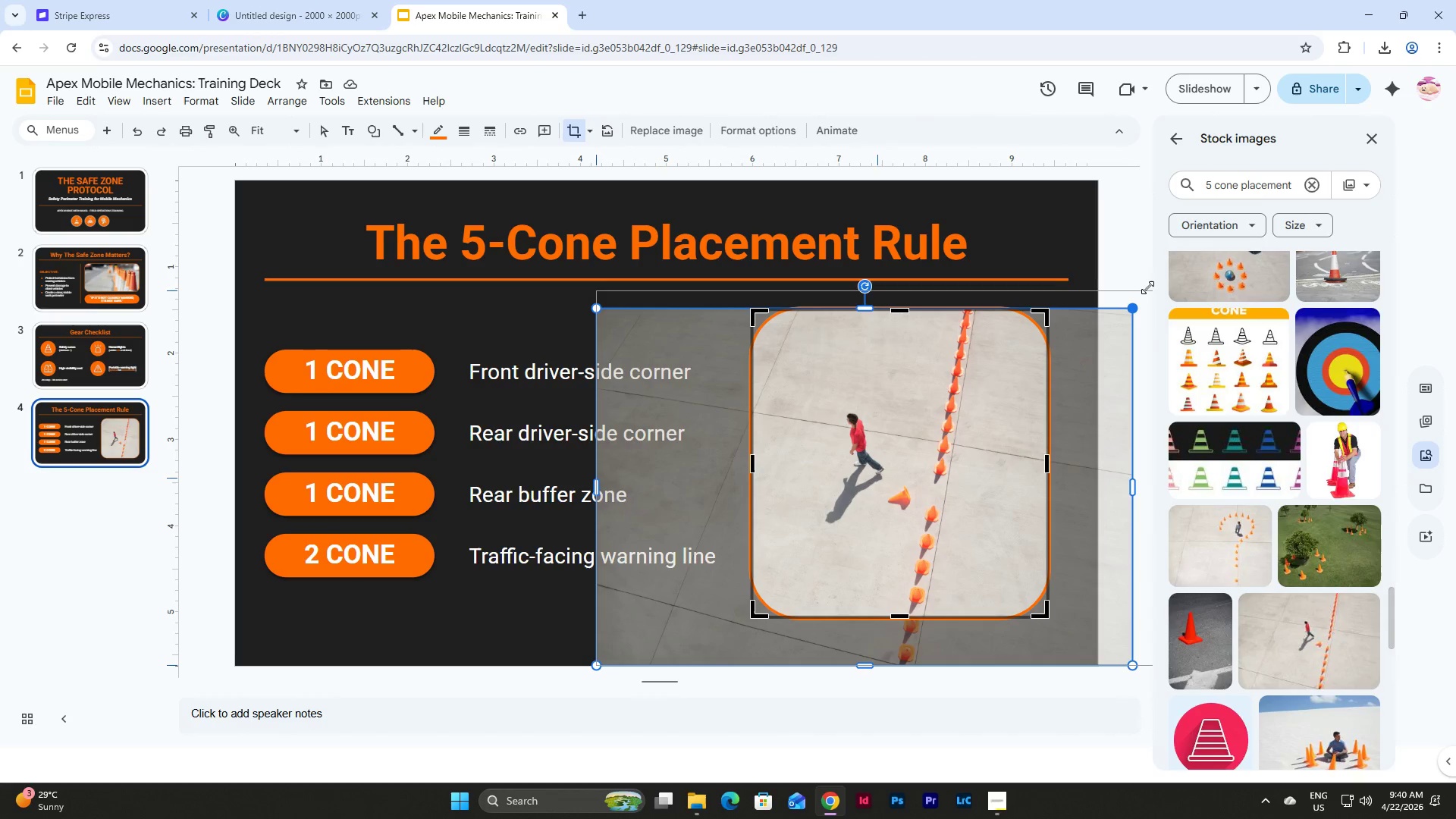 
left_click([1147, 287])
 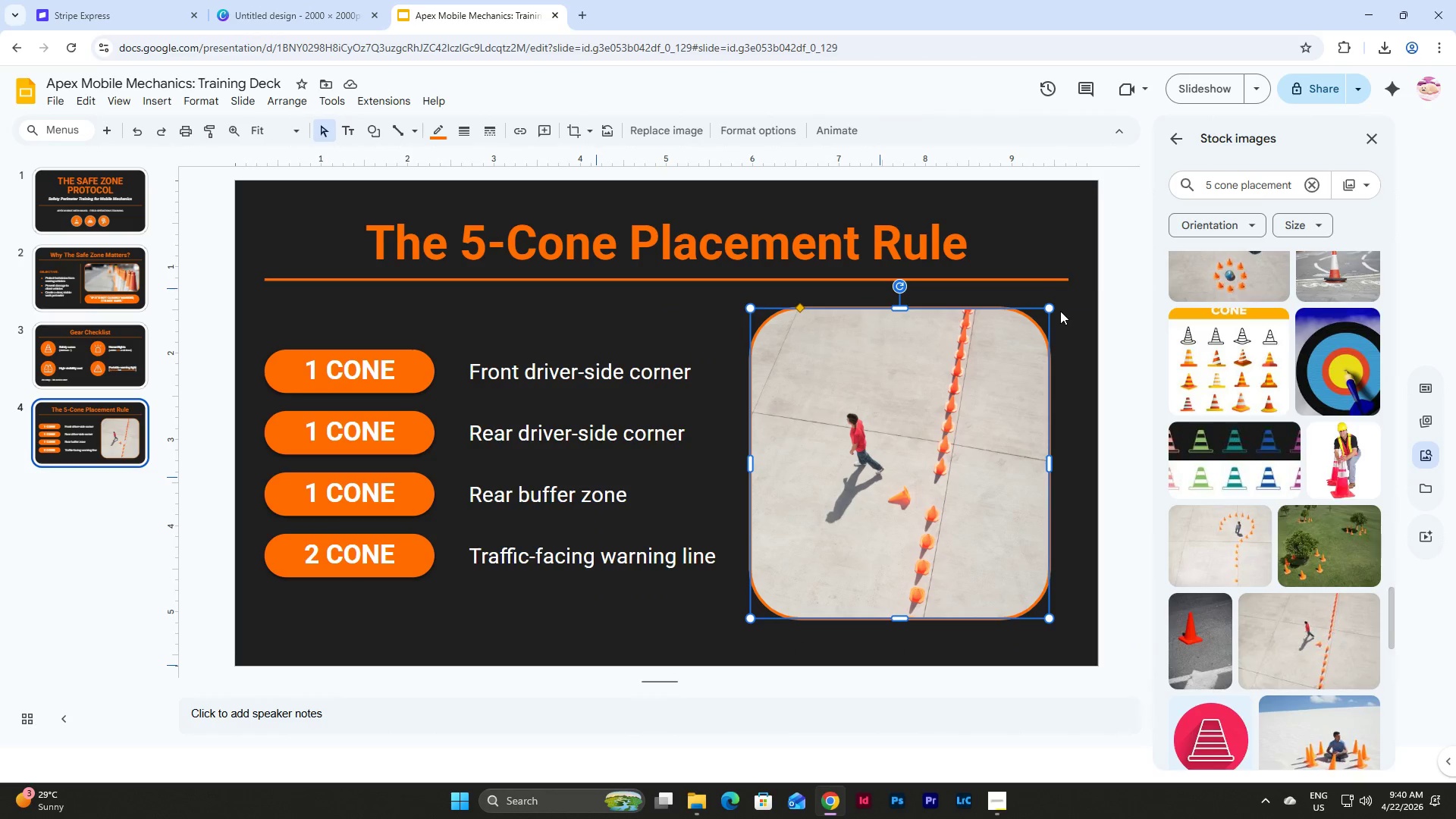 
left_click_drag(start_coordinate=[1048, 306], to_coordinate=[1057, 301])
 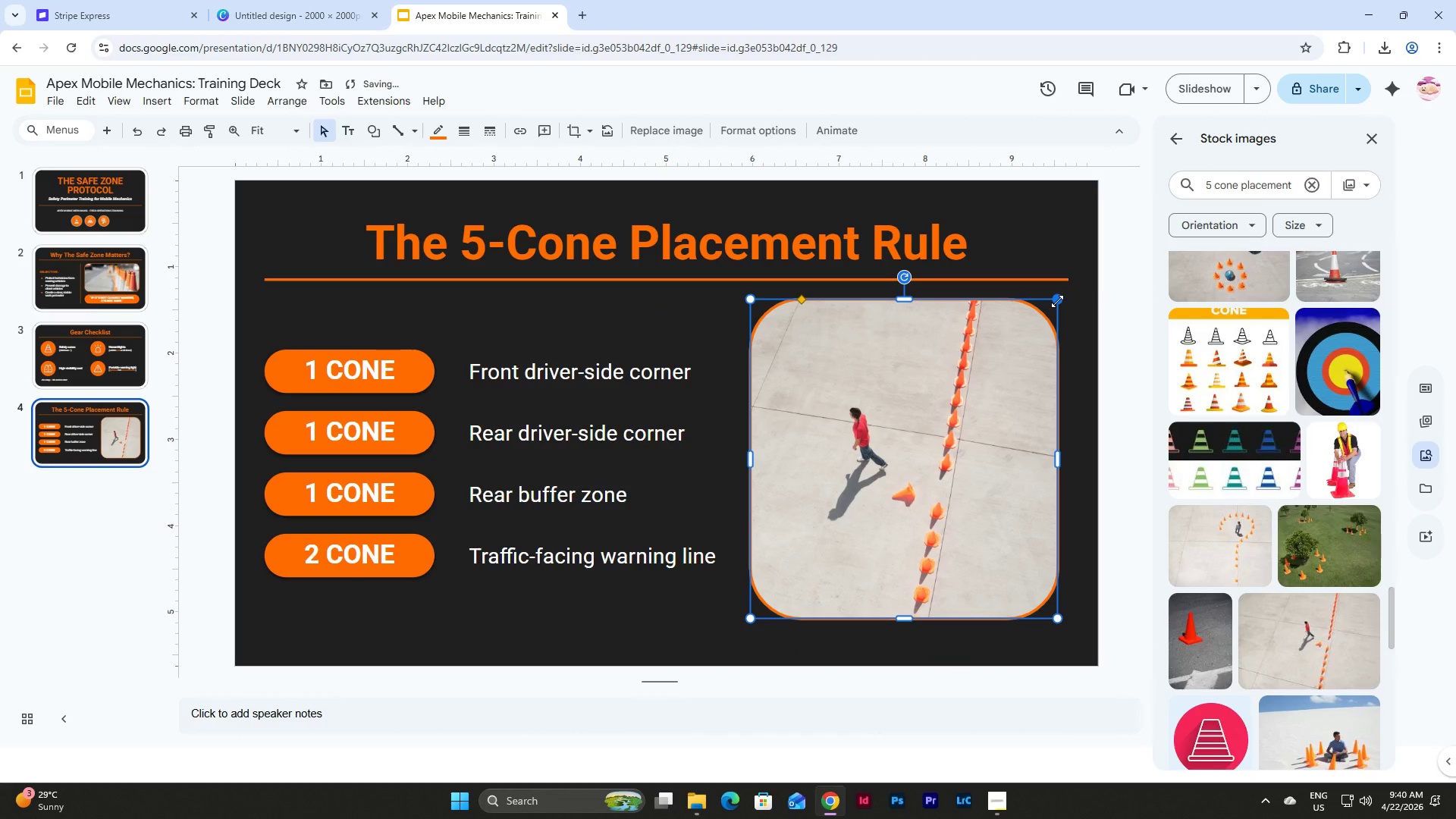 
key(Control+Z)
 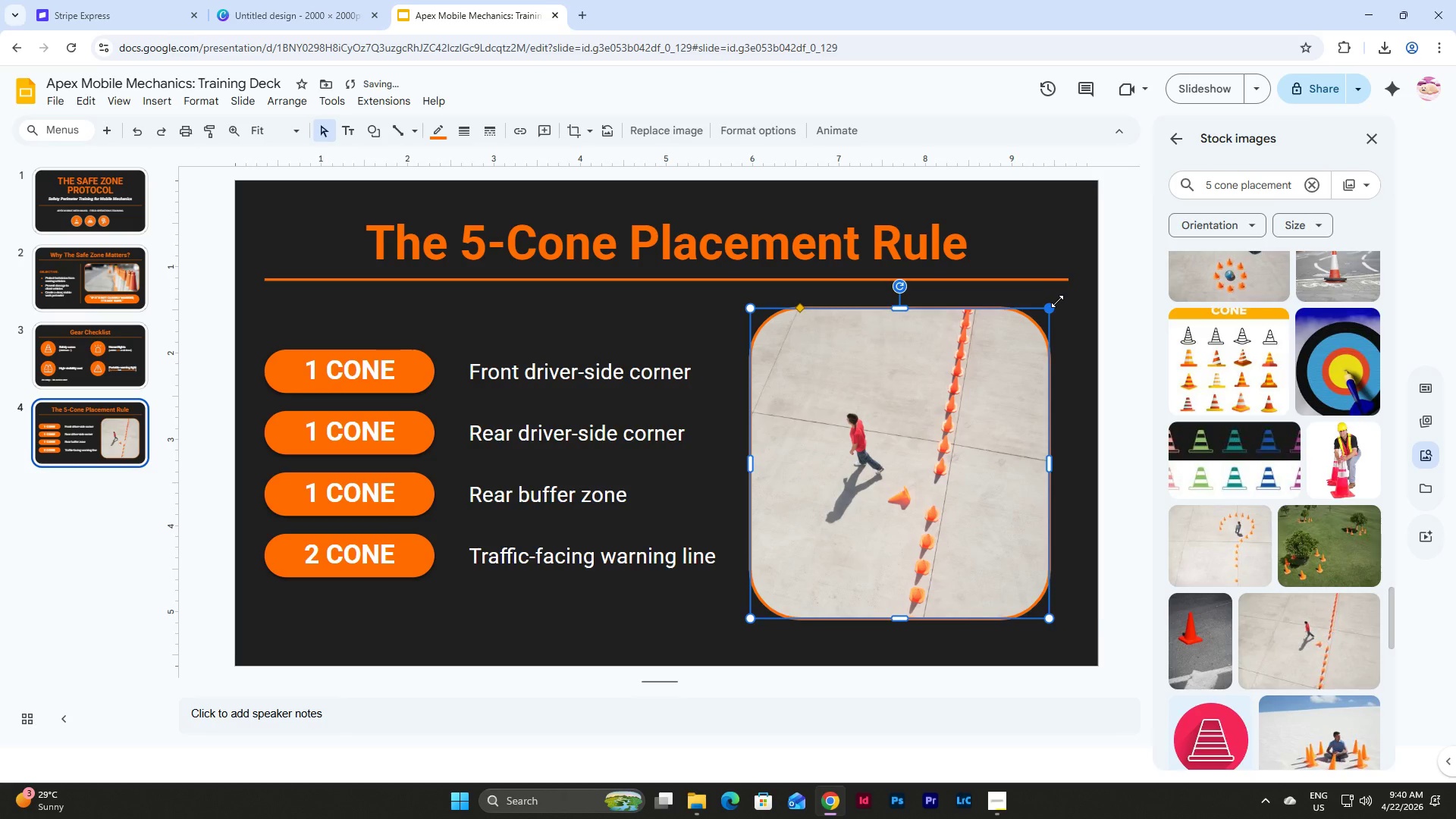 
key(Control+Z)
 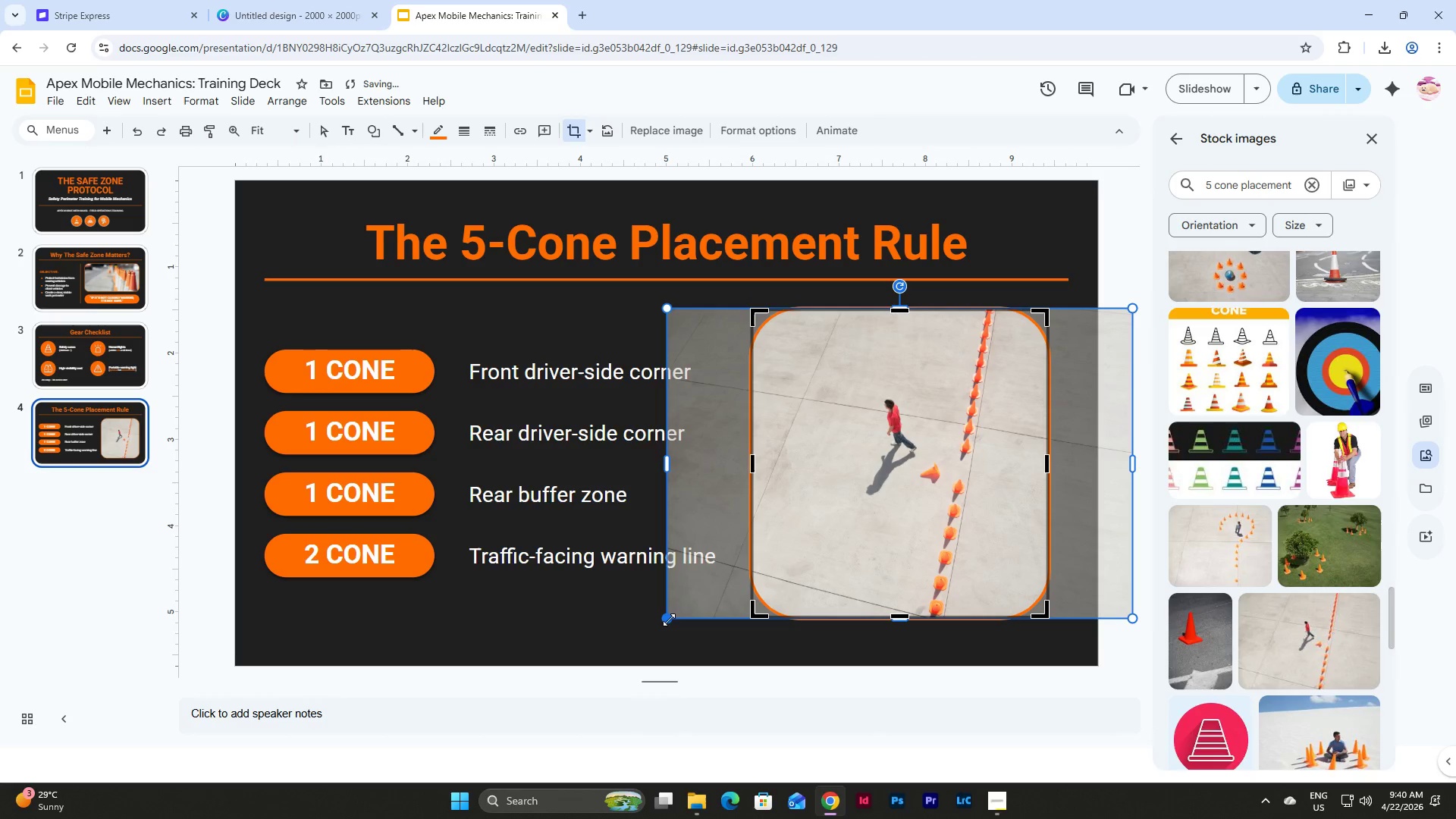 
left_click_drag(start_coordinate=[667, 620], to_coordinate=[635, 638])
 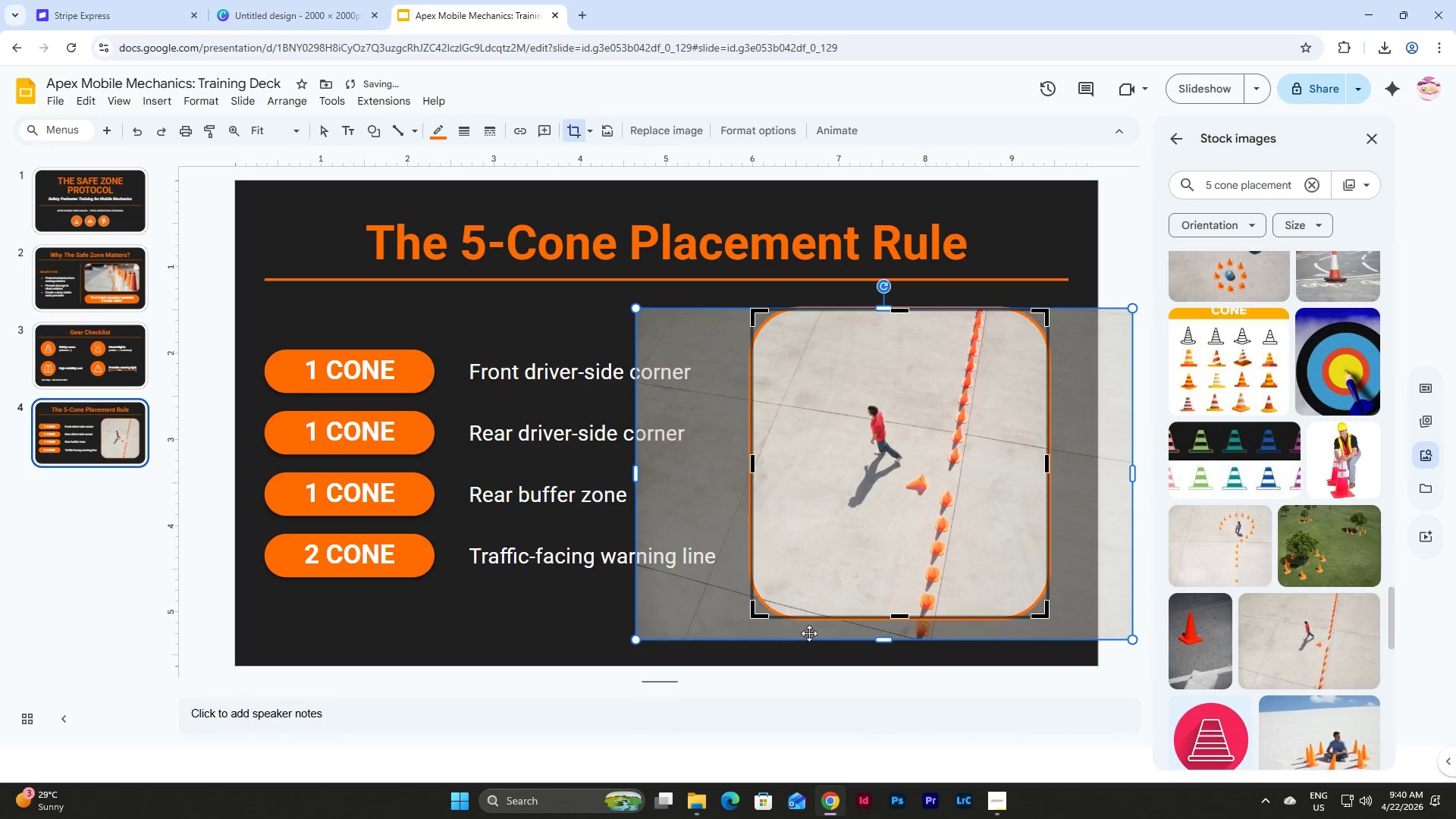 
left_click([996, 648])
 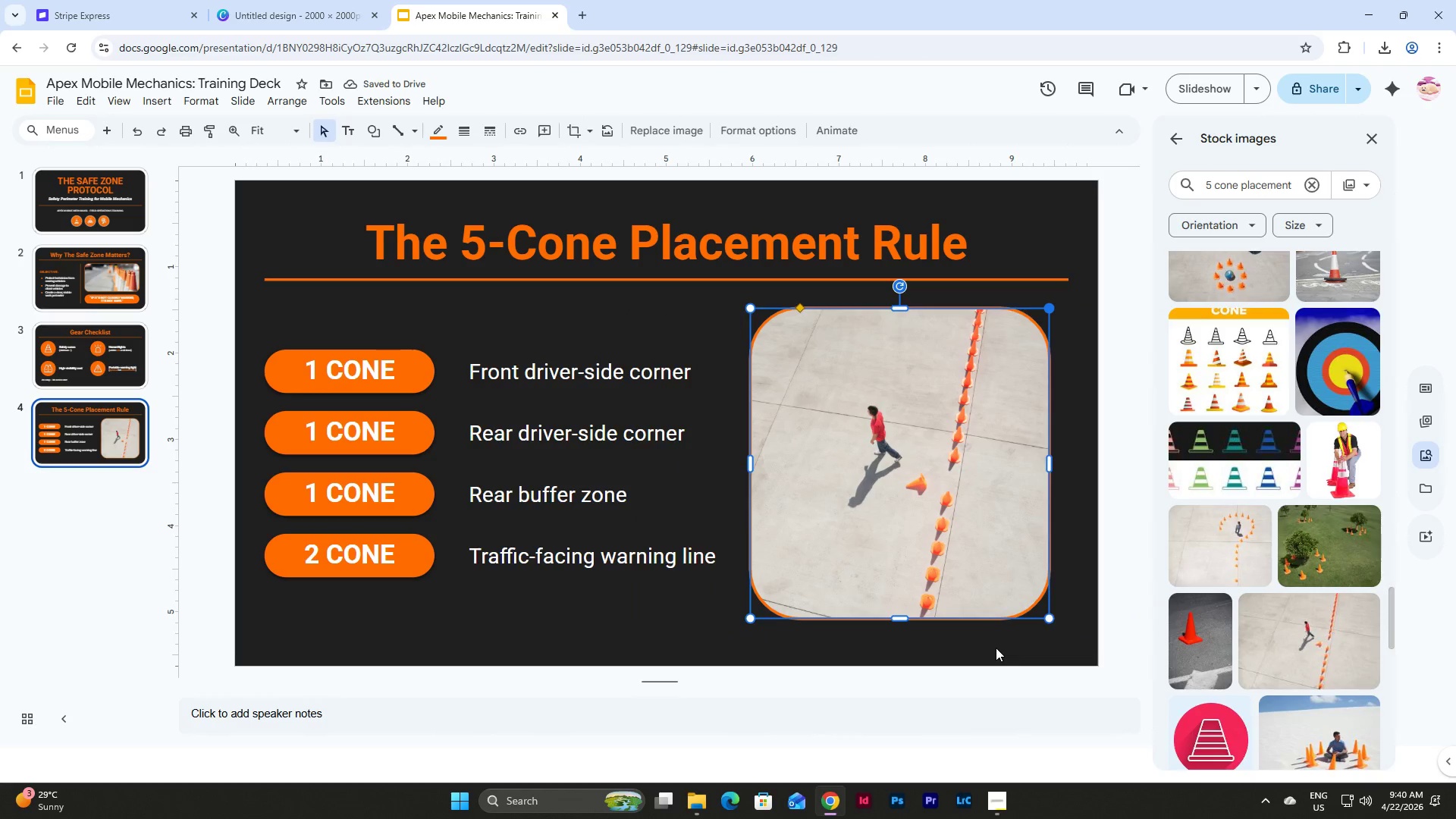 
left_click([996, 648])
 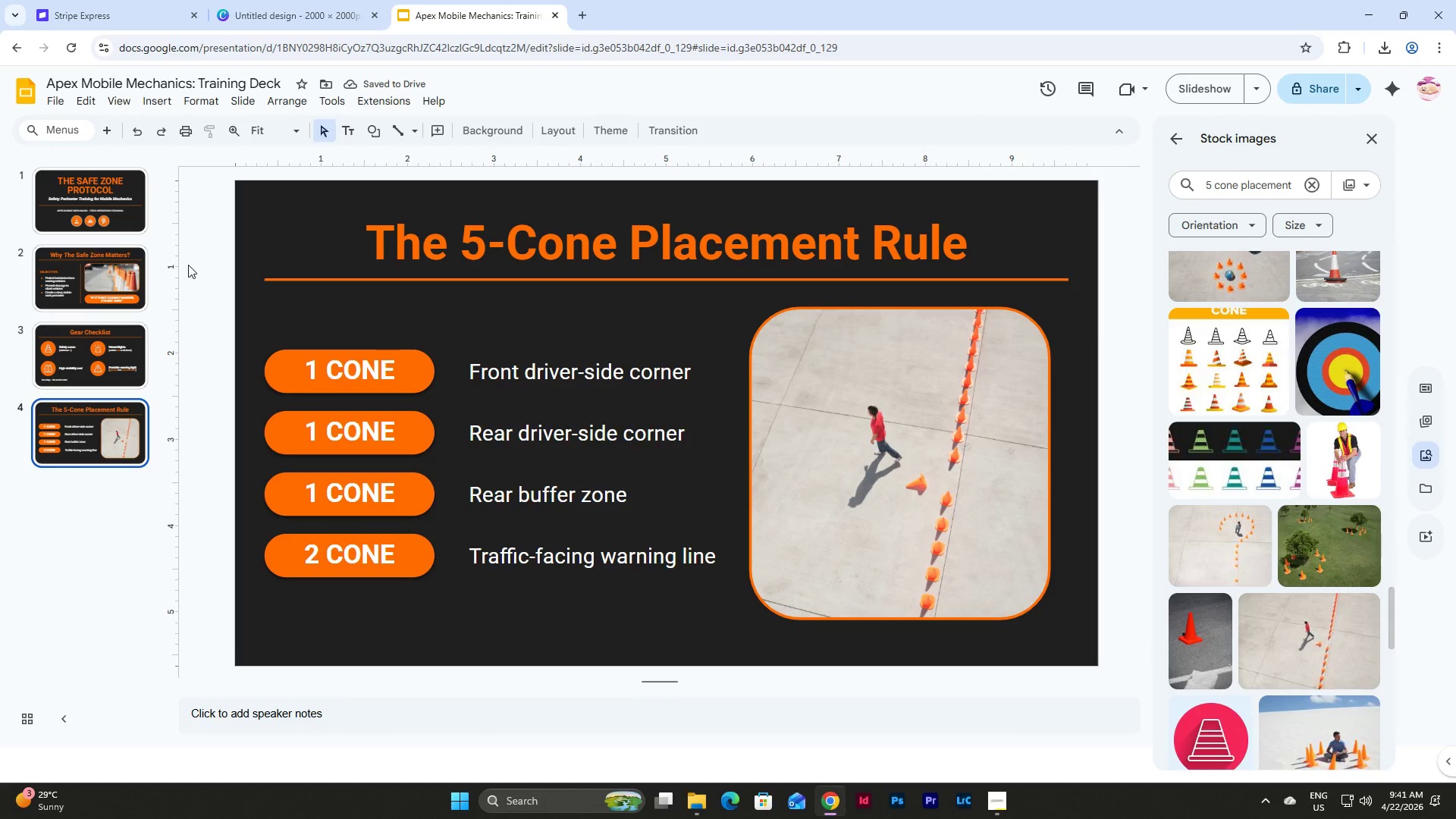 
left_click([134, 273])
 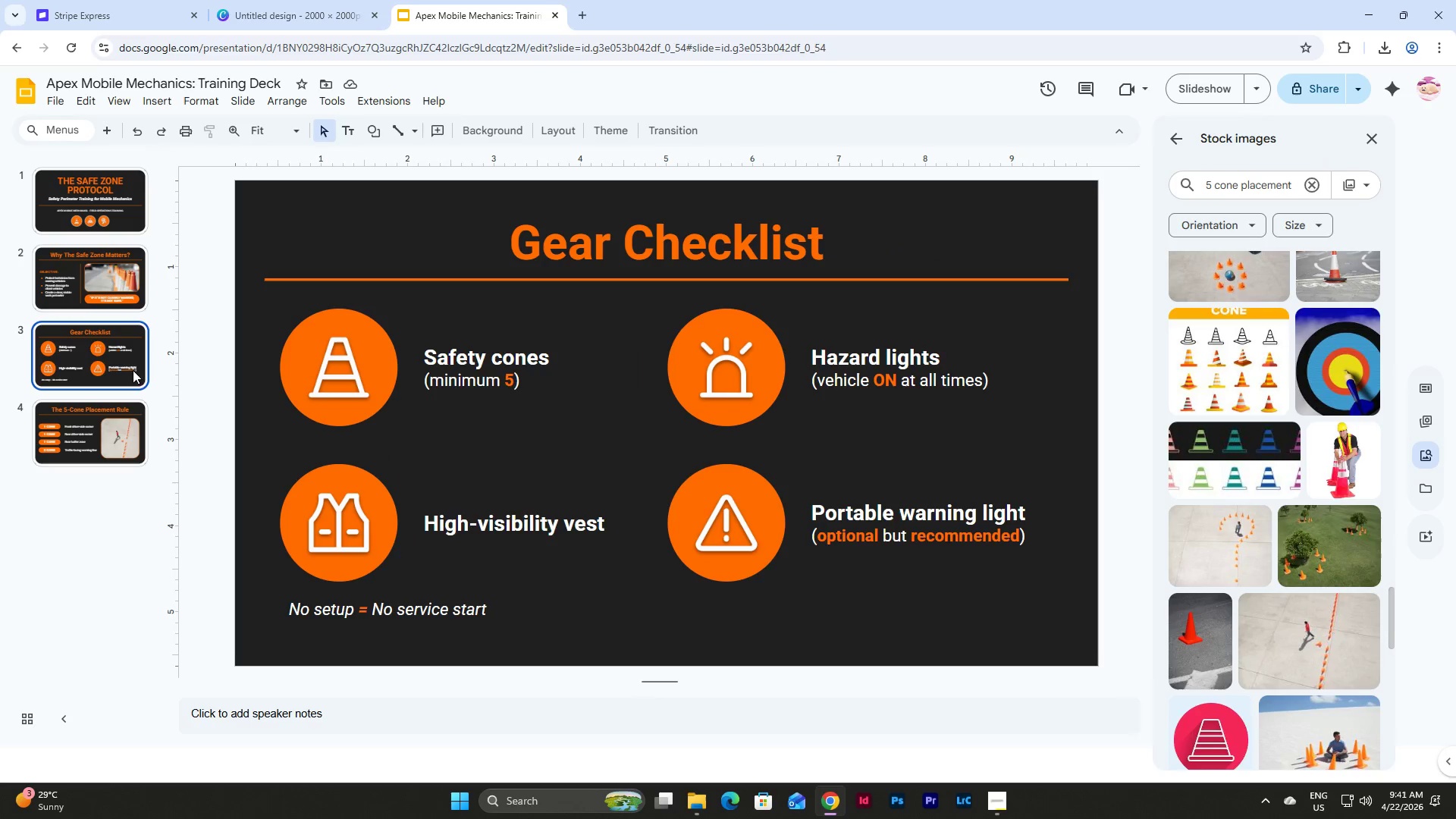 
double_click([118, 429])
 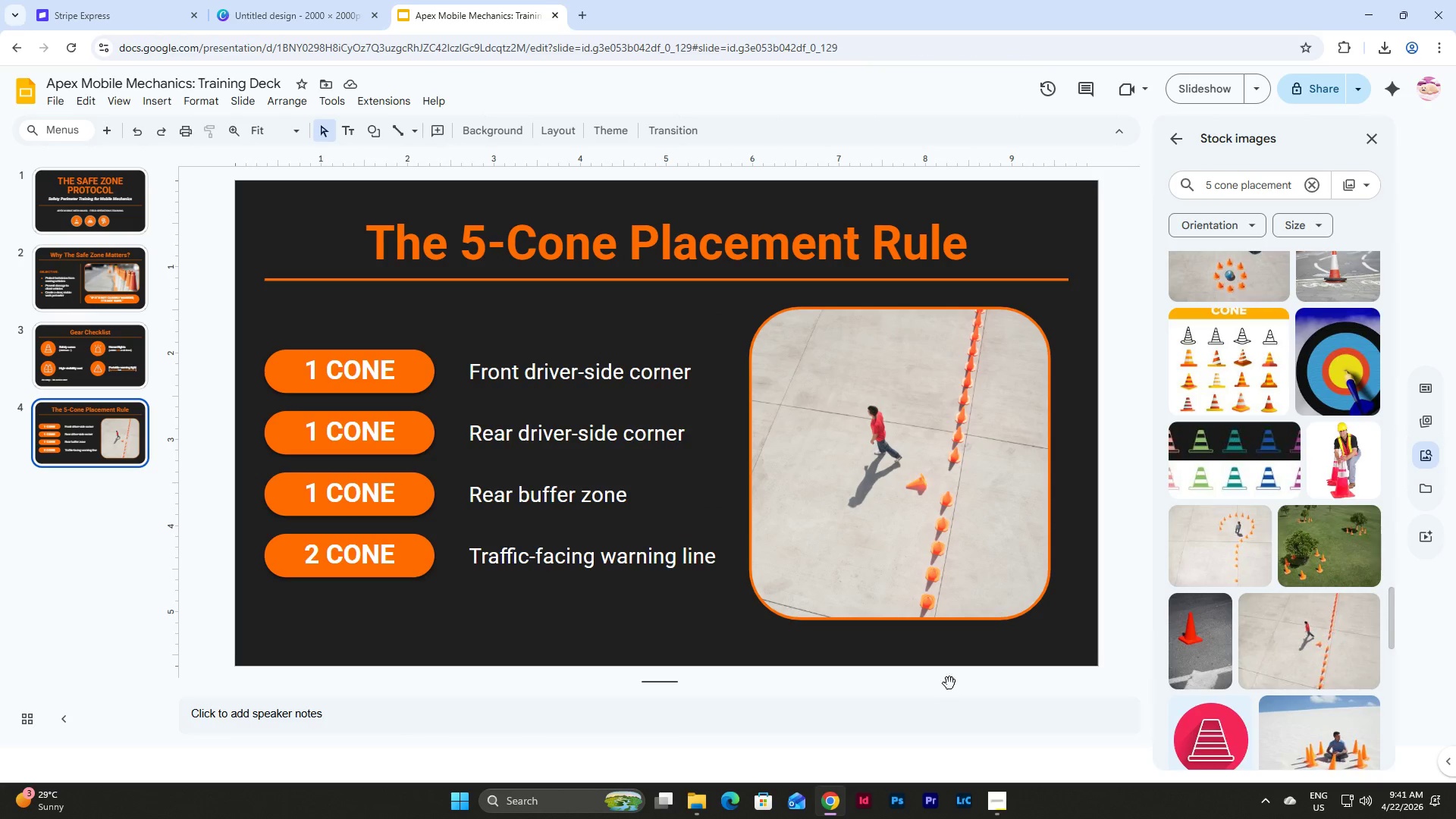 
left_click([960, 661])
 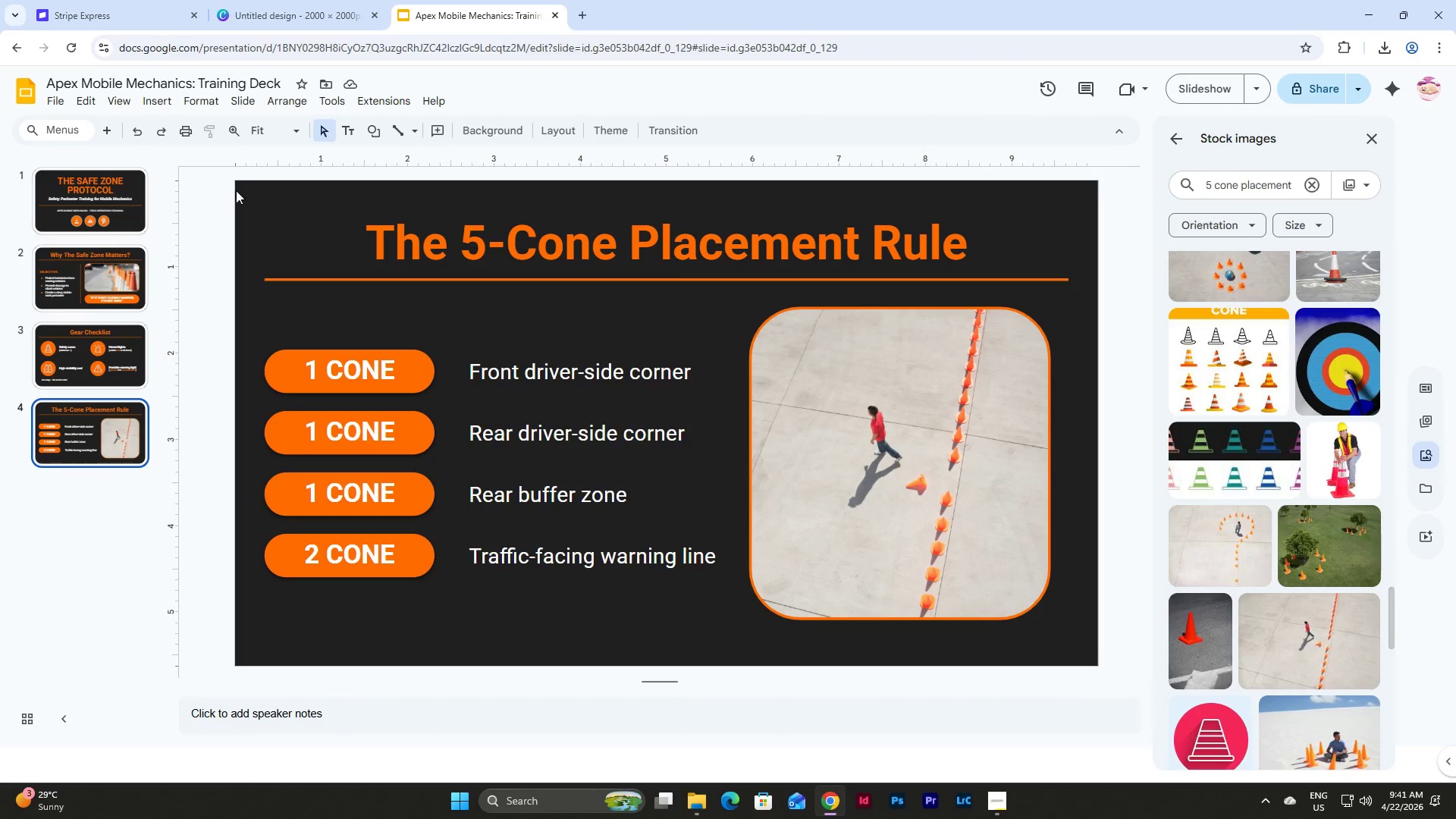 
scroll: coordinate [1213, 431], scroll_direction: down, amount: 15.0
 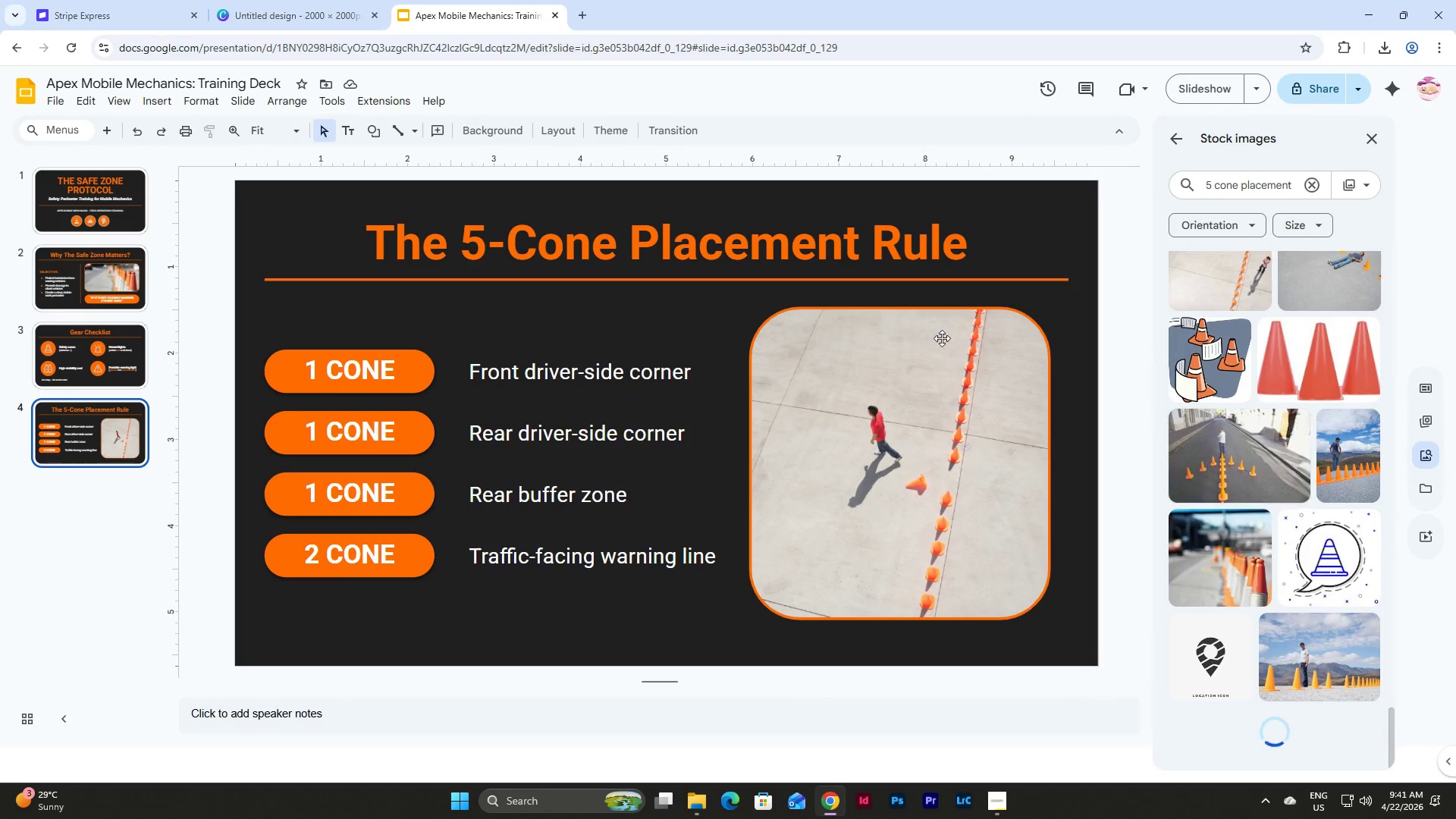 
left_click([118, 275])
 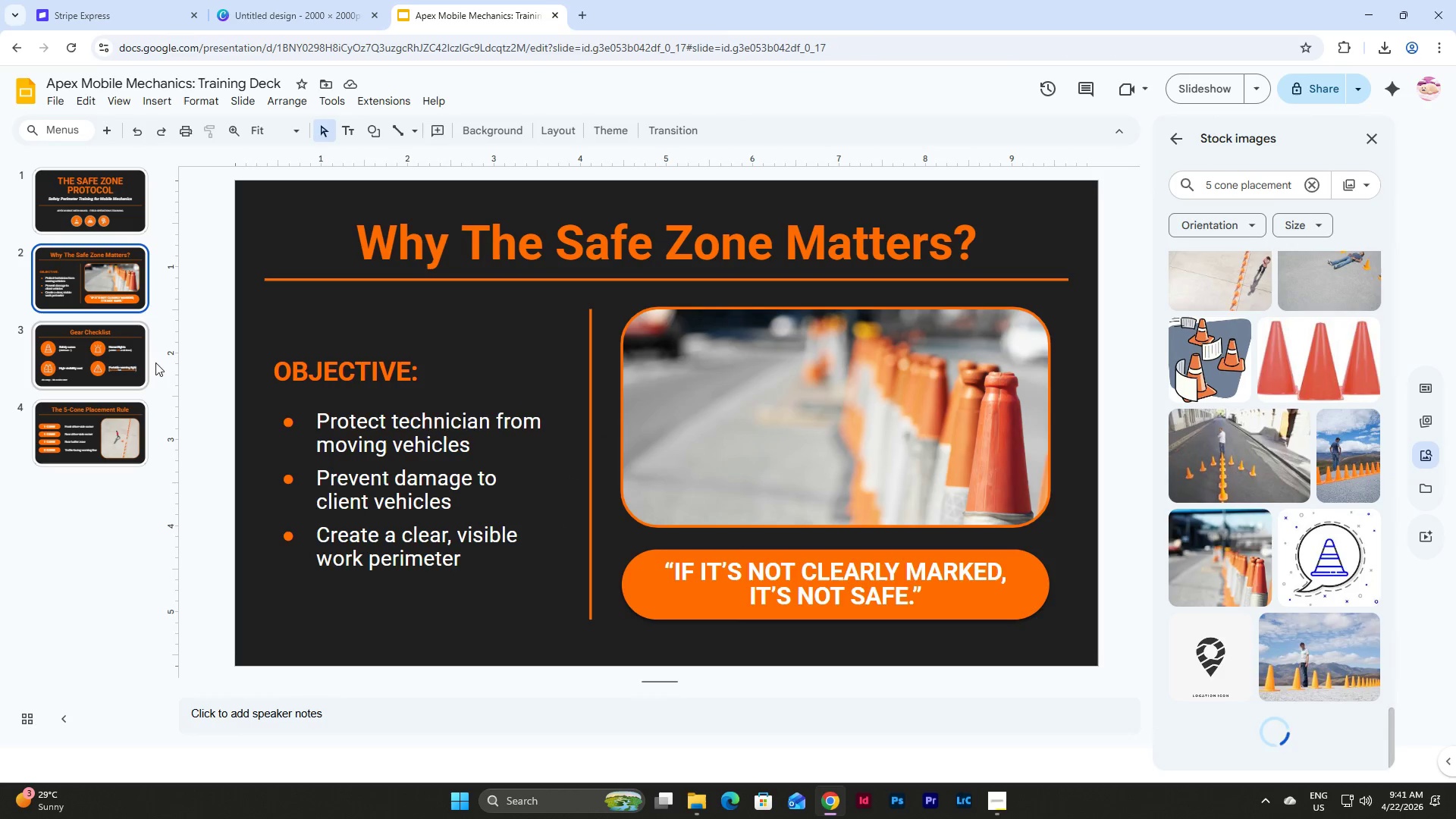 
left_click([103, 420])
 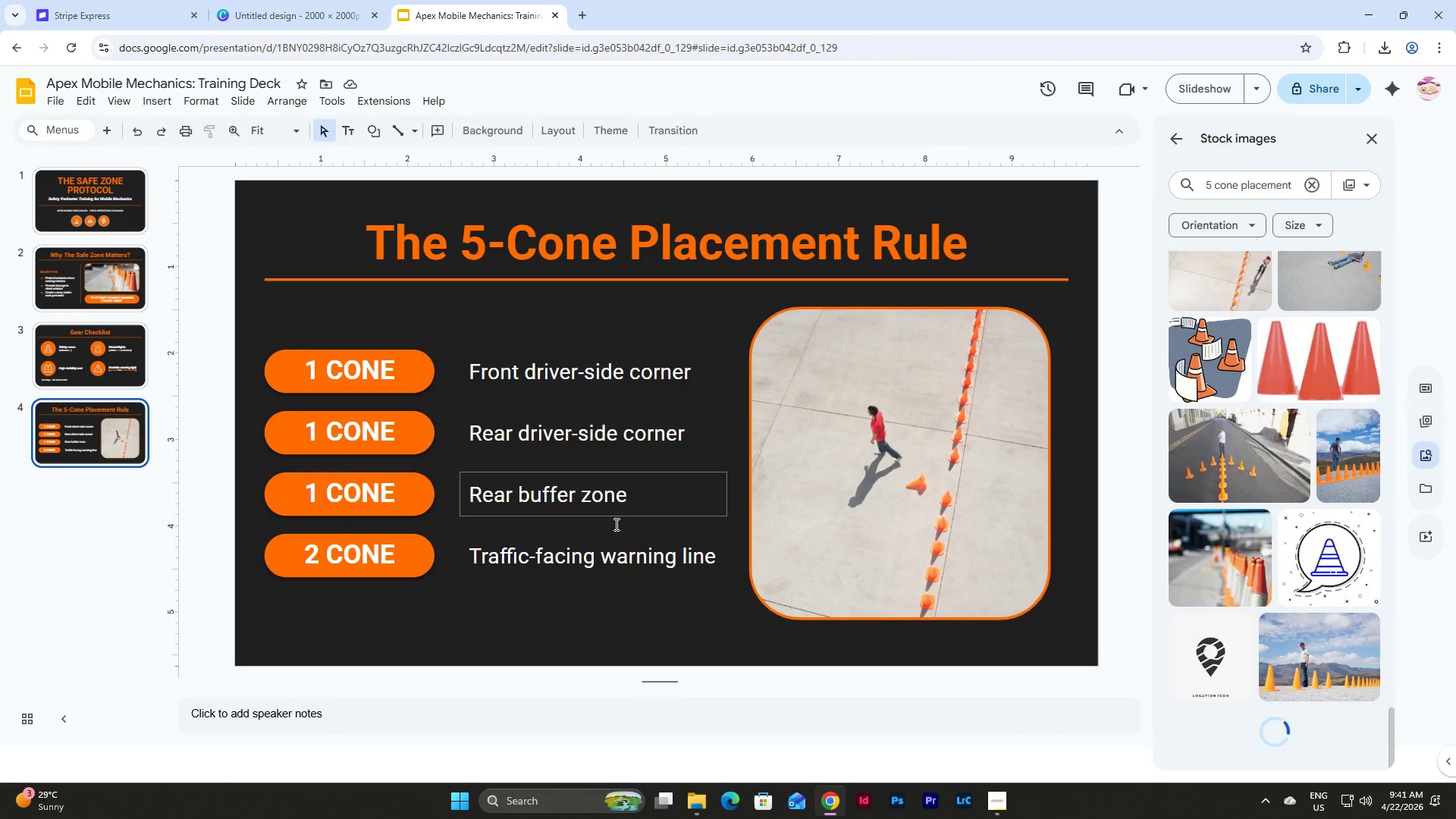 
left_click([1043, 637])
 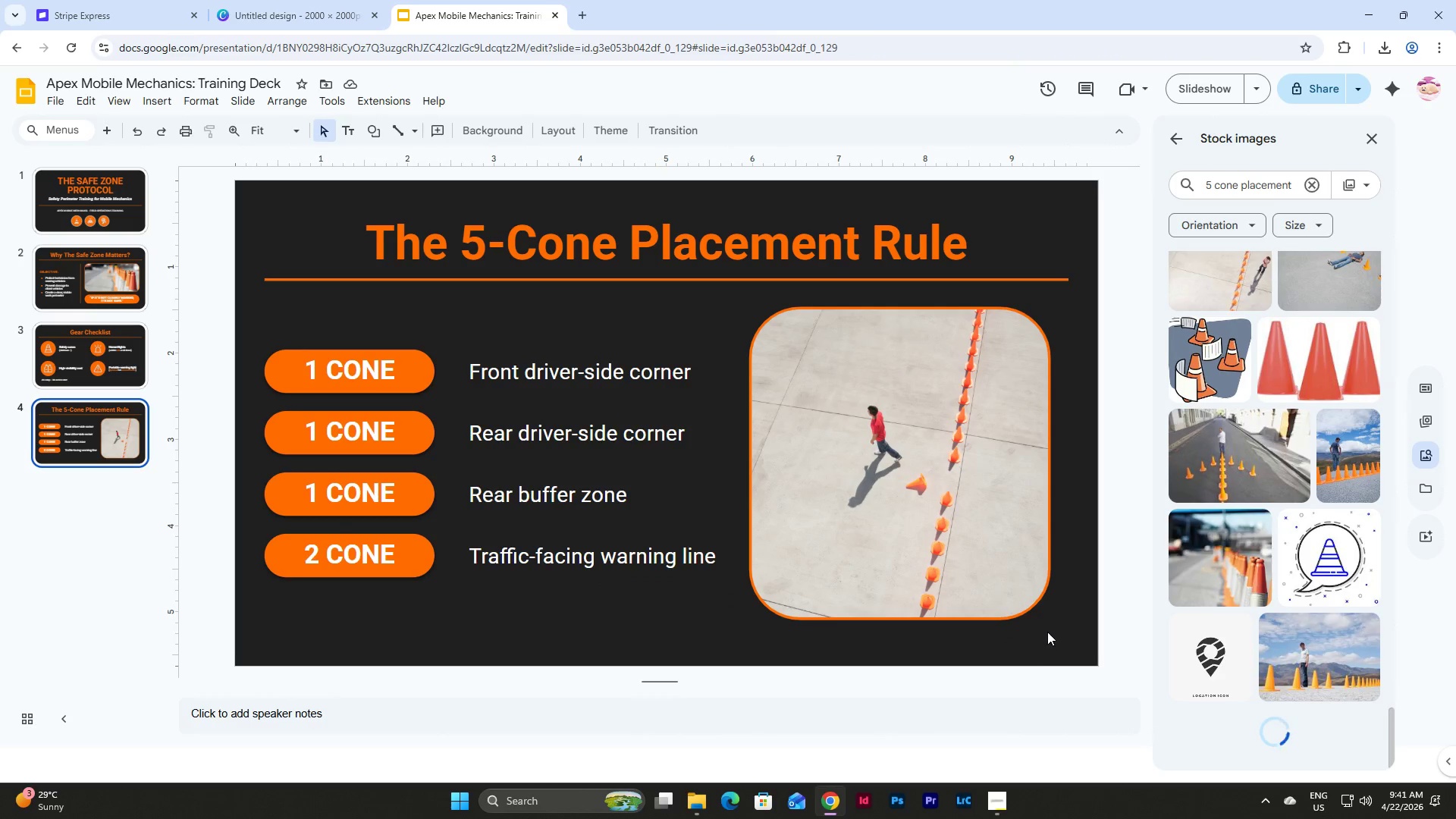 
left_click_drag(start_coordinate=[1048, 630], to_coordinate=[256, 257])
 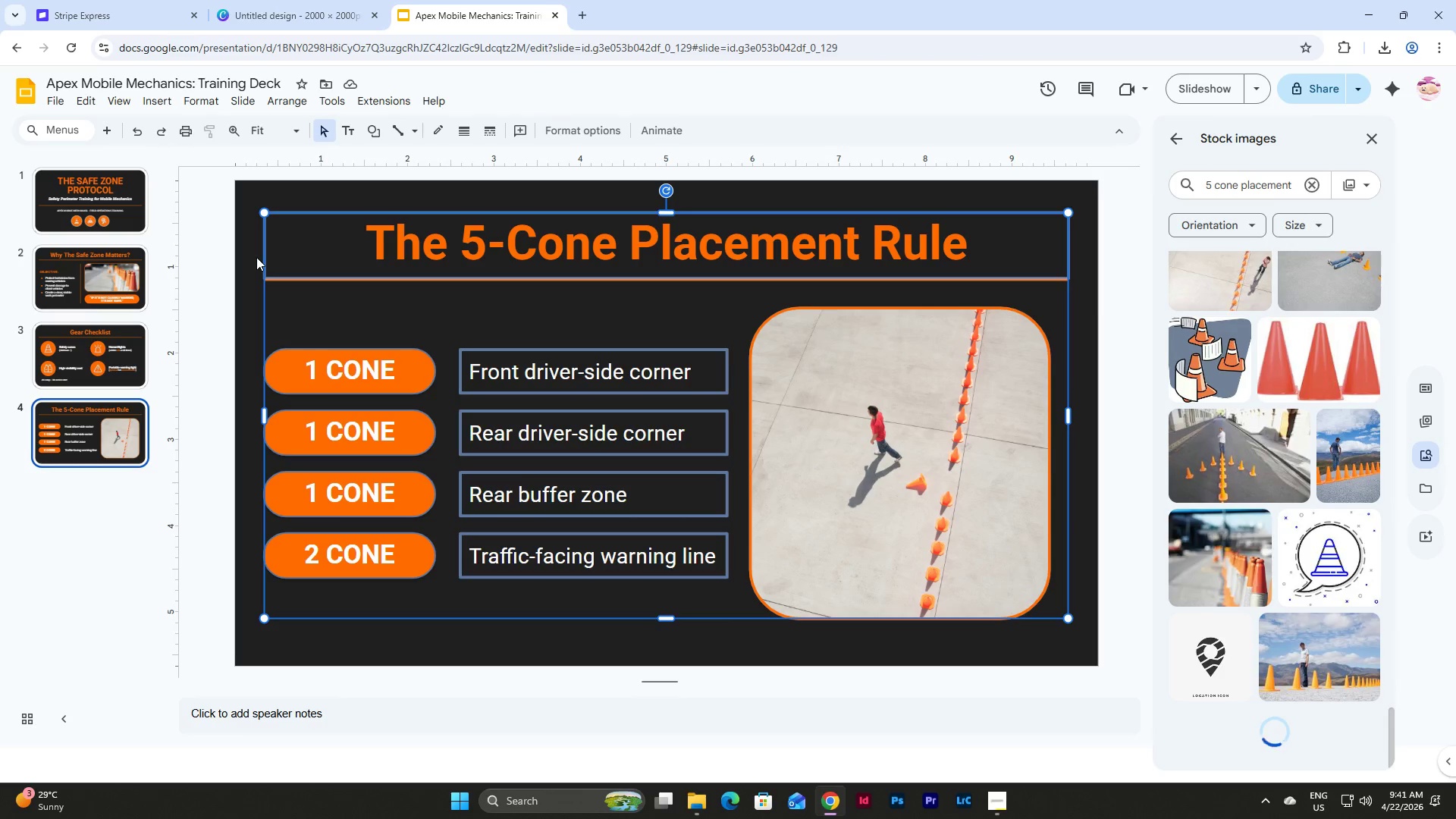 
left_click([253, 311])
 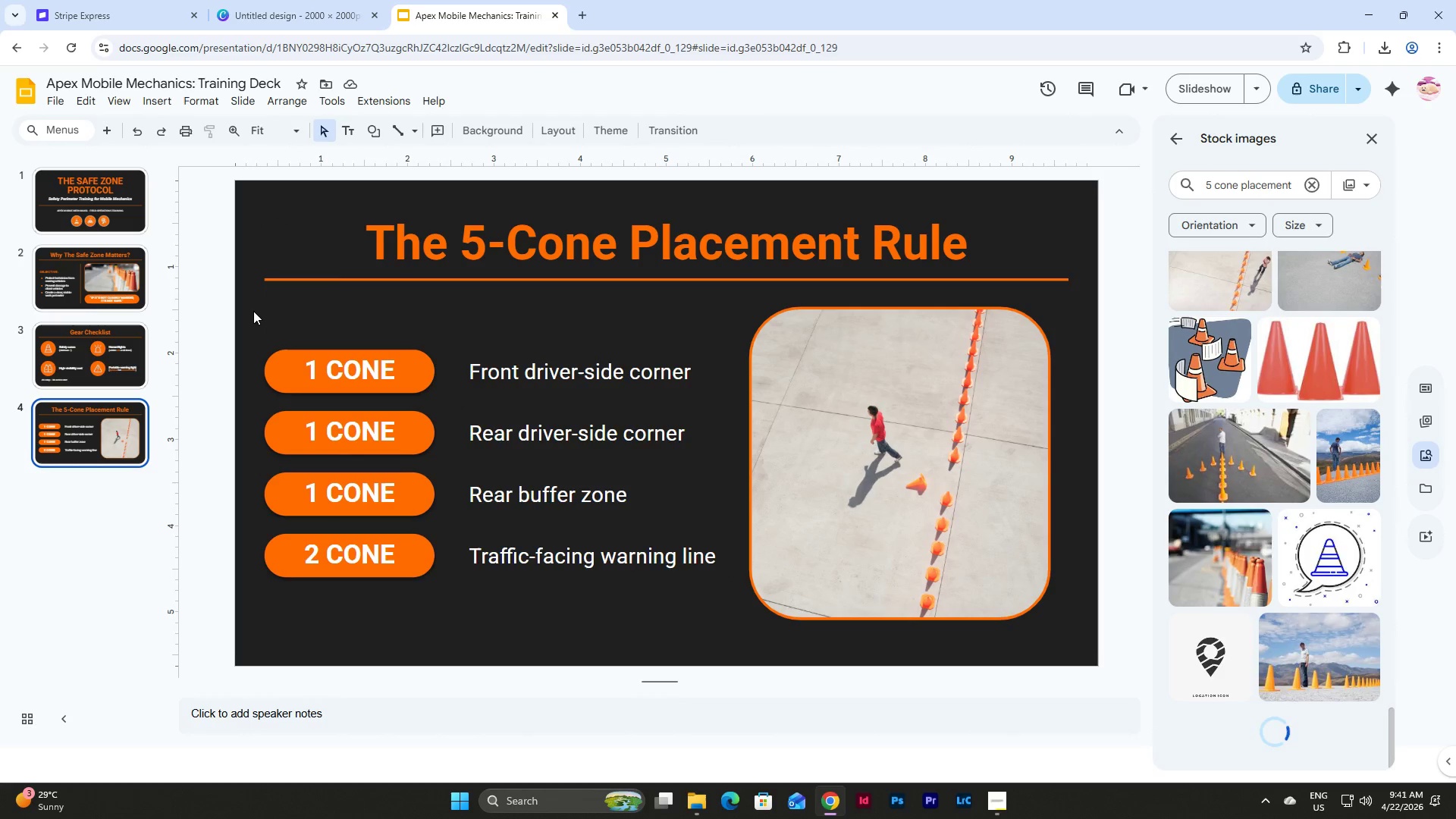 
wait(7.98)
 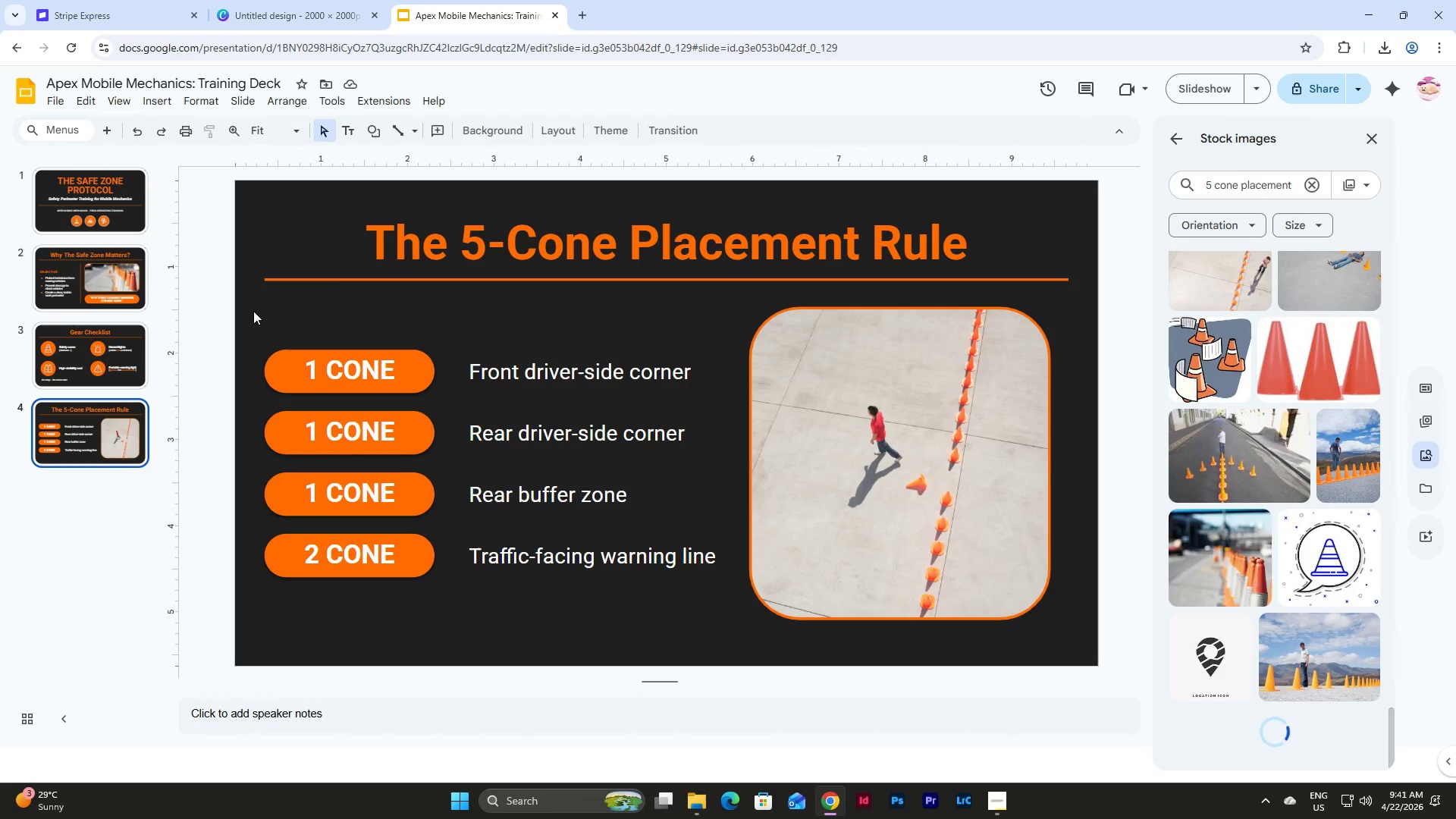 
left_click_drag(start_coordinate=[623, 610], to_coordinate=[271, 300])
 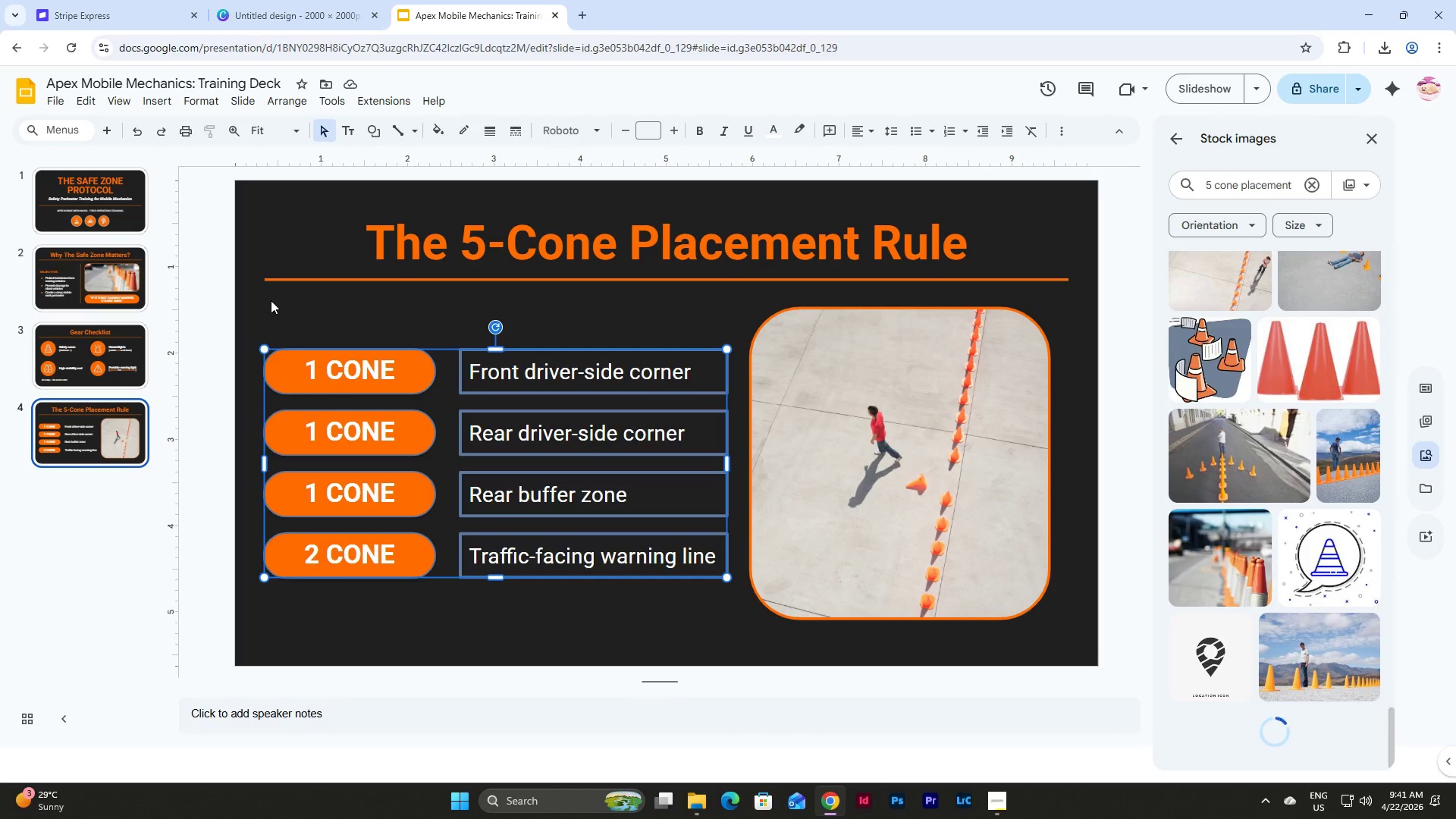 
left_click([355, 314])
 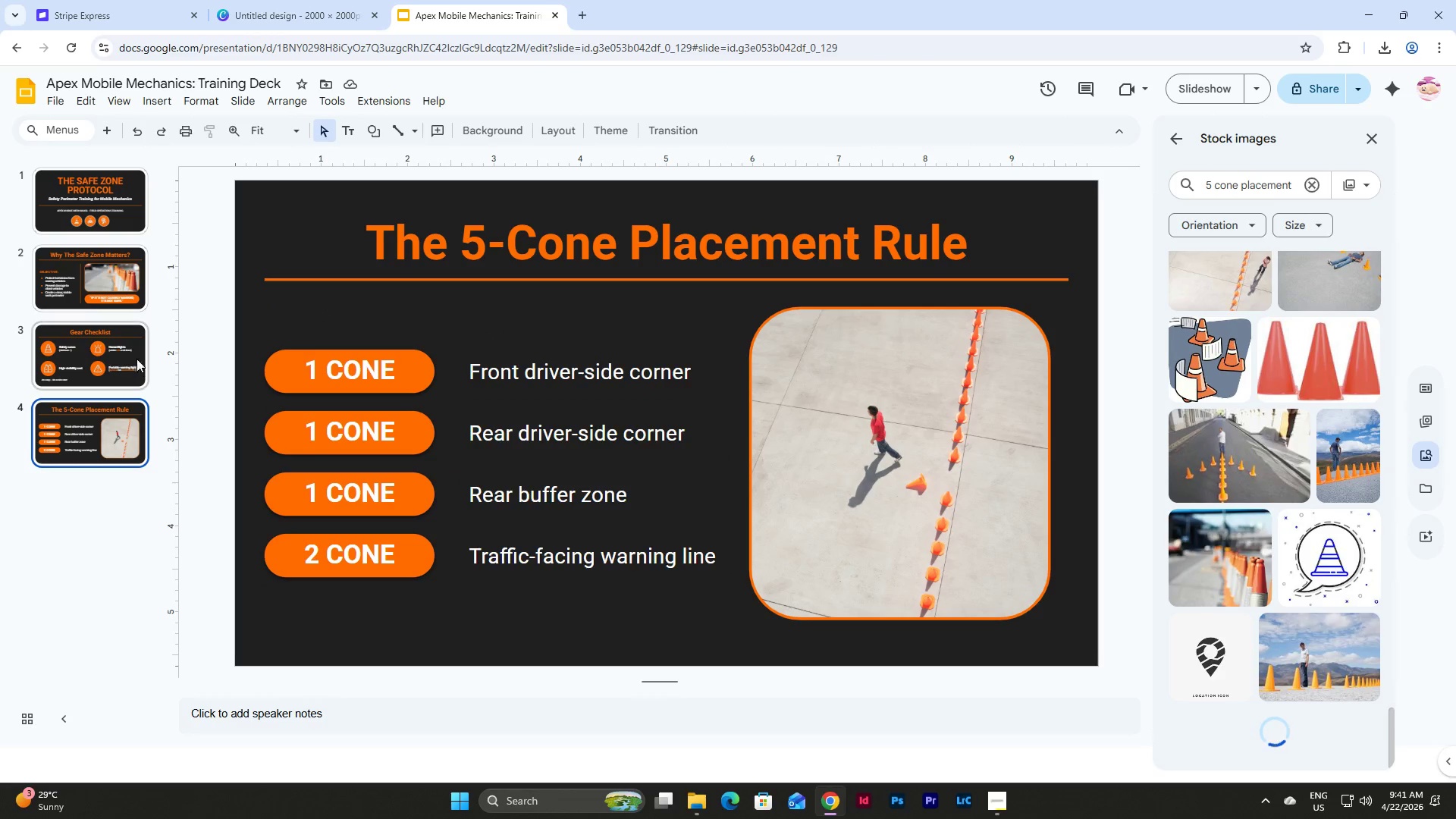 
scroll: coordinate [131, 337], scroll_direction: up, amount: 5.0
 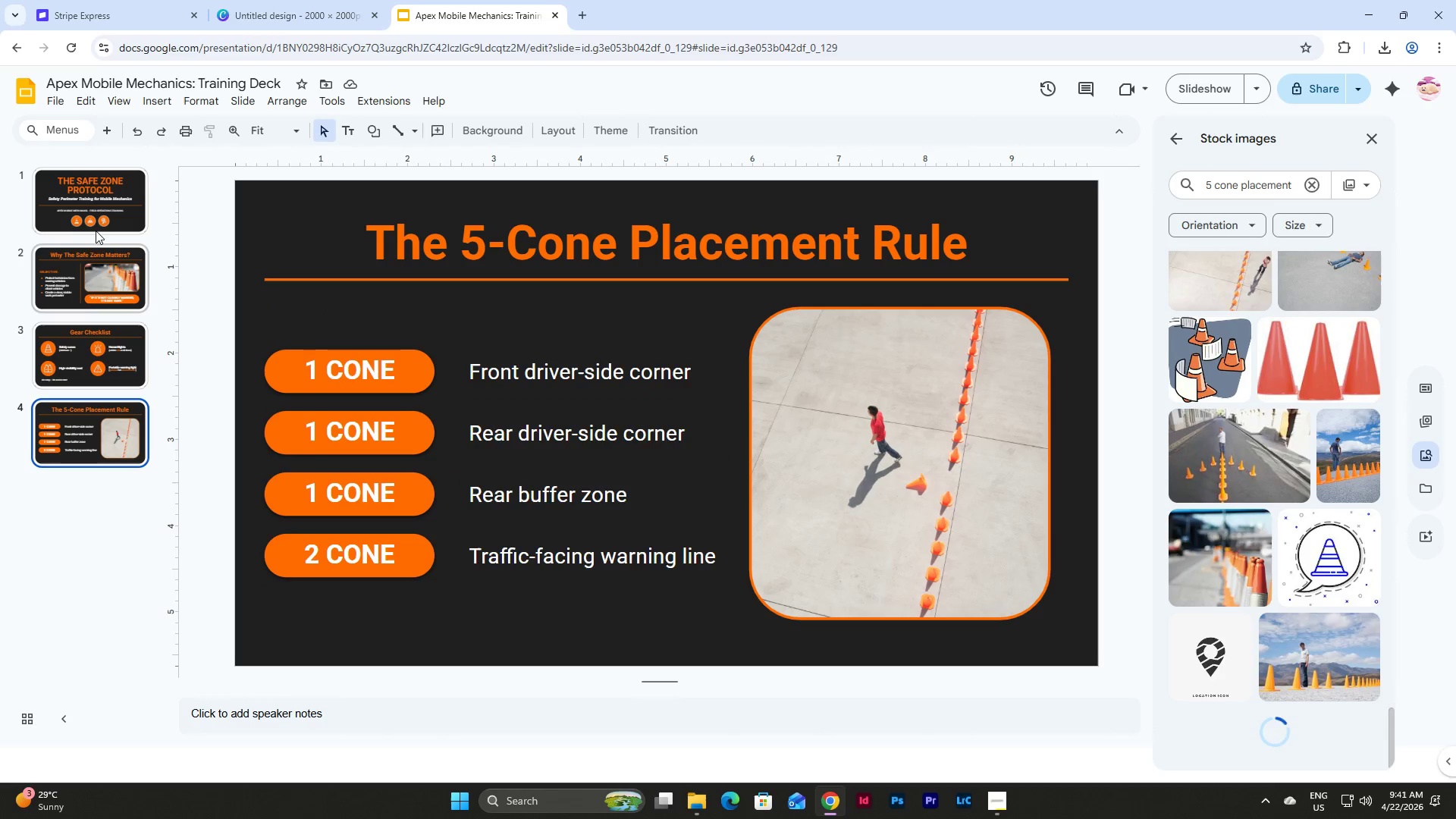 
left_click([96, 230])
 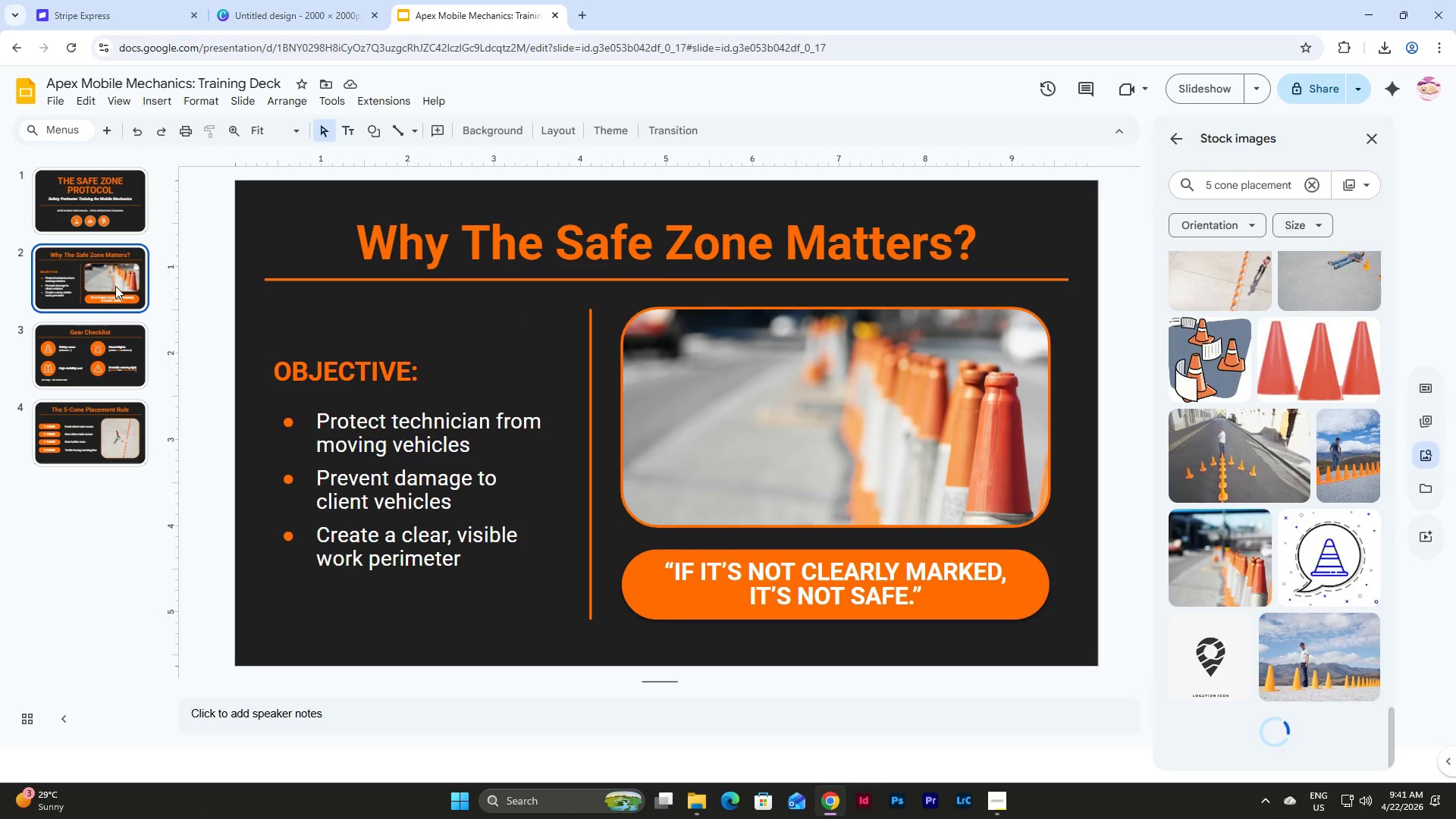 
double_click([121, 362])
 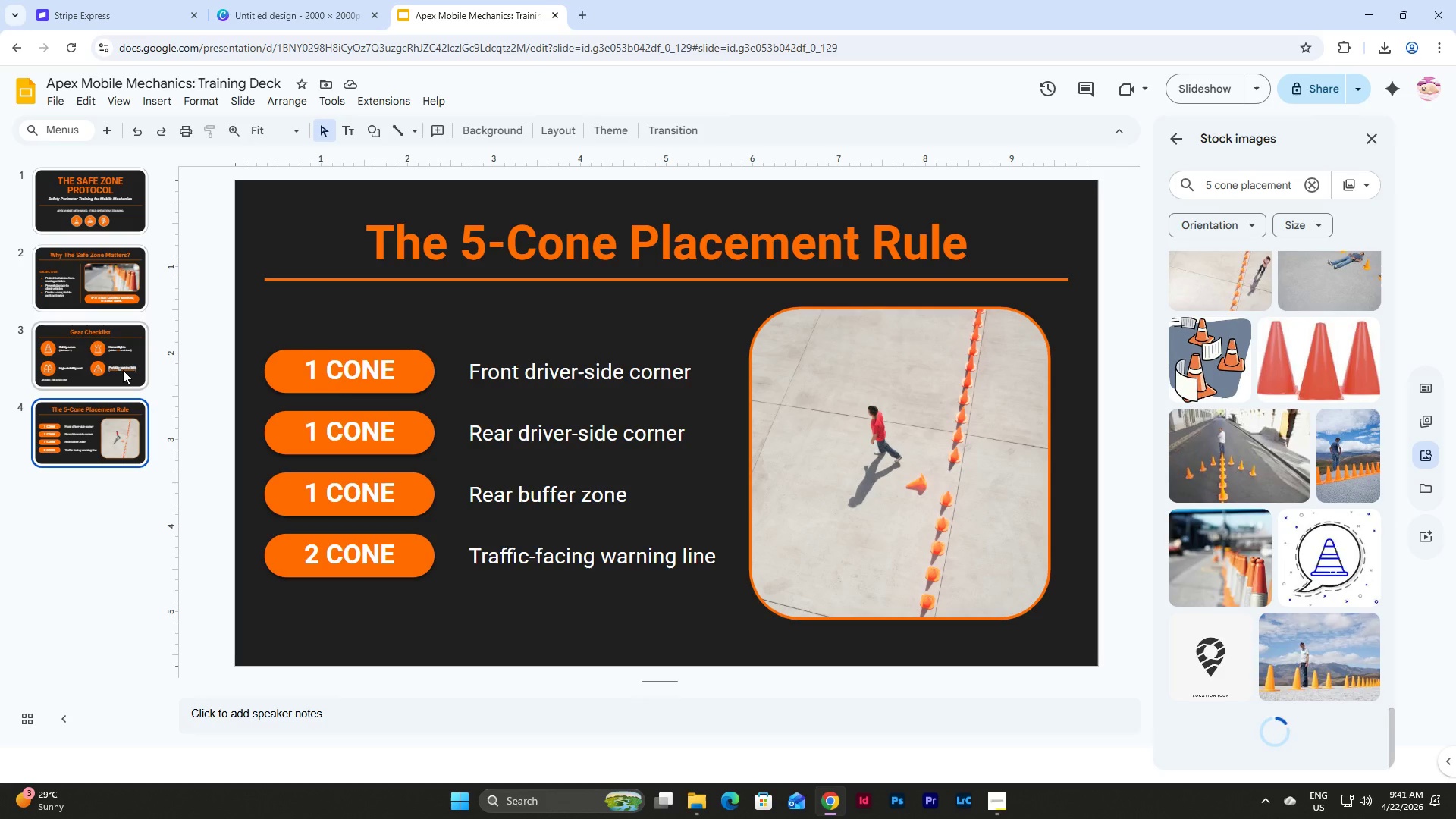 
wait(6.23)
 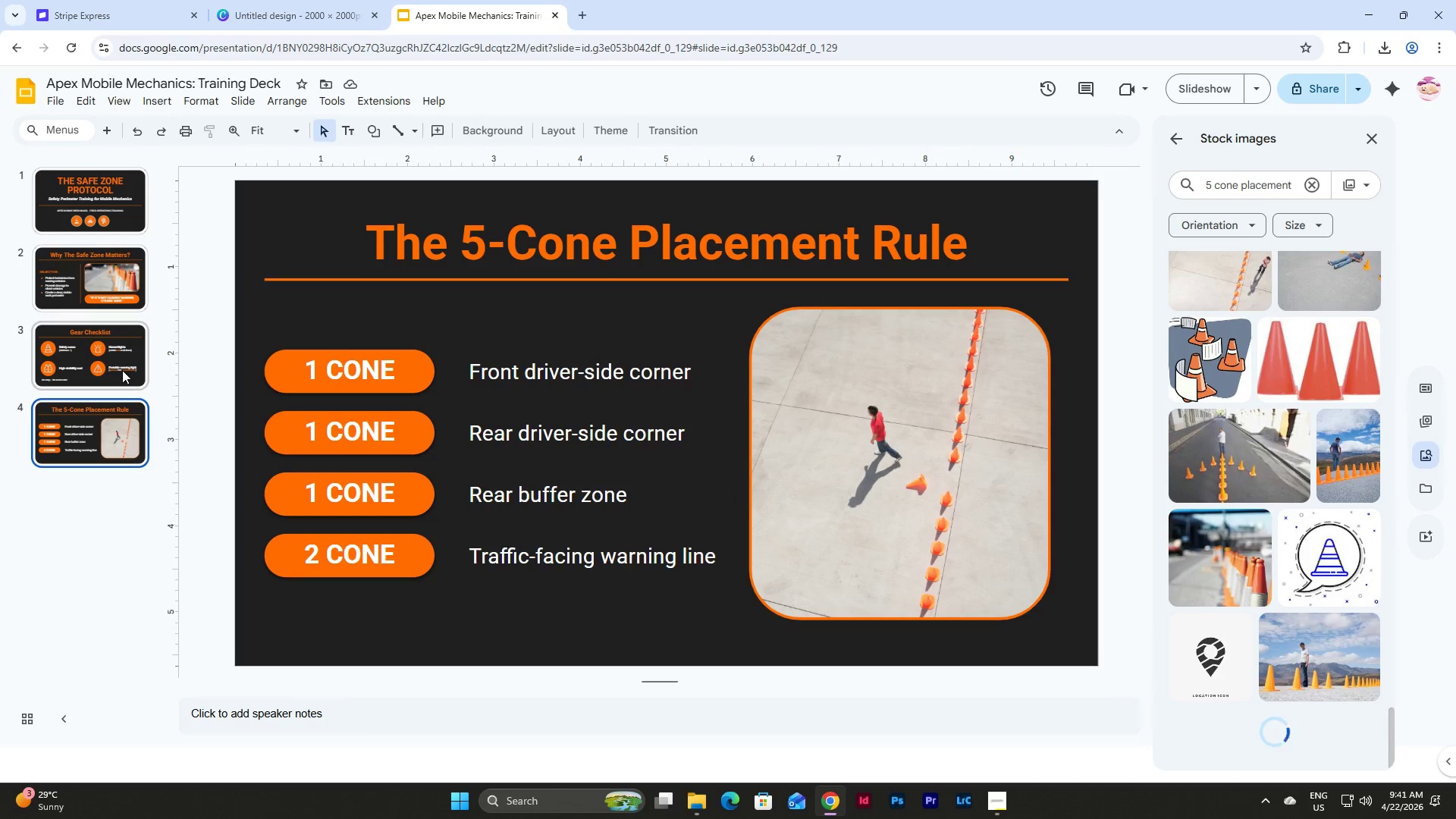 
left_click_drag(start_coordinate=[262, 327], to_coordinate=[693, 598])
 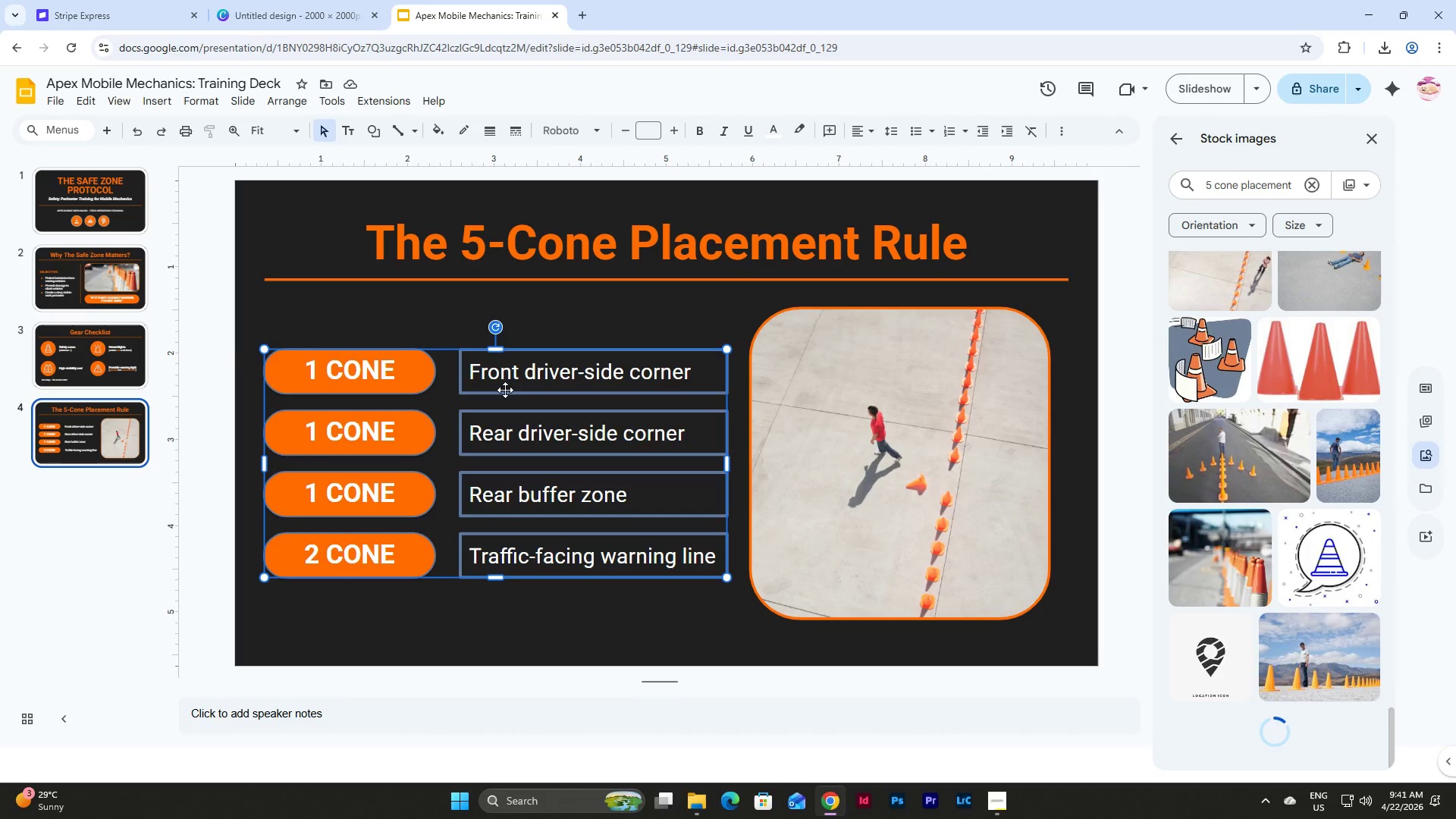 
left_click_drag(start_coordinate=[505, 393], to_coordinate=[505, 360])
 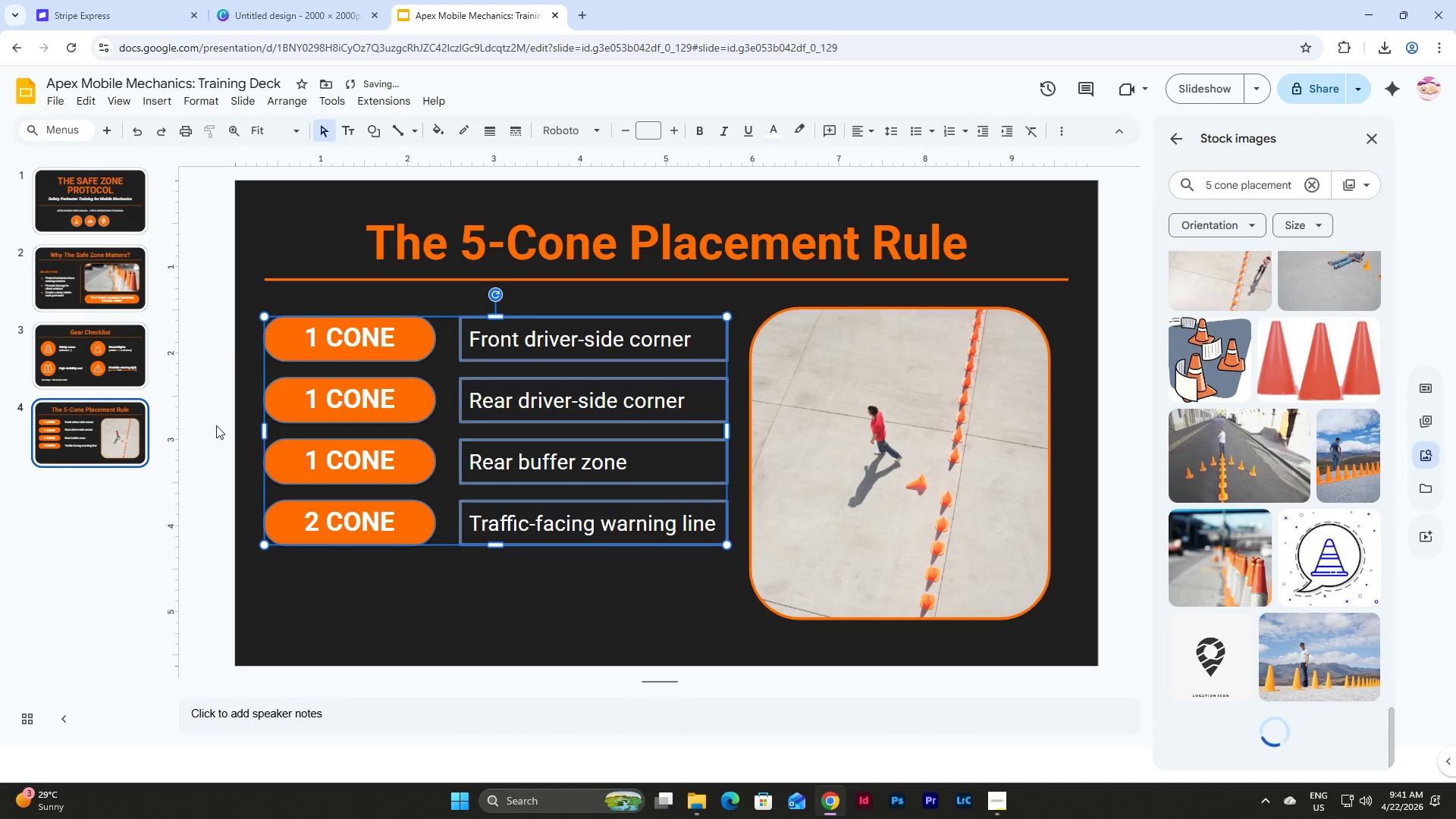 
left_click([121, 367])
 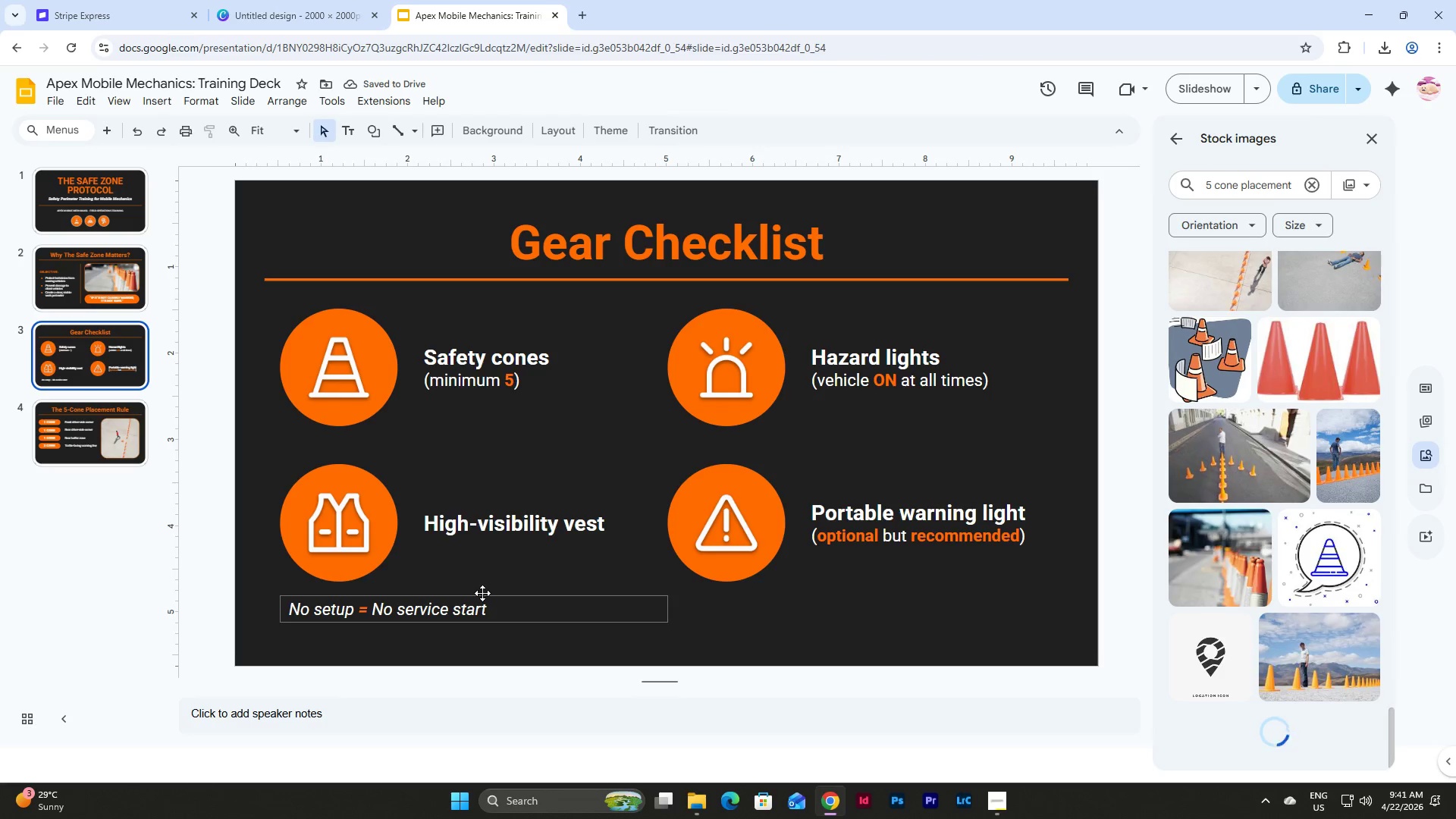 
left_click([482, 597])
 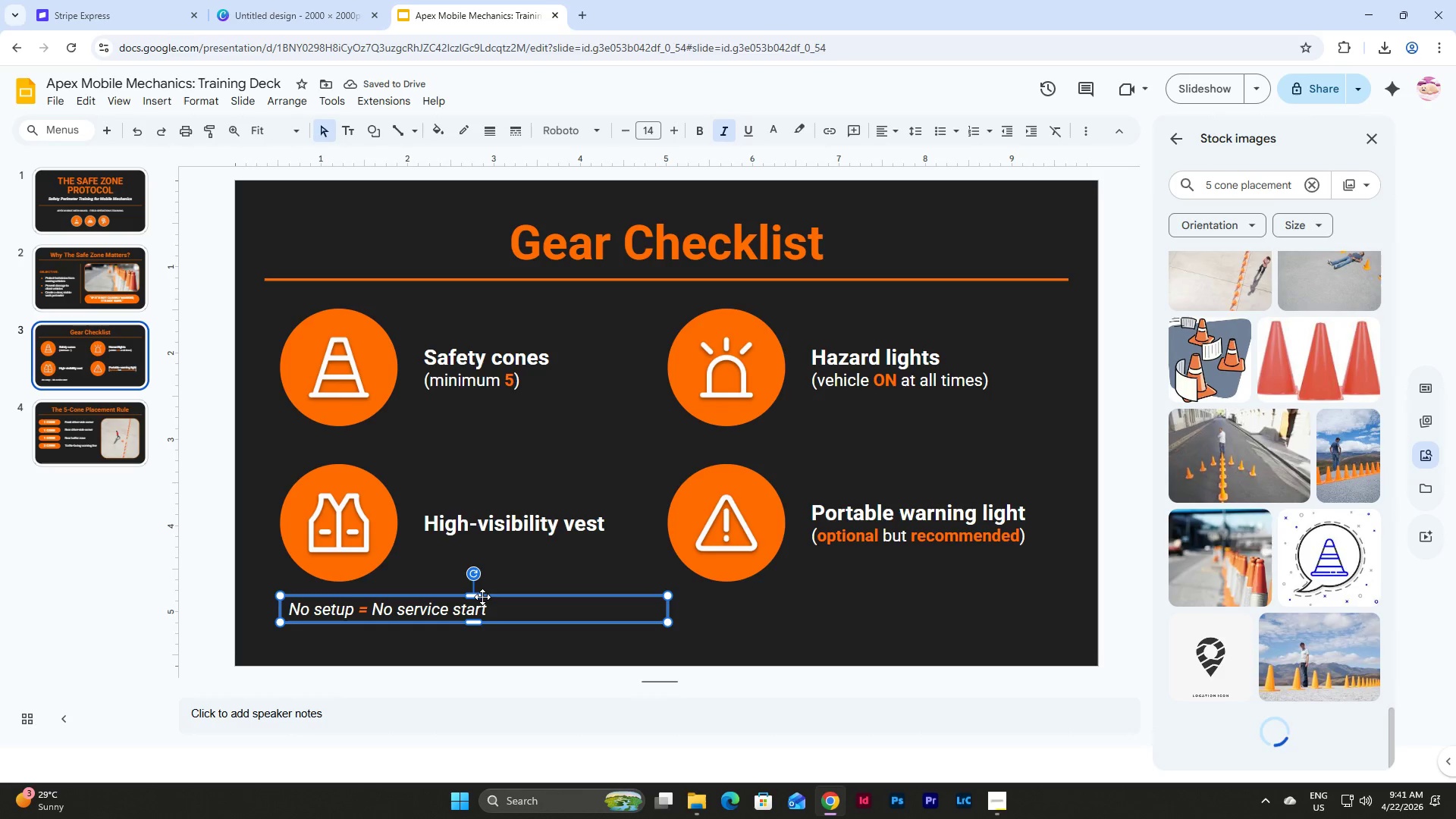 
key(Control+C)
 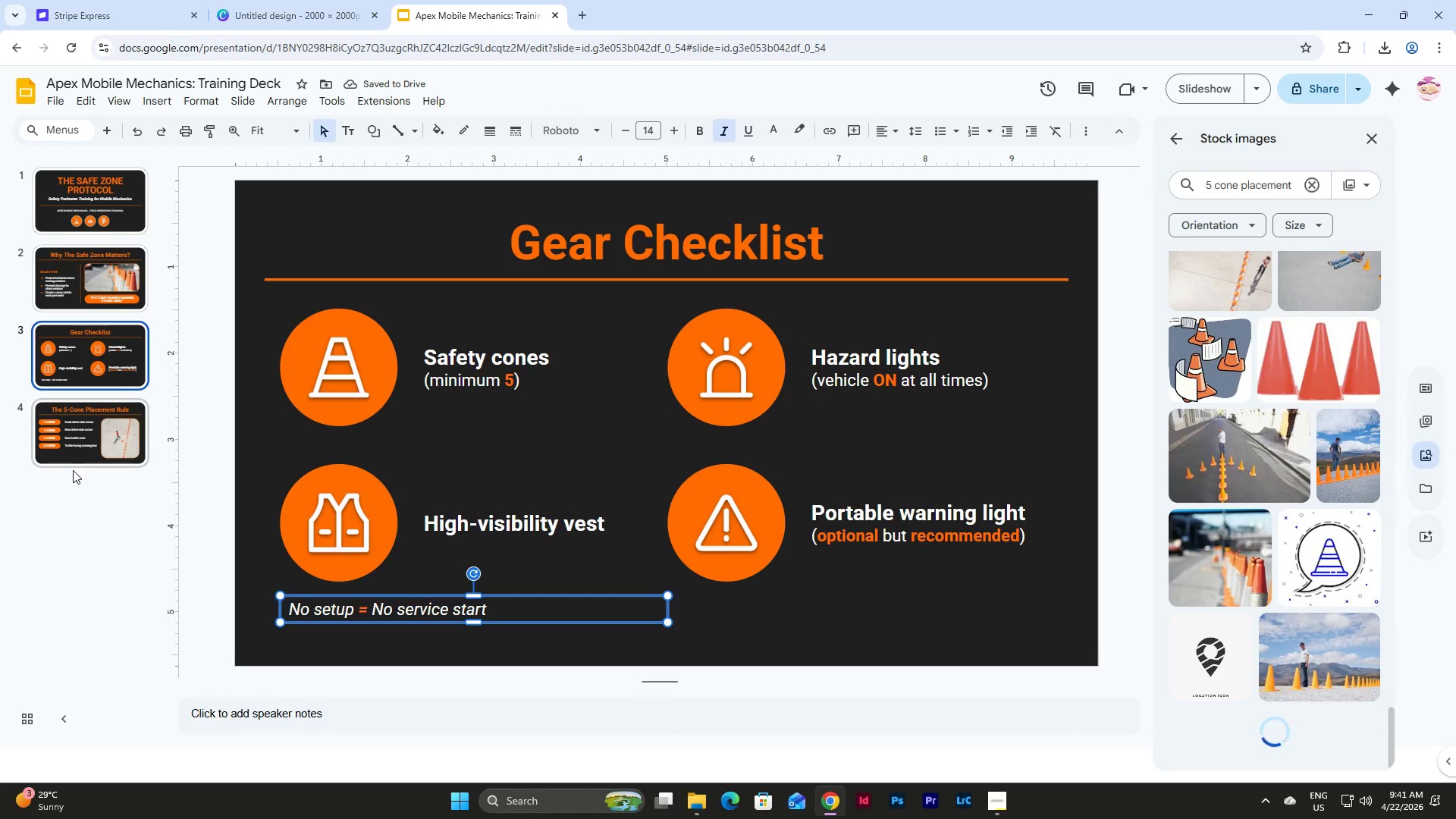 
left_click([82, 436])
 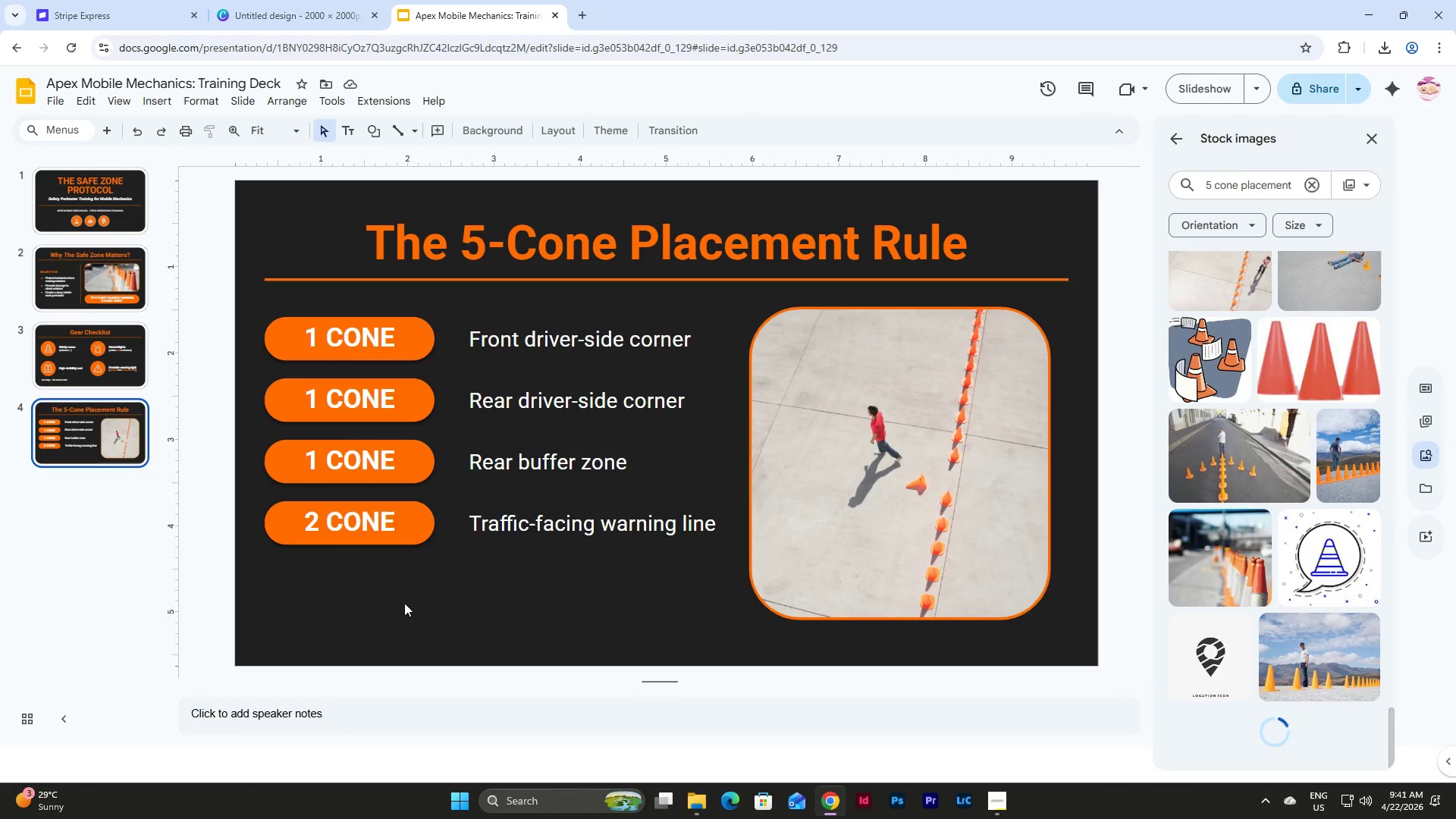 
left_click([457, 615])
 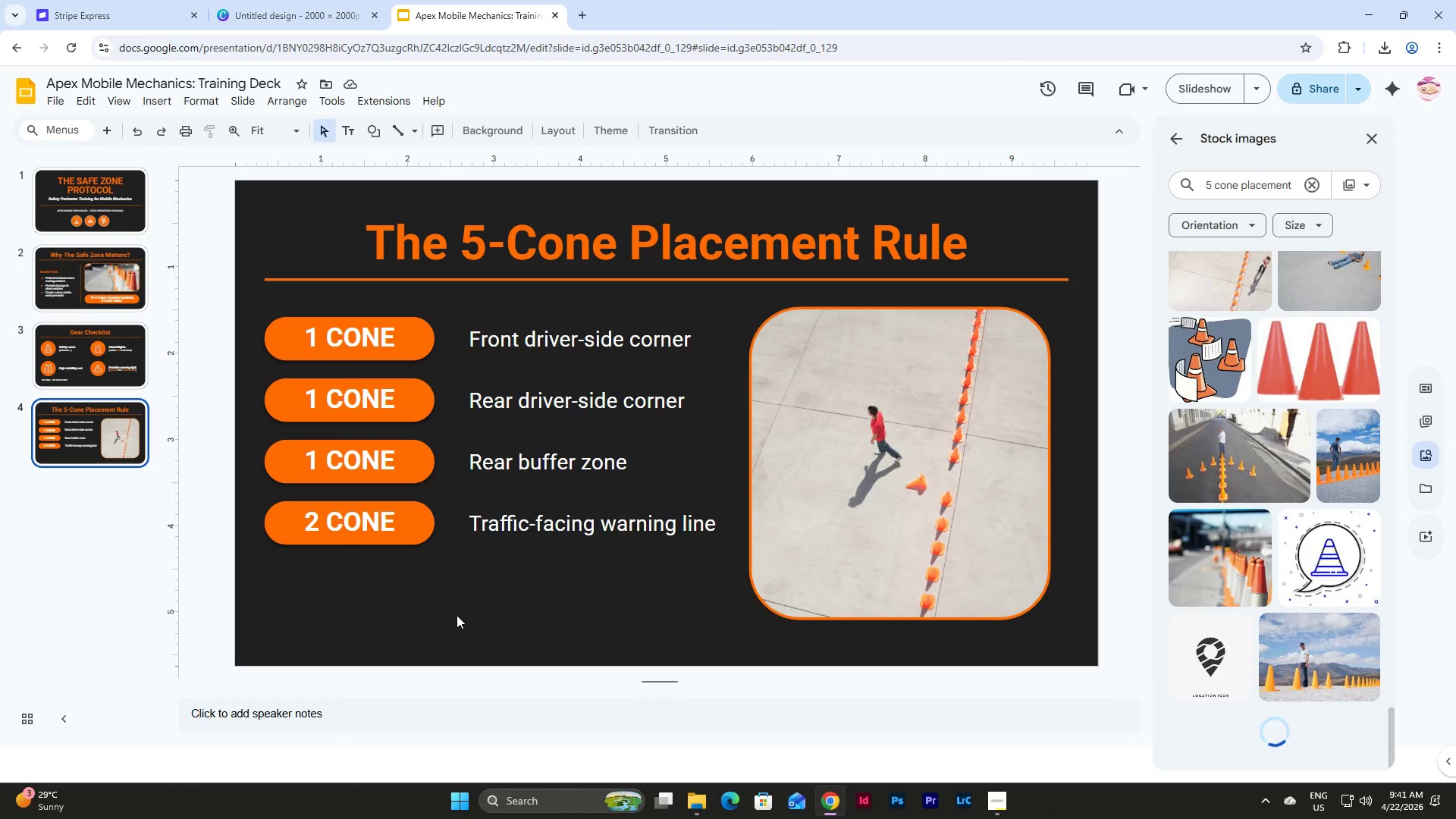 
key(Control+V)
 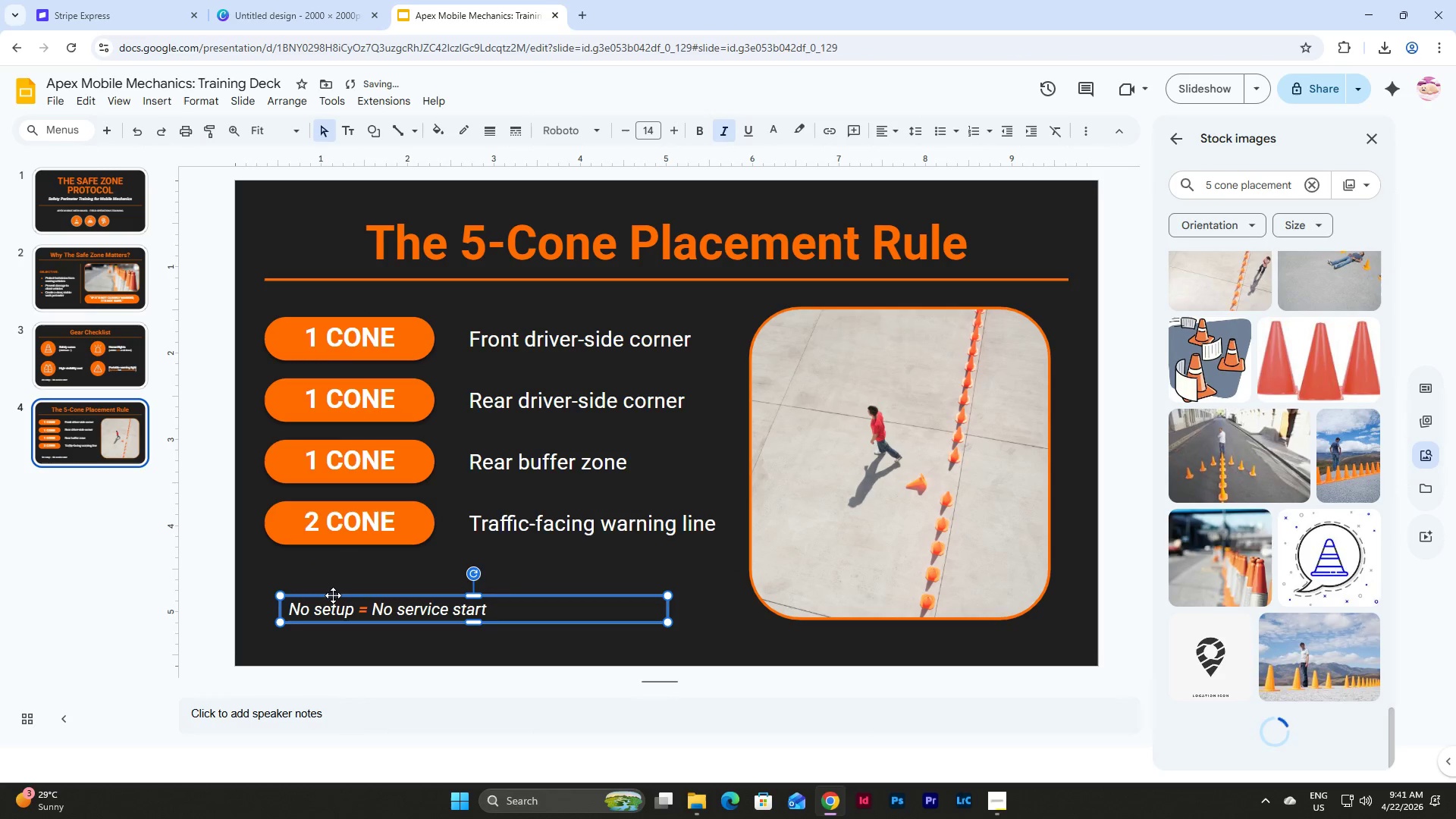 
left_click_drag(start_coordinate=[333, 595], to_coordinate=[319, 595])
 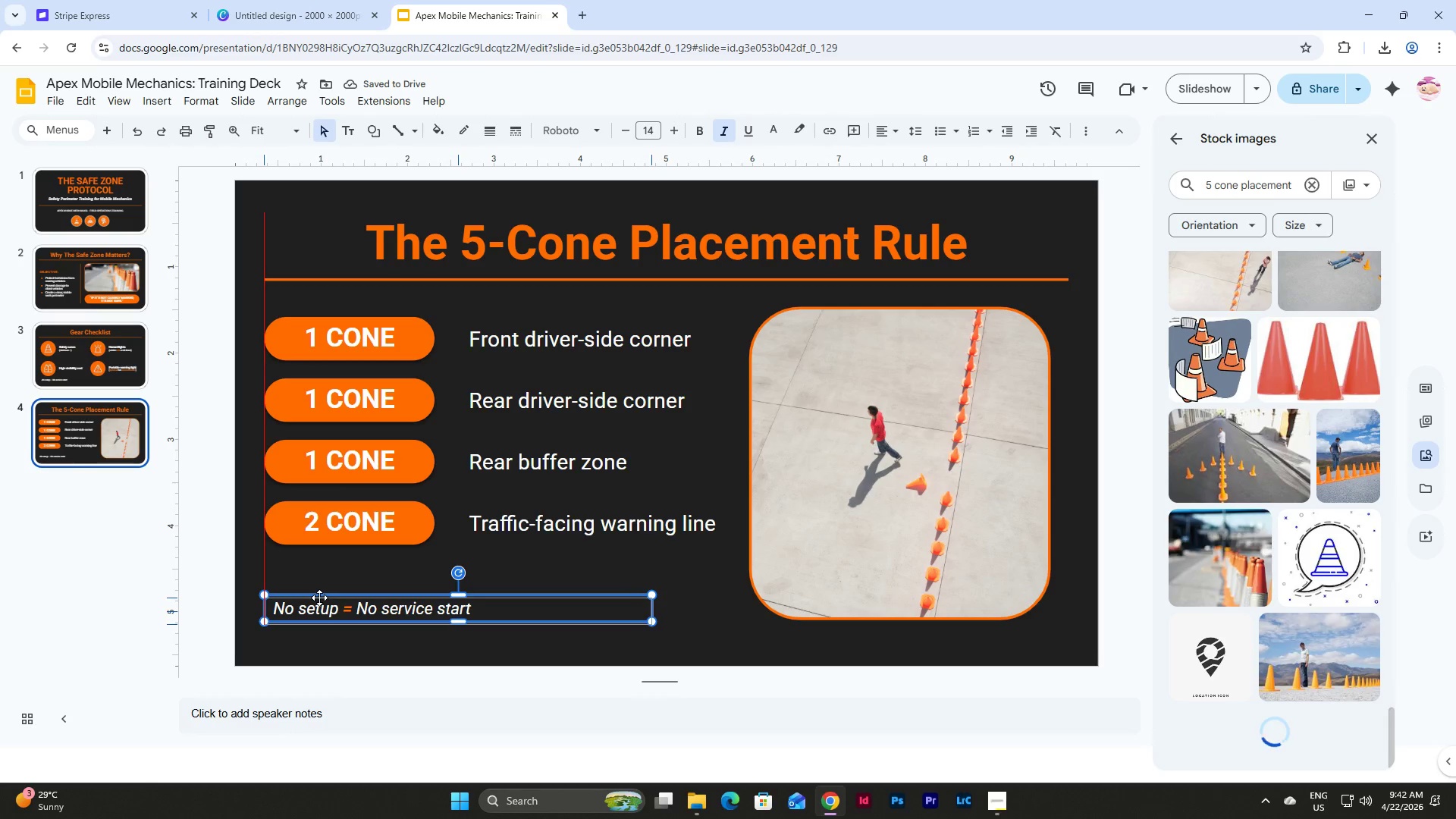 
wait(9.56)
 